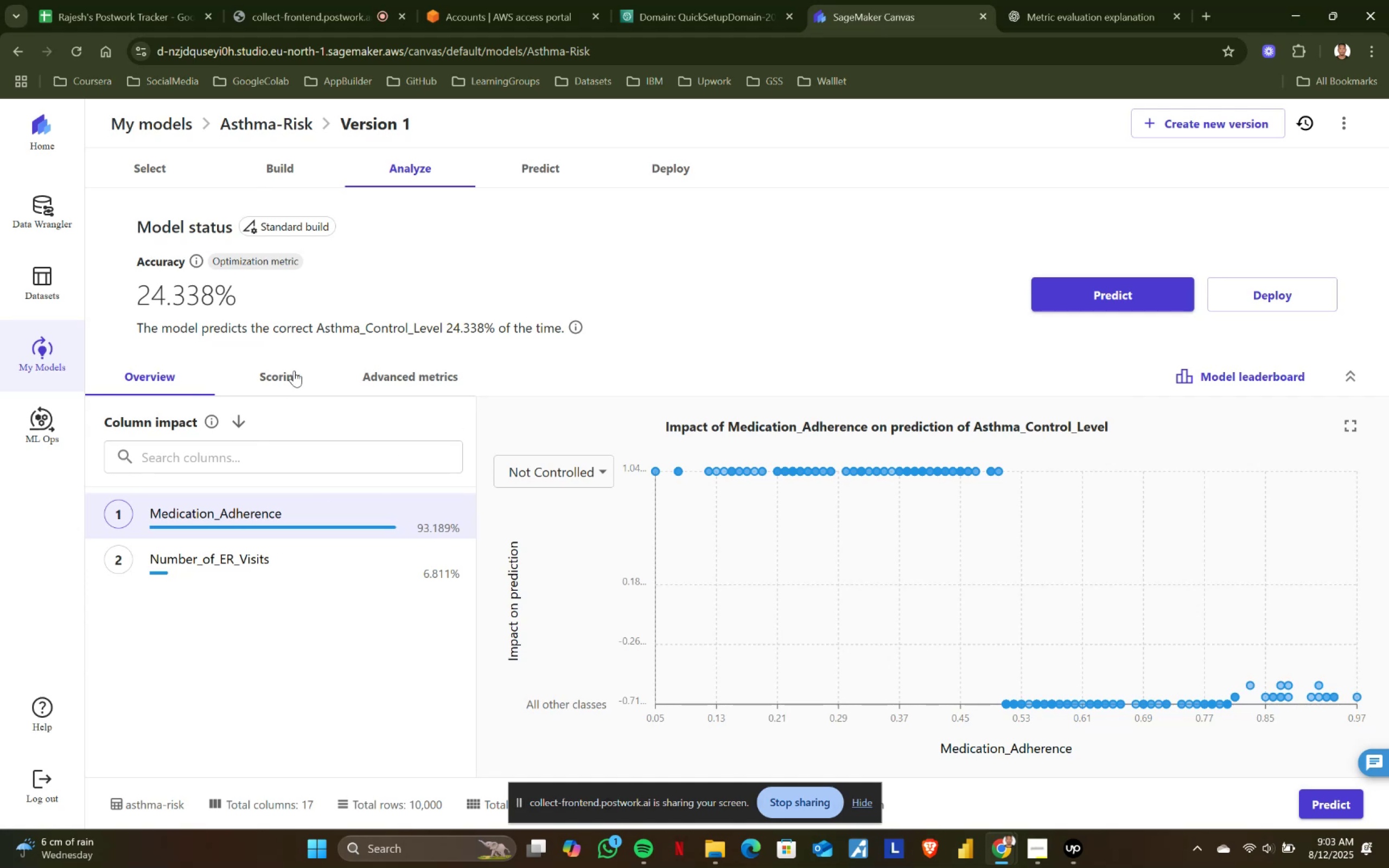 
wait(5.35)
 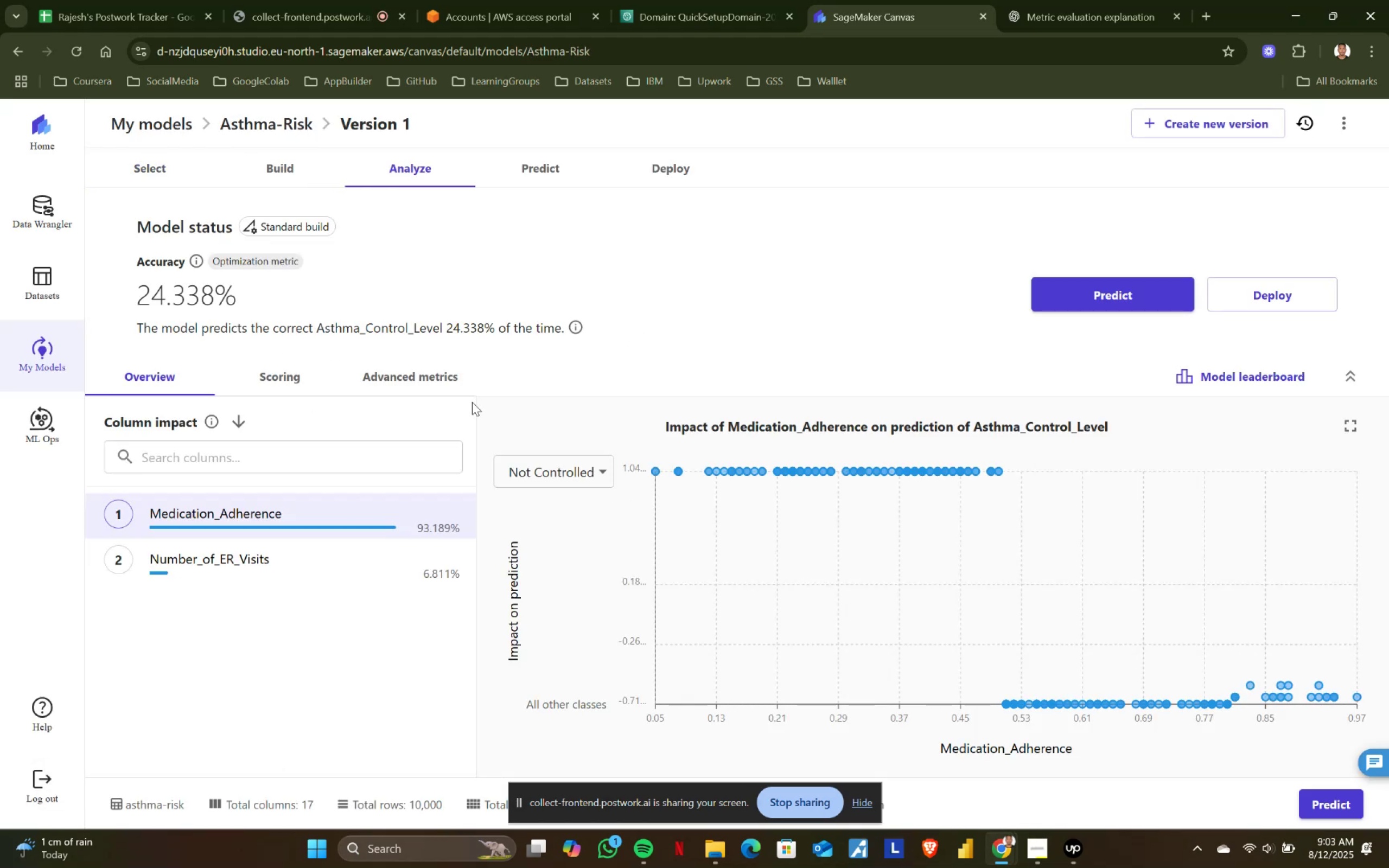 
left_click([294, 371])
 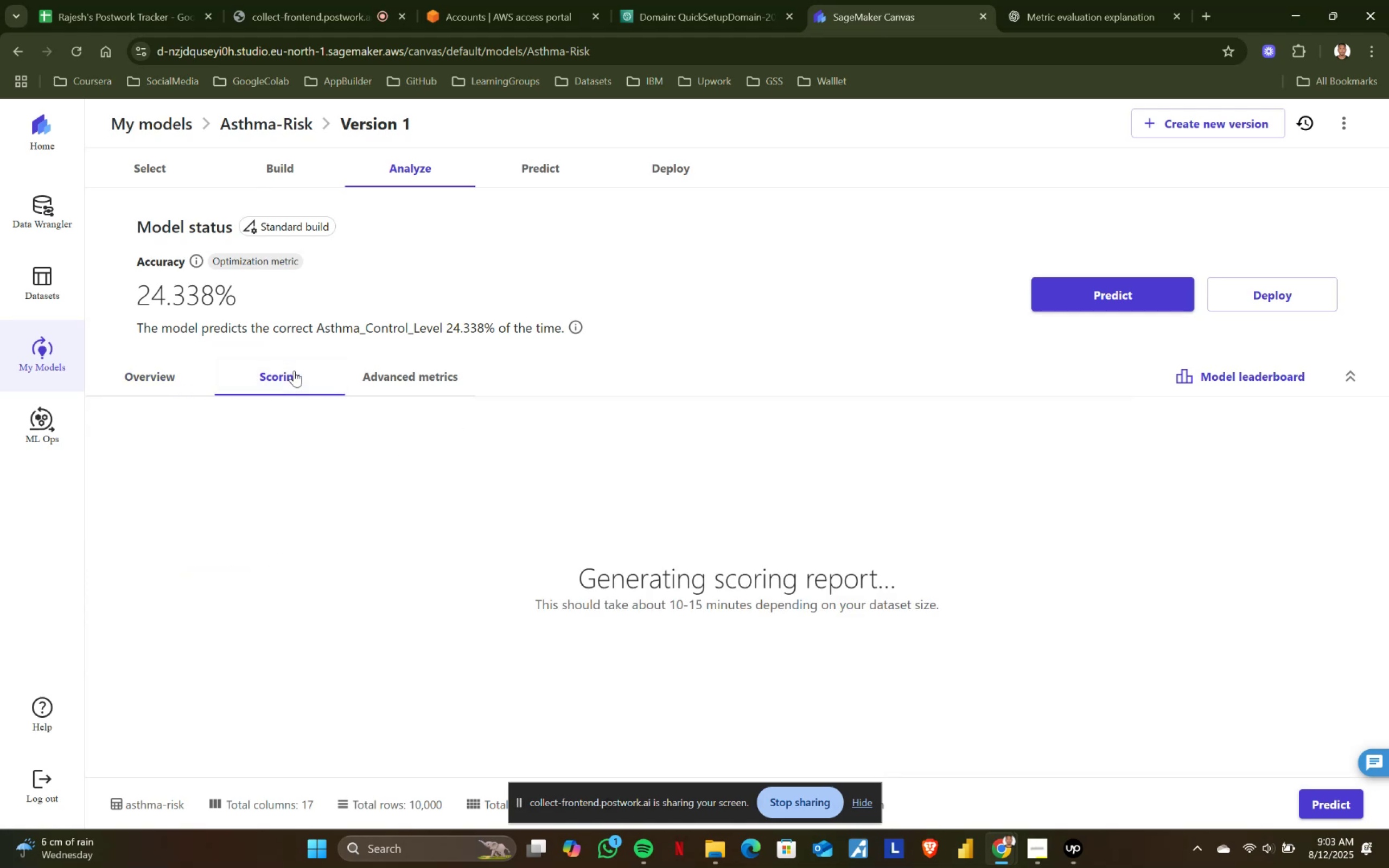 
wait(6.09)
 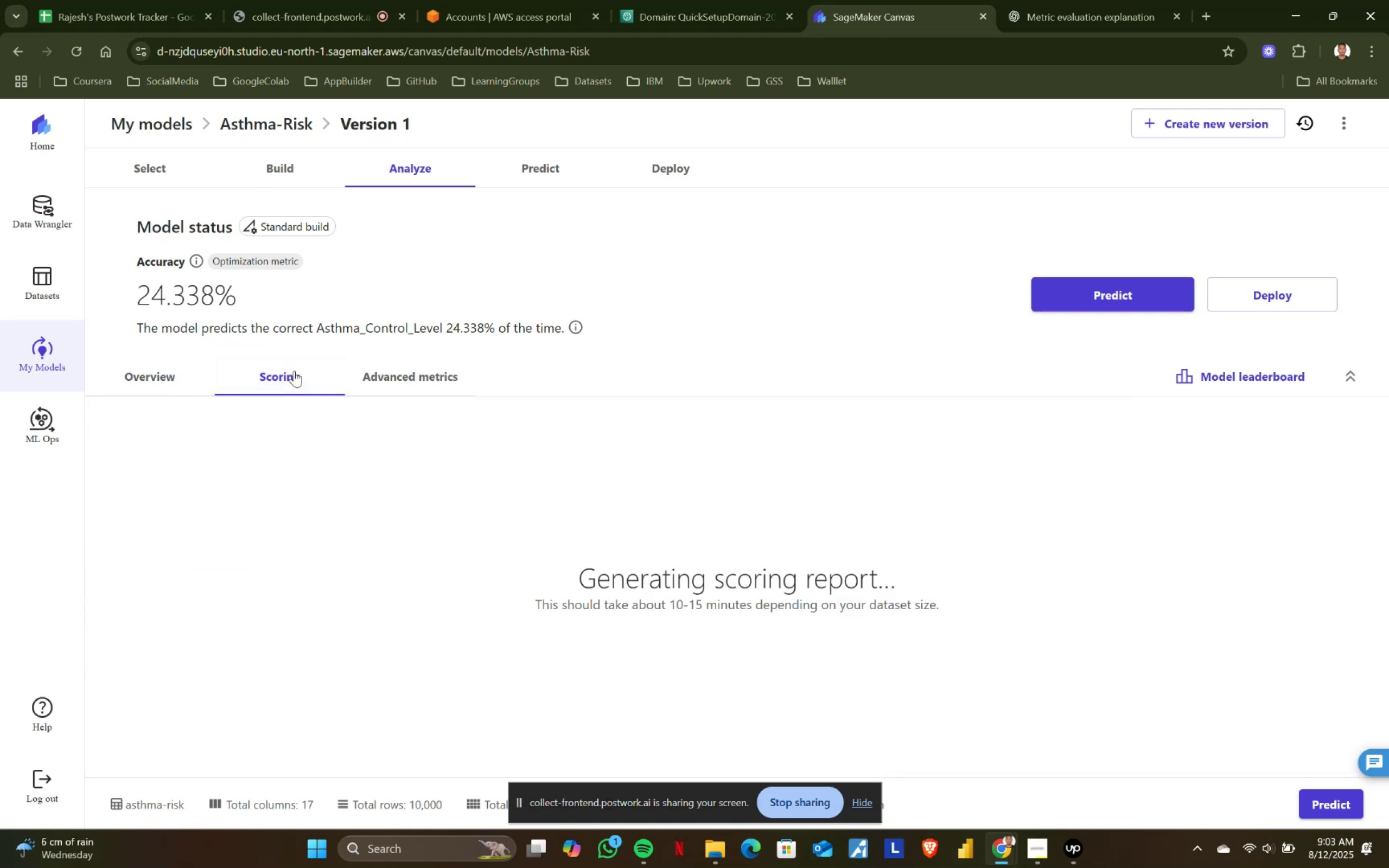 
left_click_drag(start_coordinate=[545, 573], to_coordinate=[945, 603])
 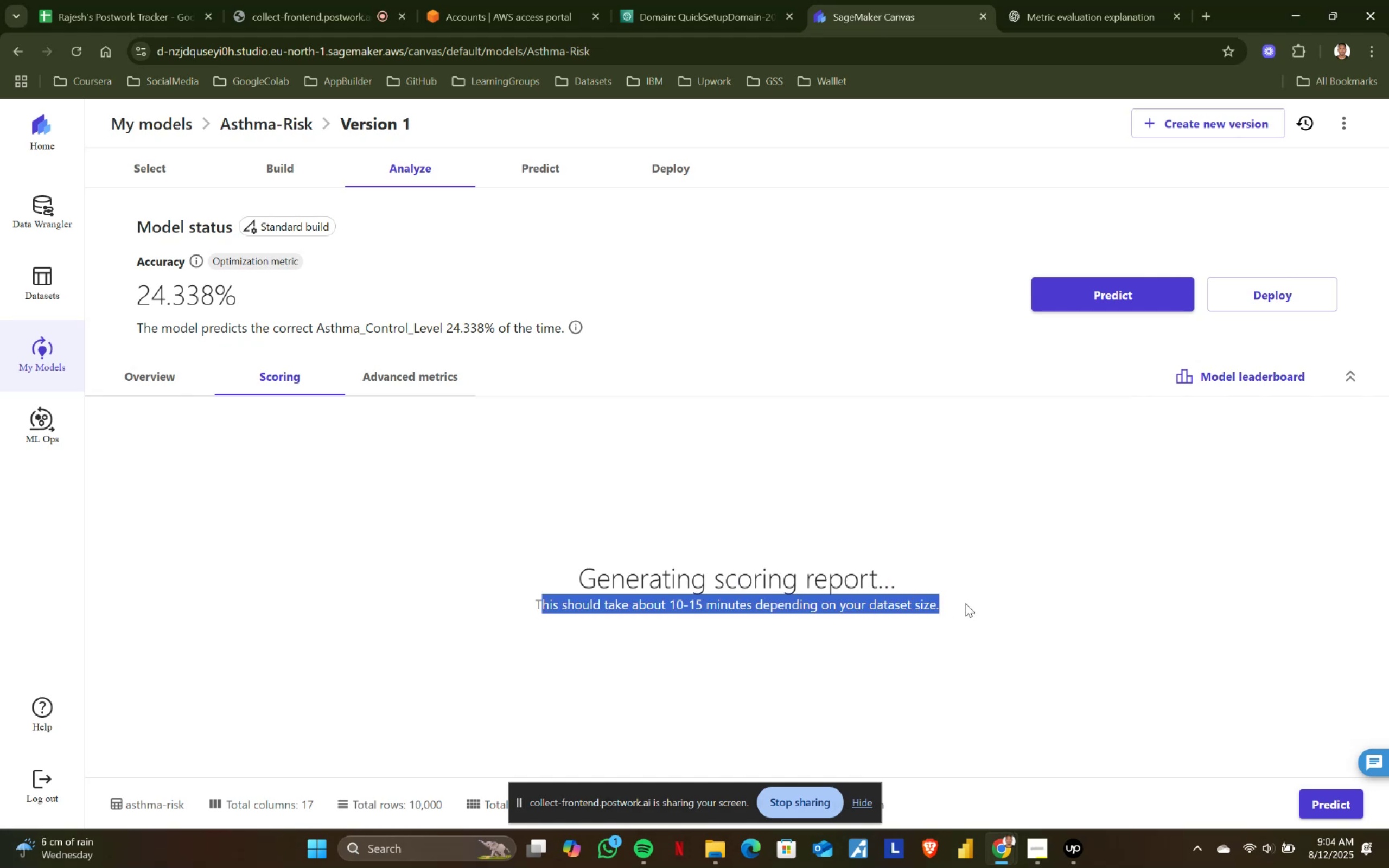 
left_click([965, 603])
 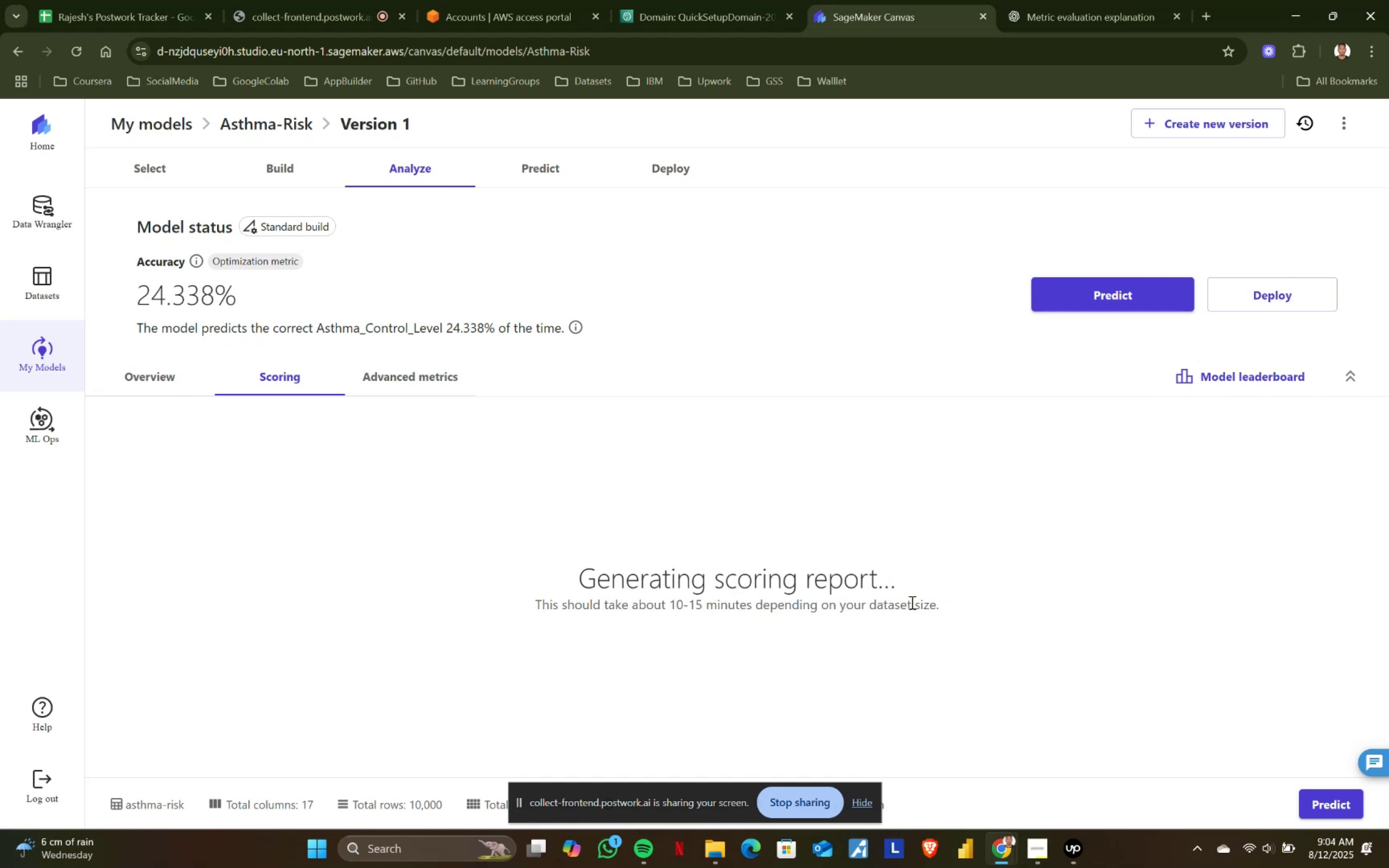 
left_click_drag(start_coordinate=[953, 605], to_coordinate=[541, 548])
 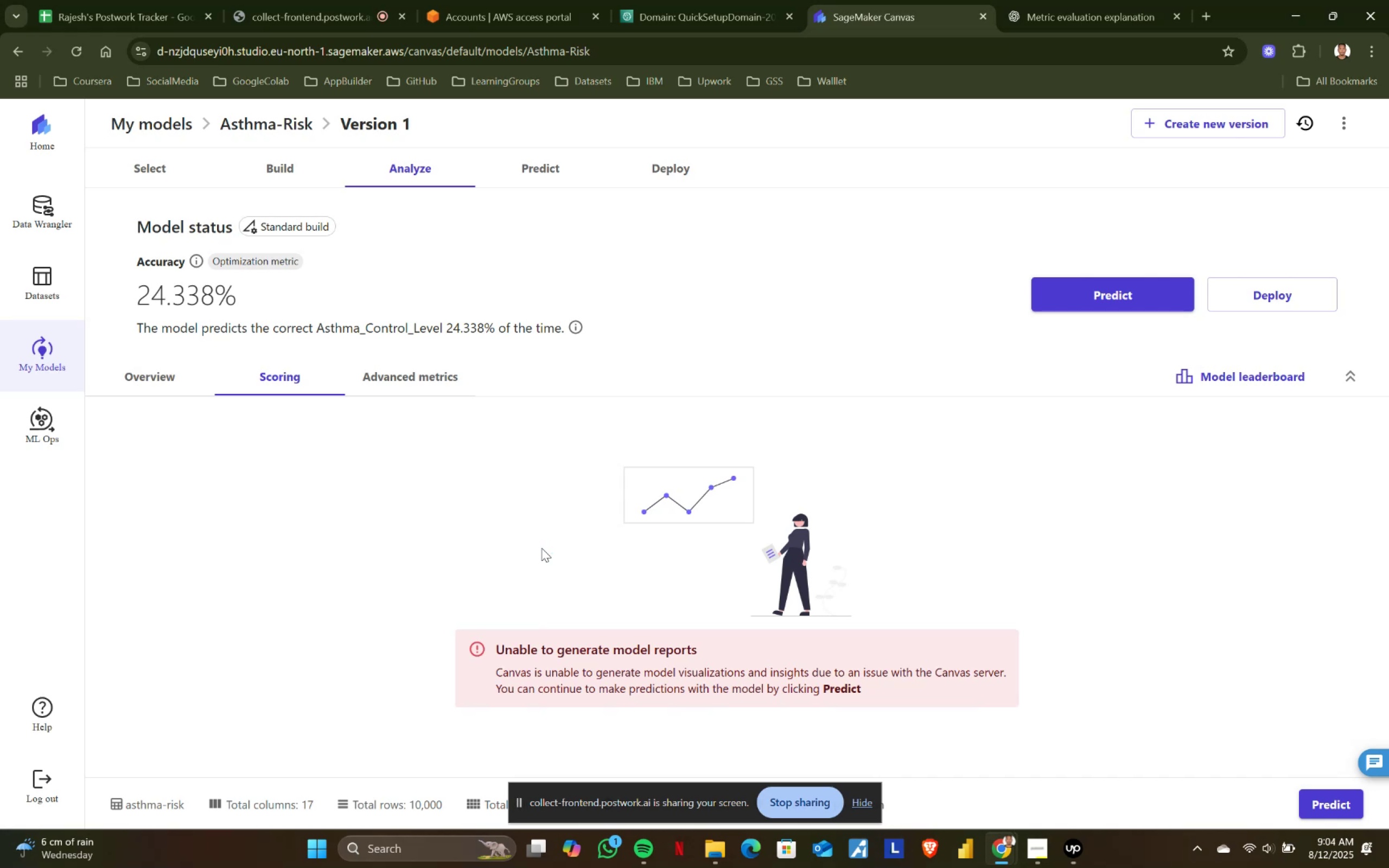 
wait(13.1)
 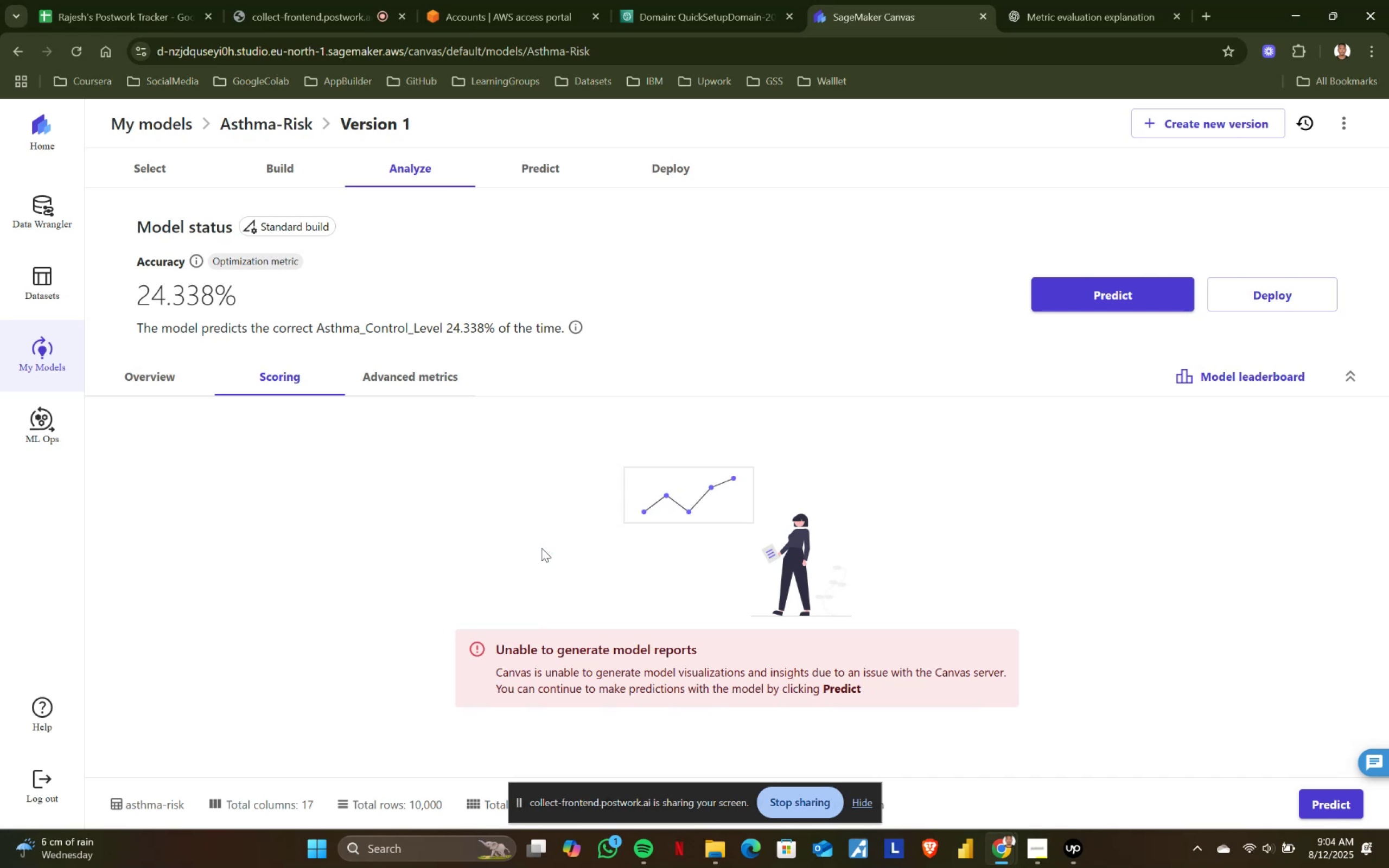 
left_click([544, 167])
 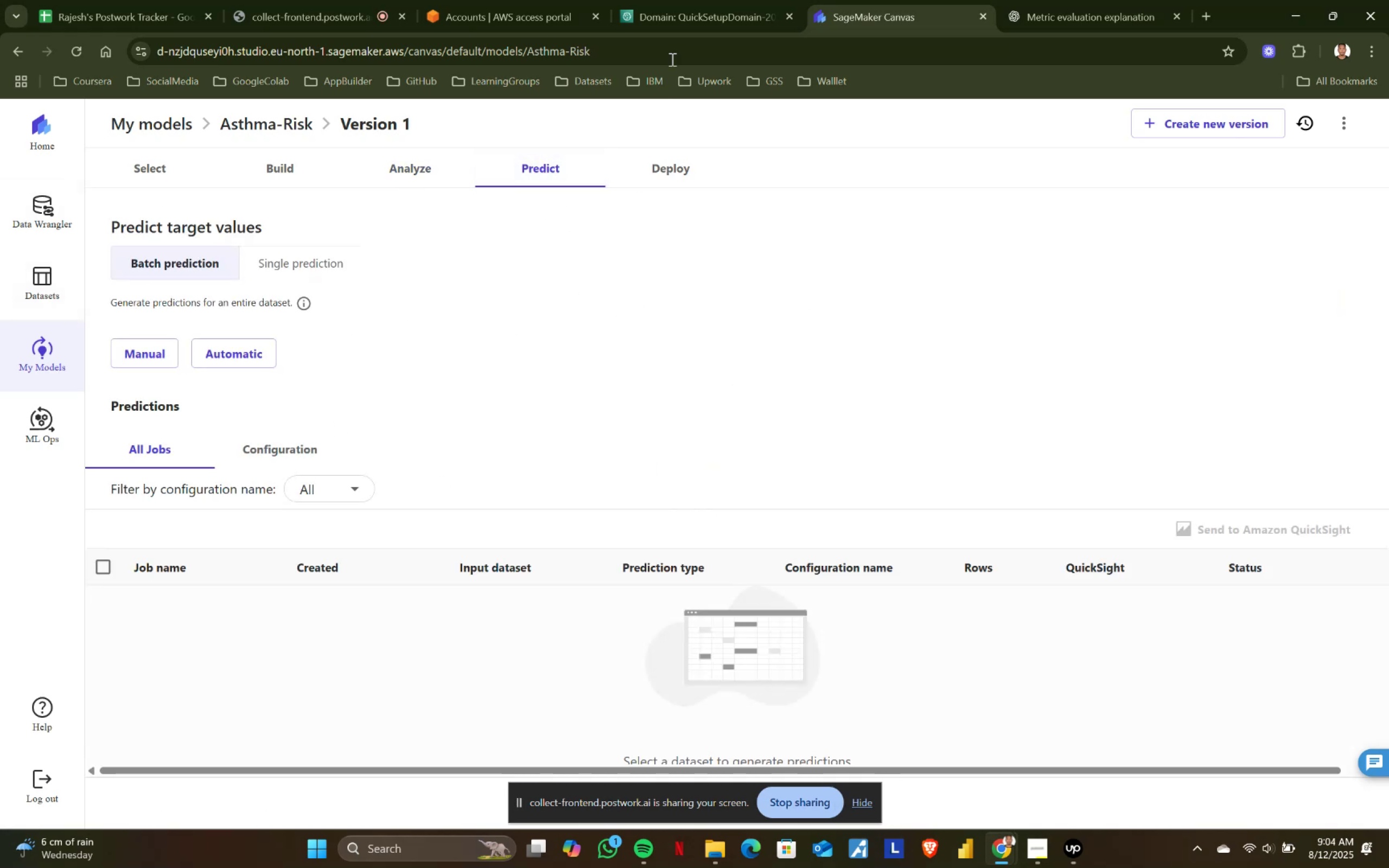 
left_click([681, 22])
 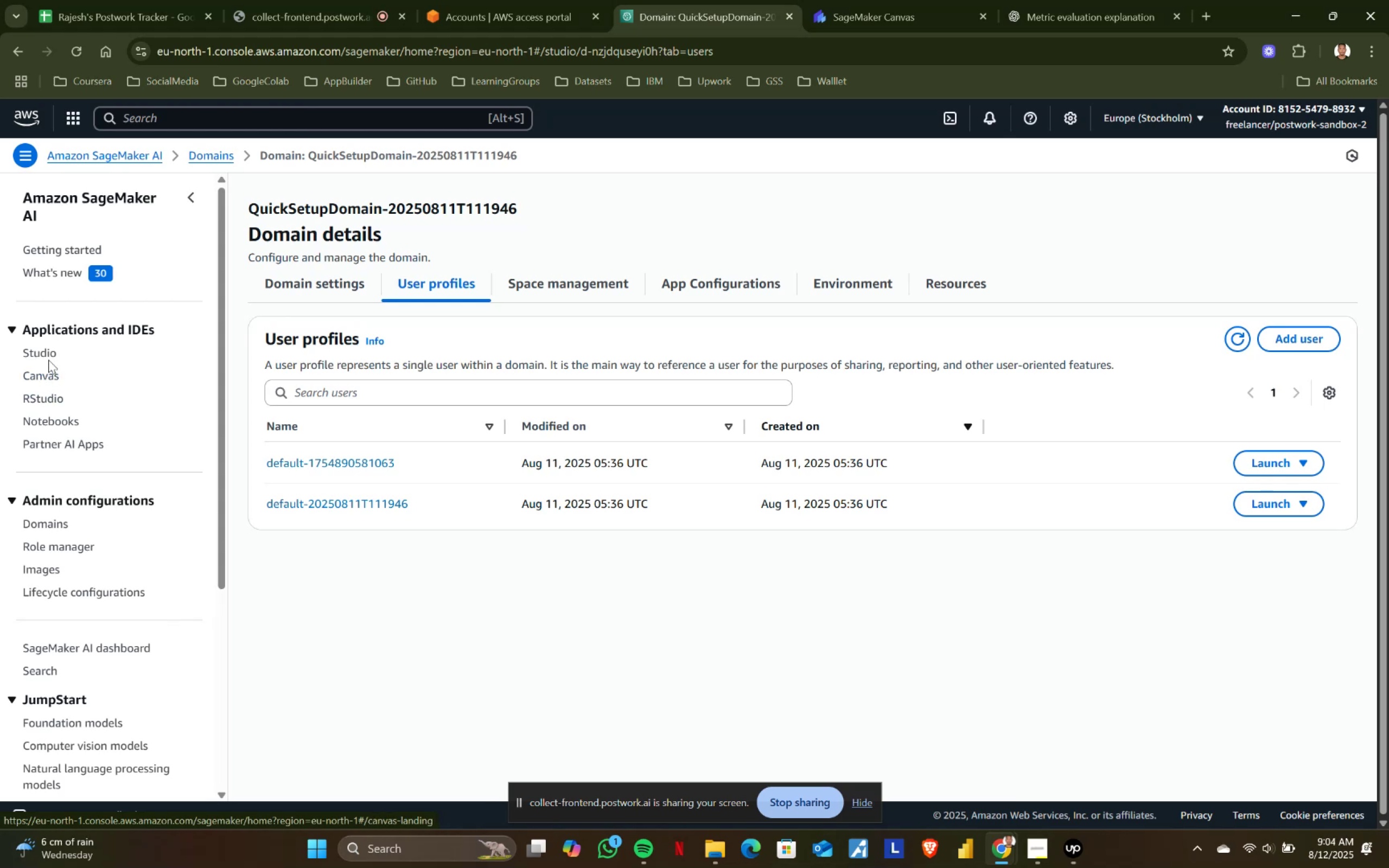 
left_click([48, 358])
 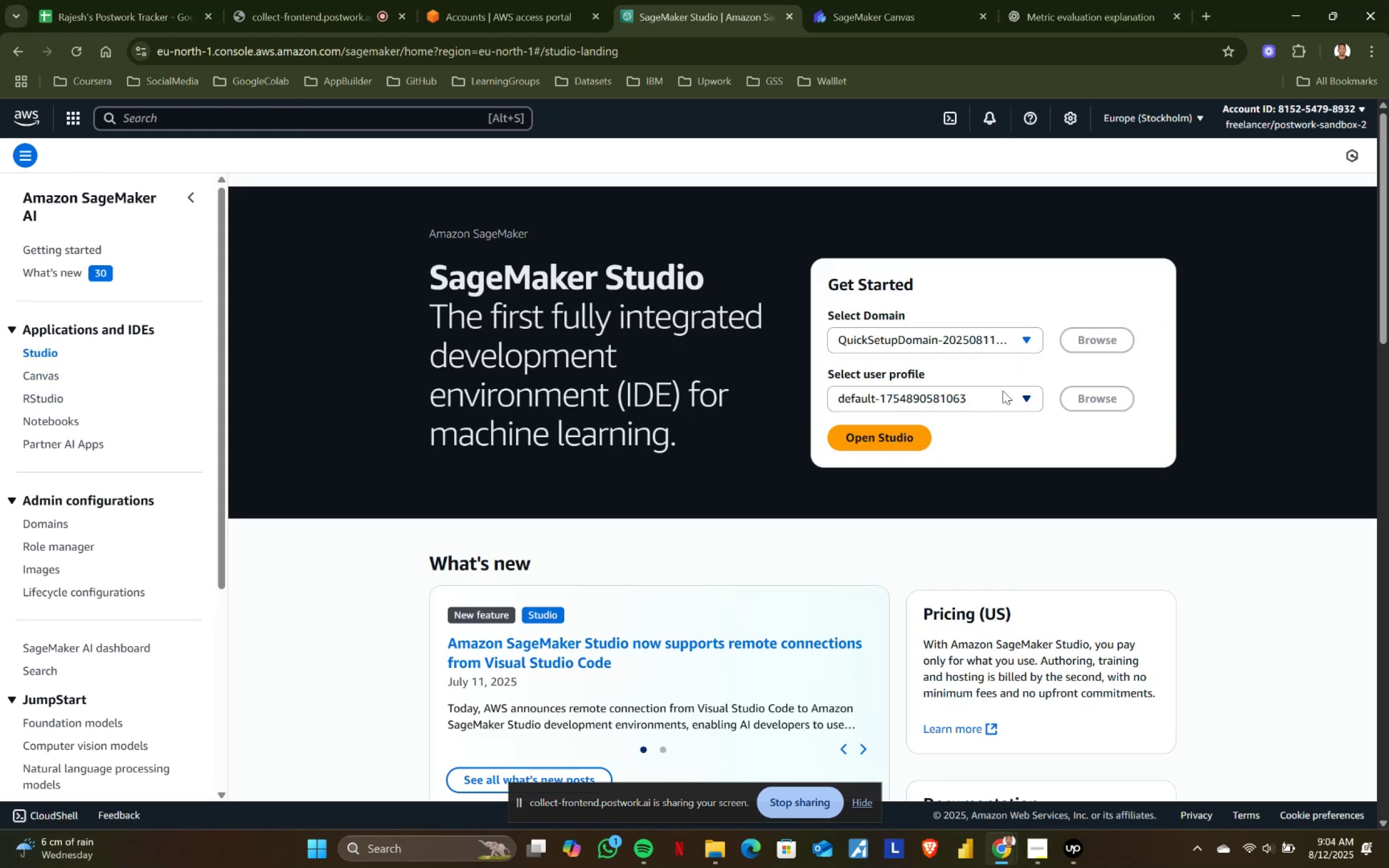 
left_click([1014, 342])
 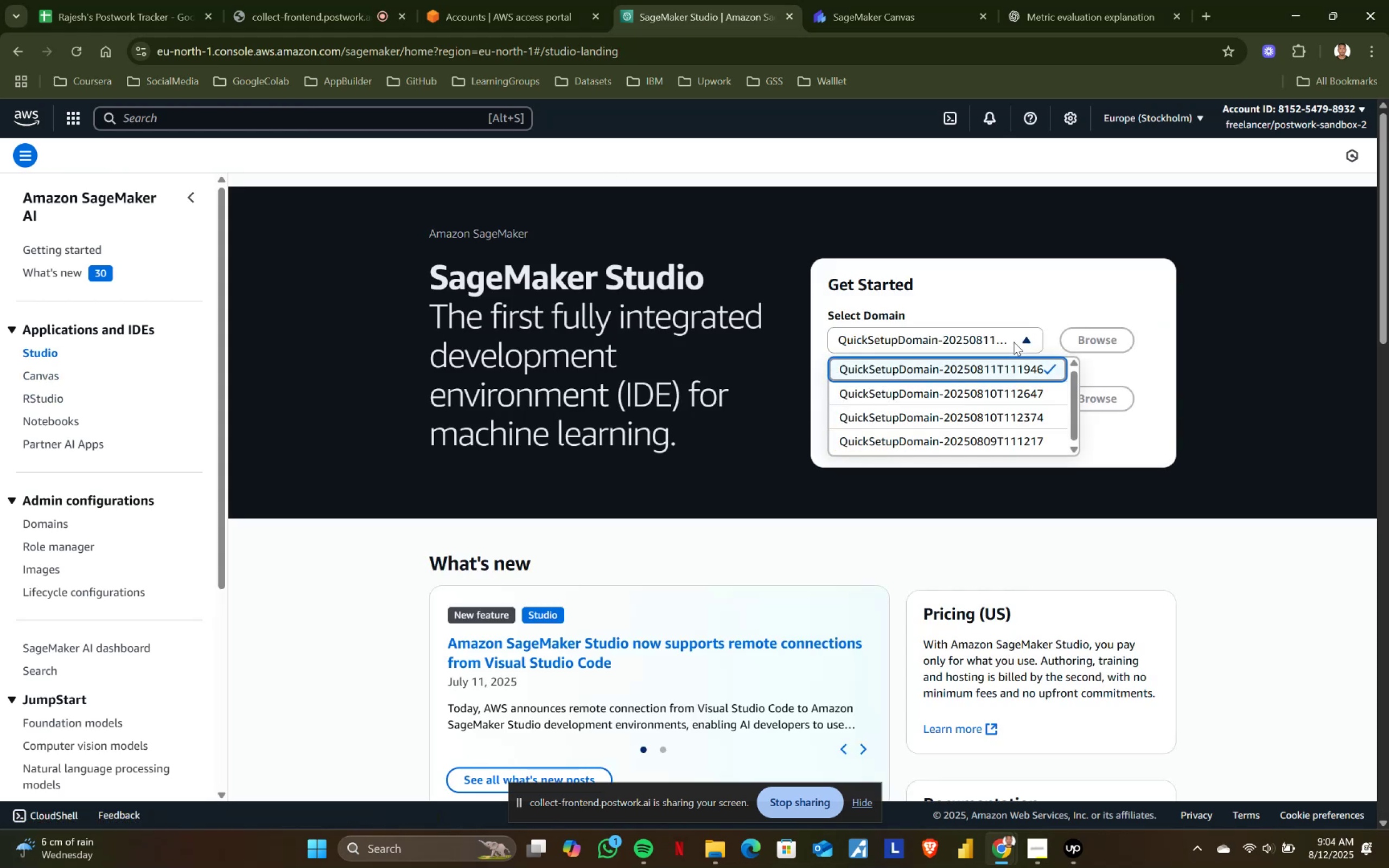 
left_click([1014, 342])
 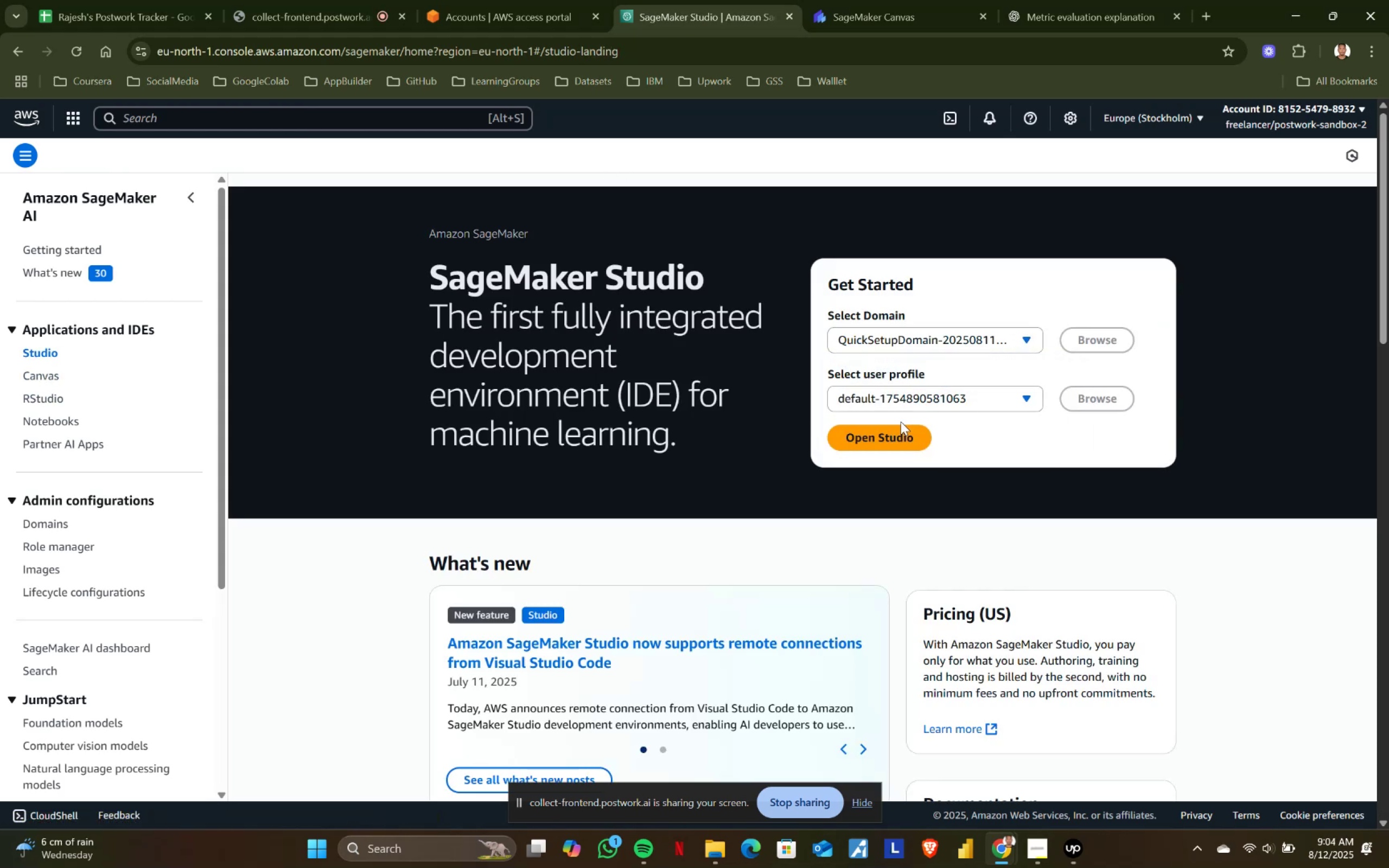 
left_click([884, 432])
 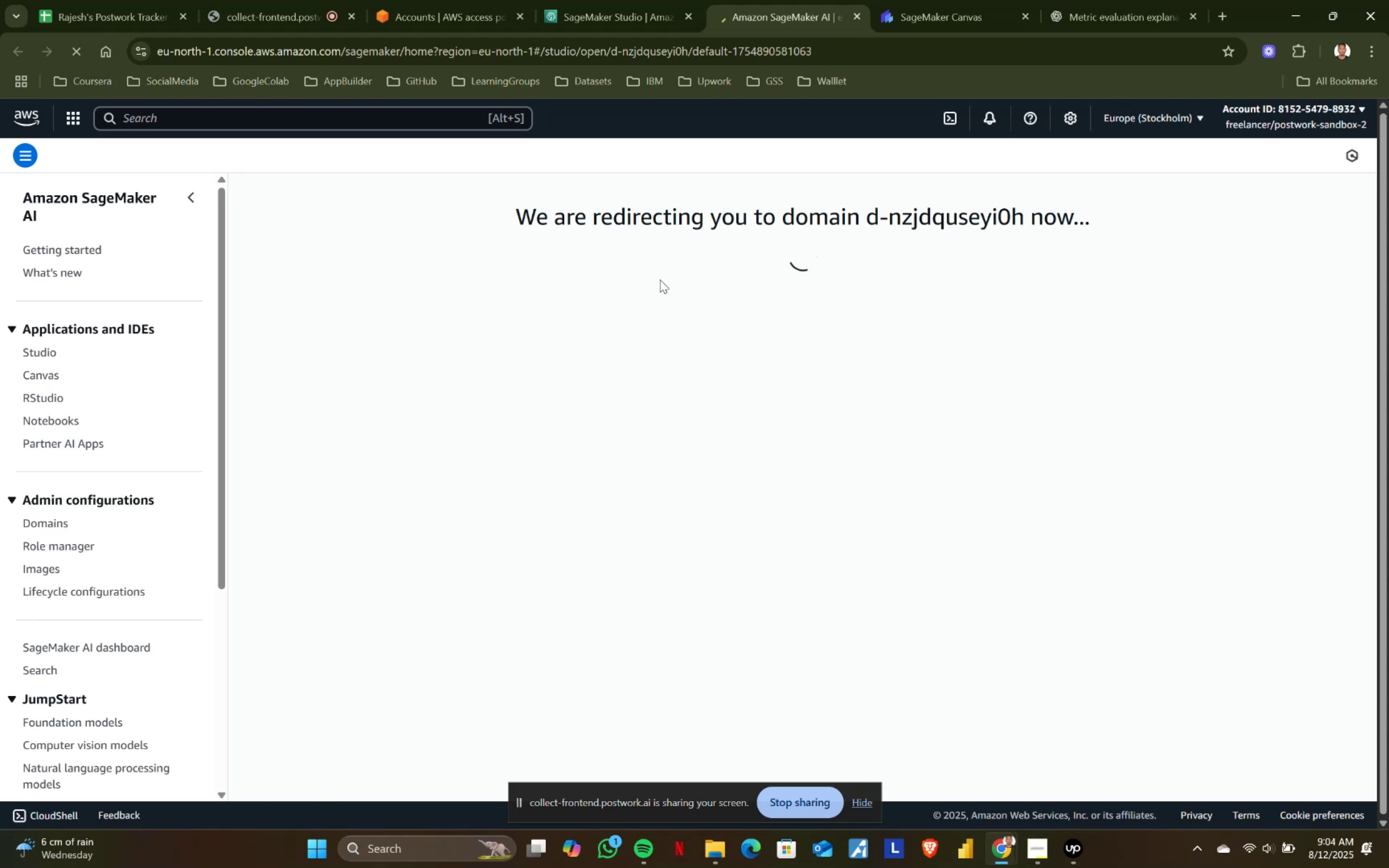 
mouse_move([910, 23])
 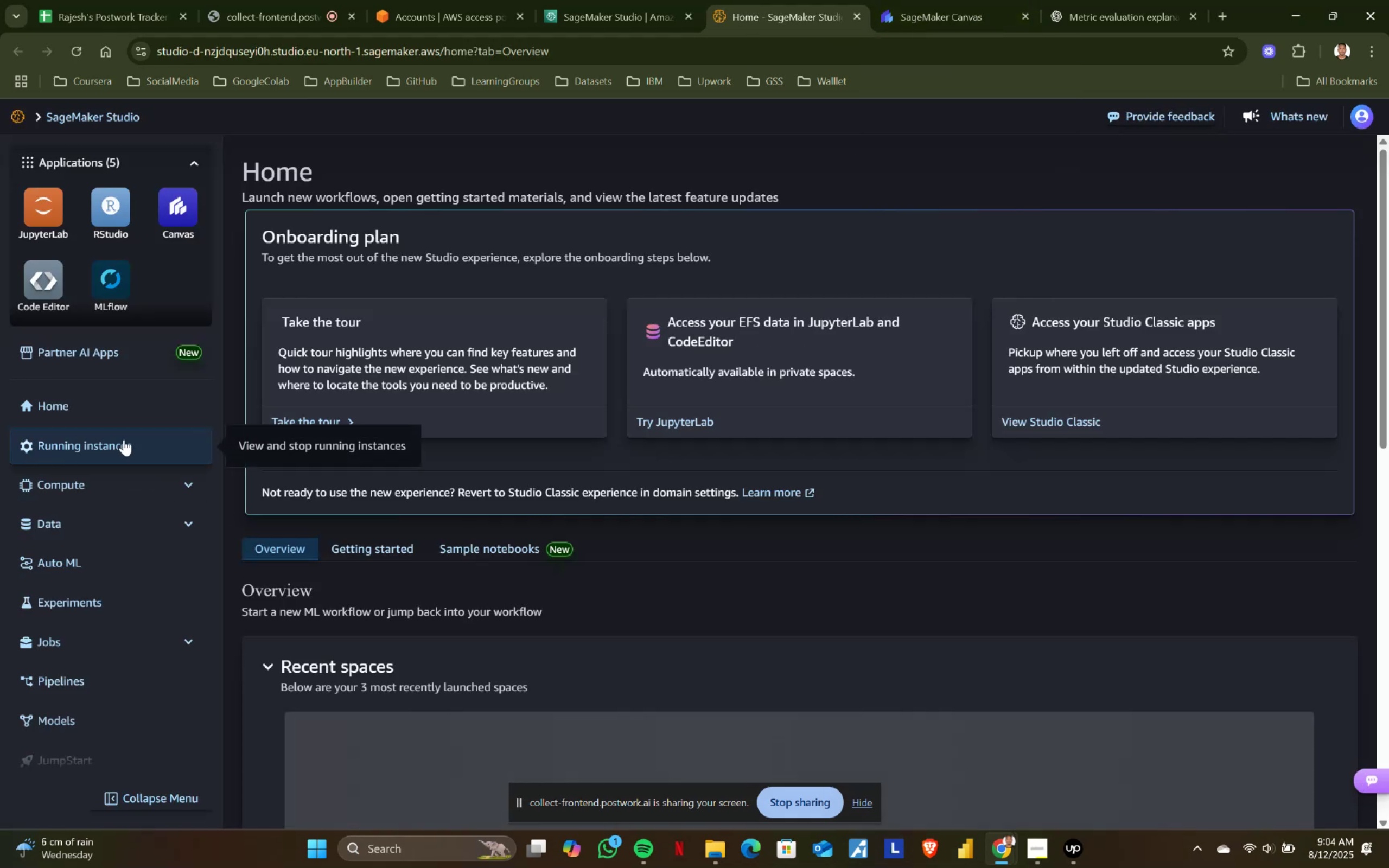 
left_click([129, 436])
 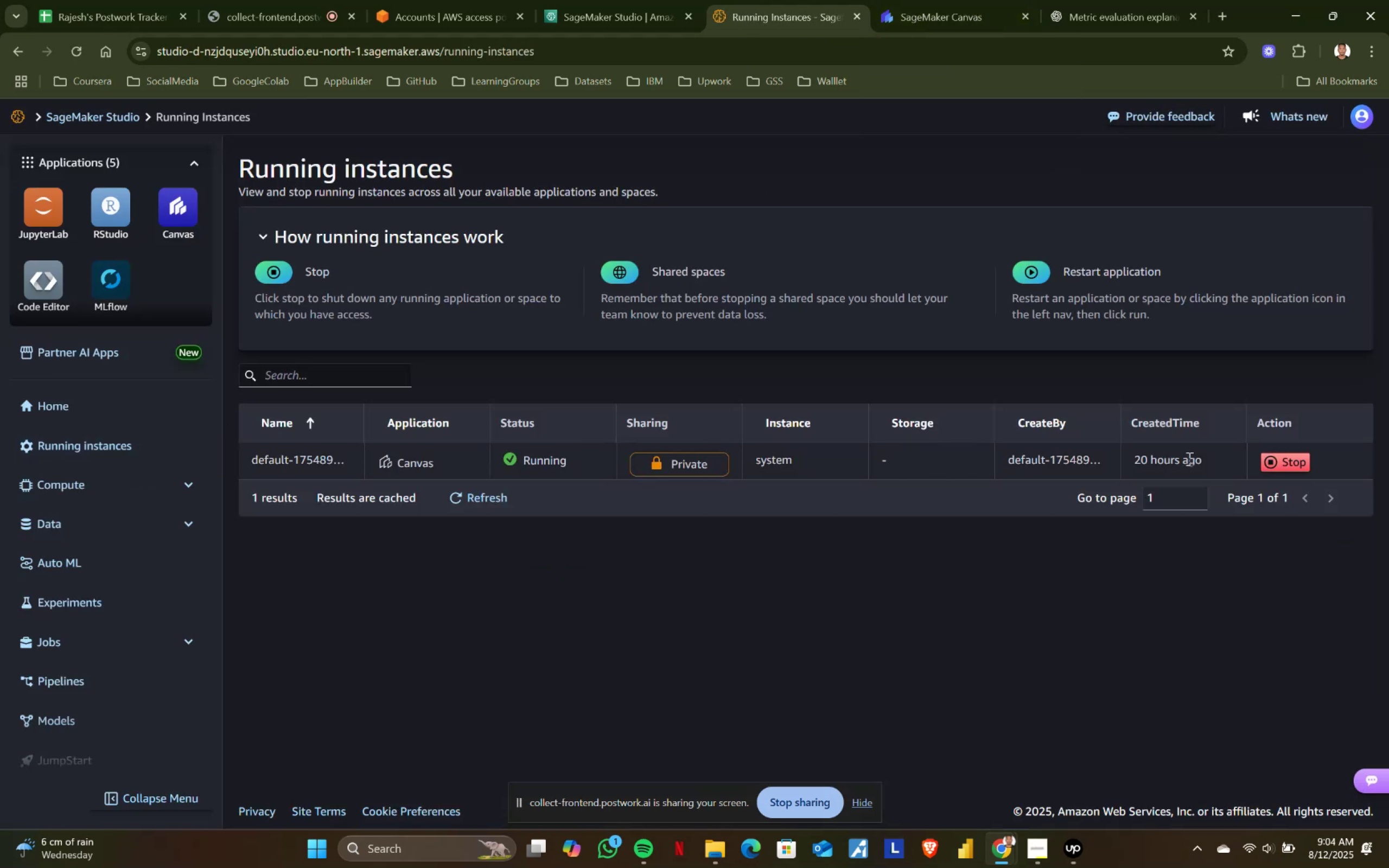 
left_click_drag(start_coordinate=[1131, 457], to_coordinate=[1209, 457])
 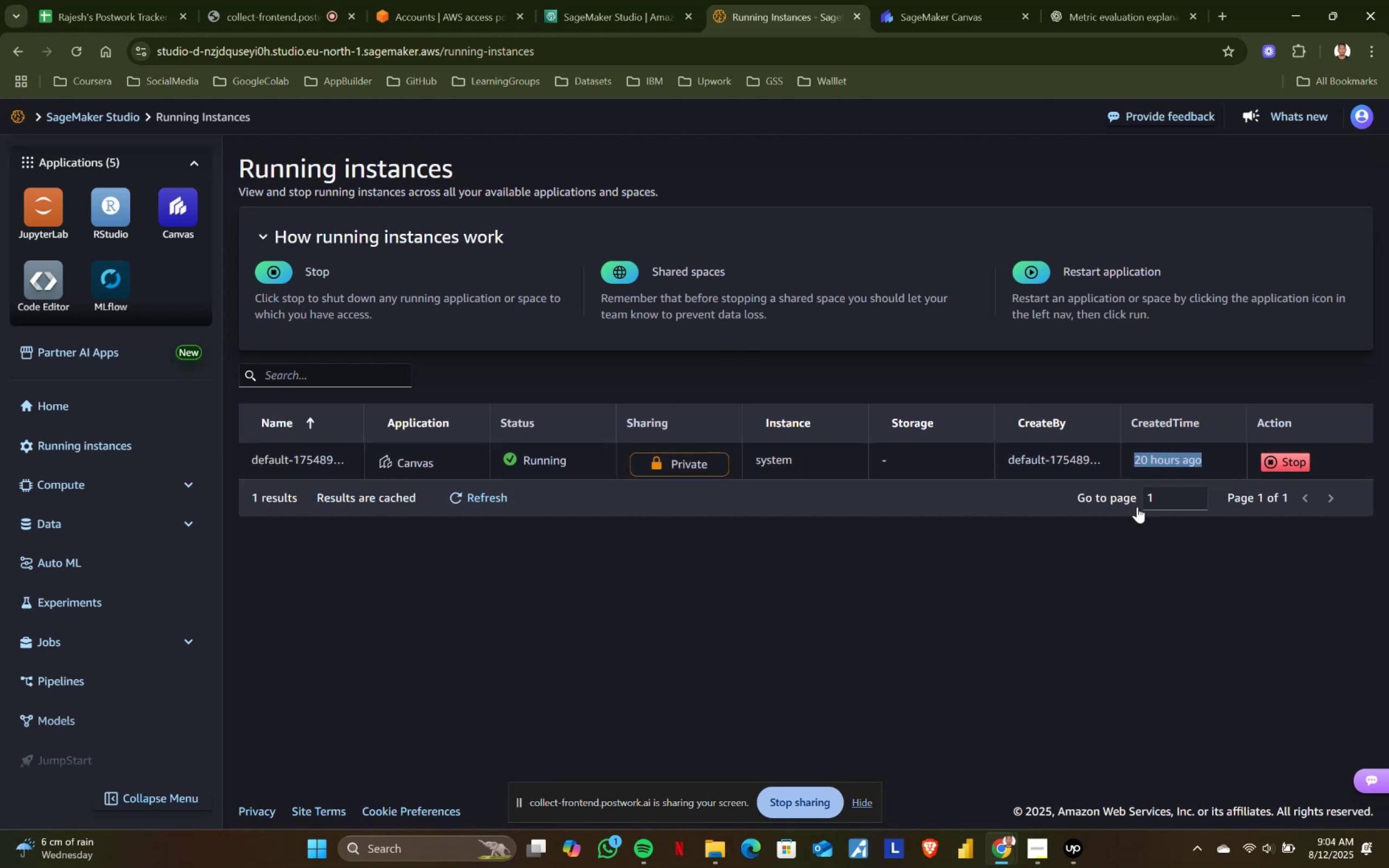 
left_click([895, 599])
 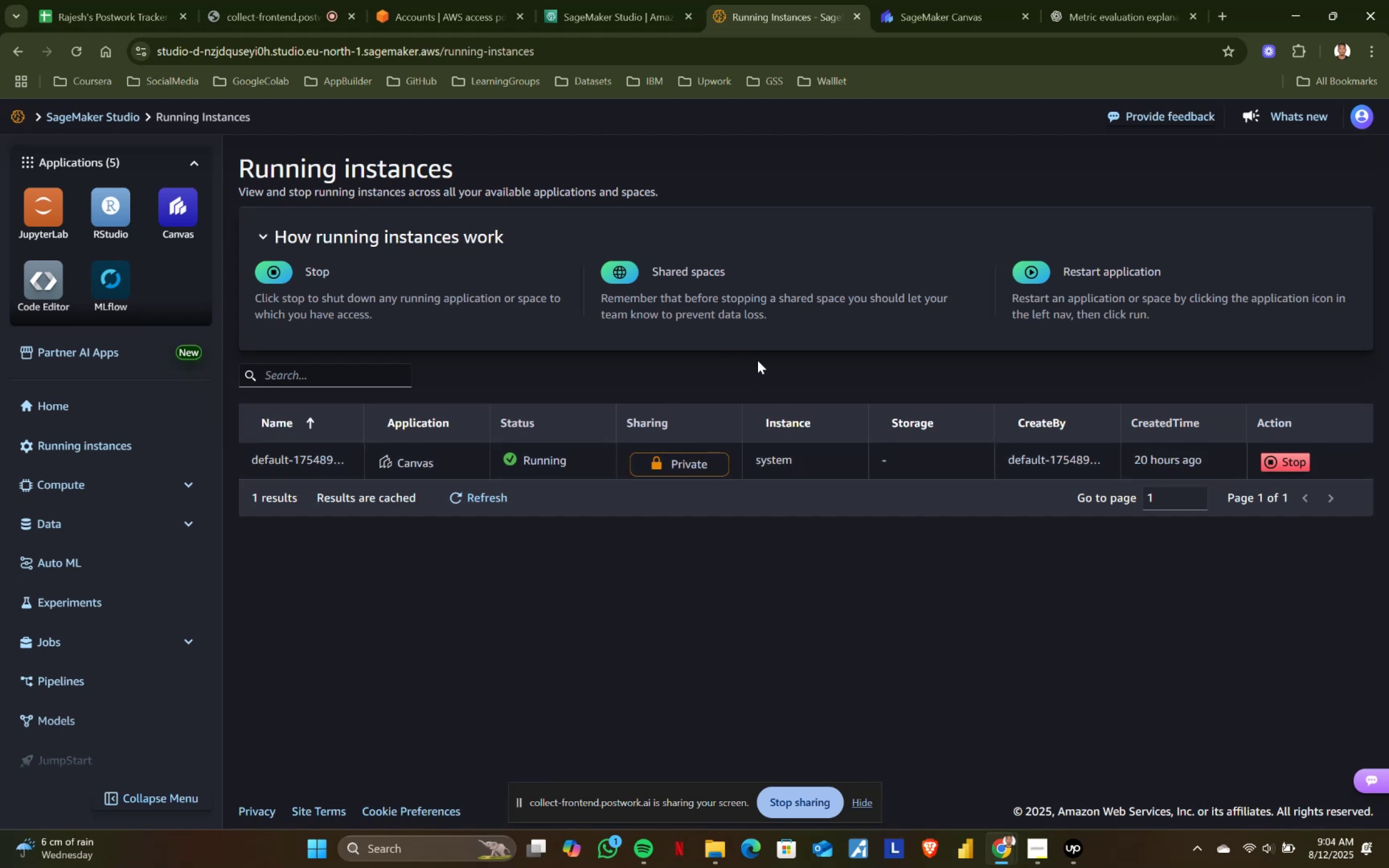 
left_click([960, 0])
 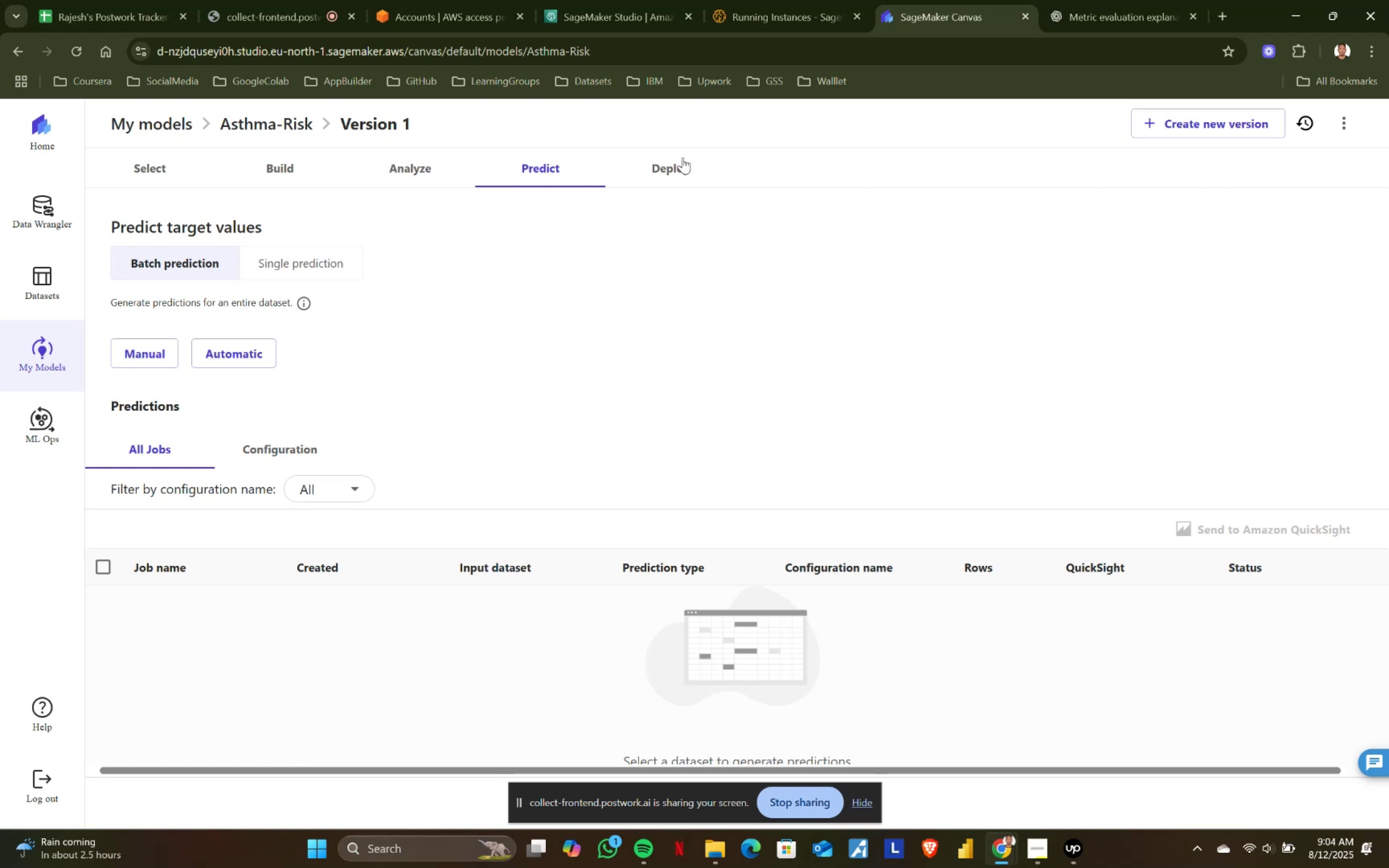 
wait(14.38)
 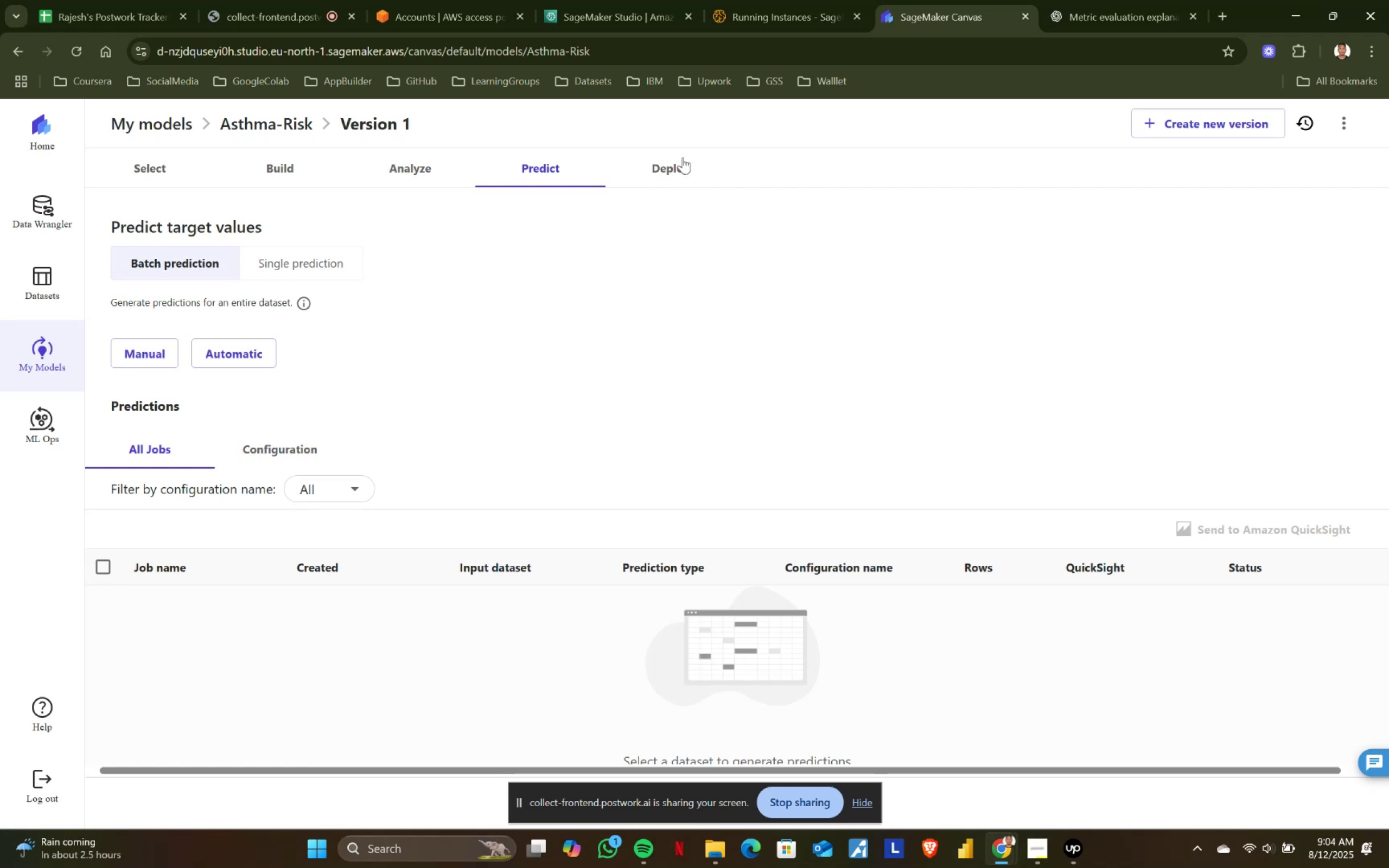 
left_click([155, 131])
 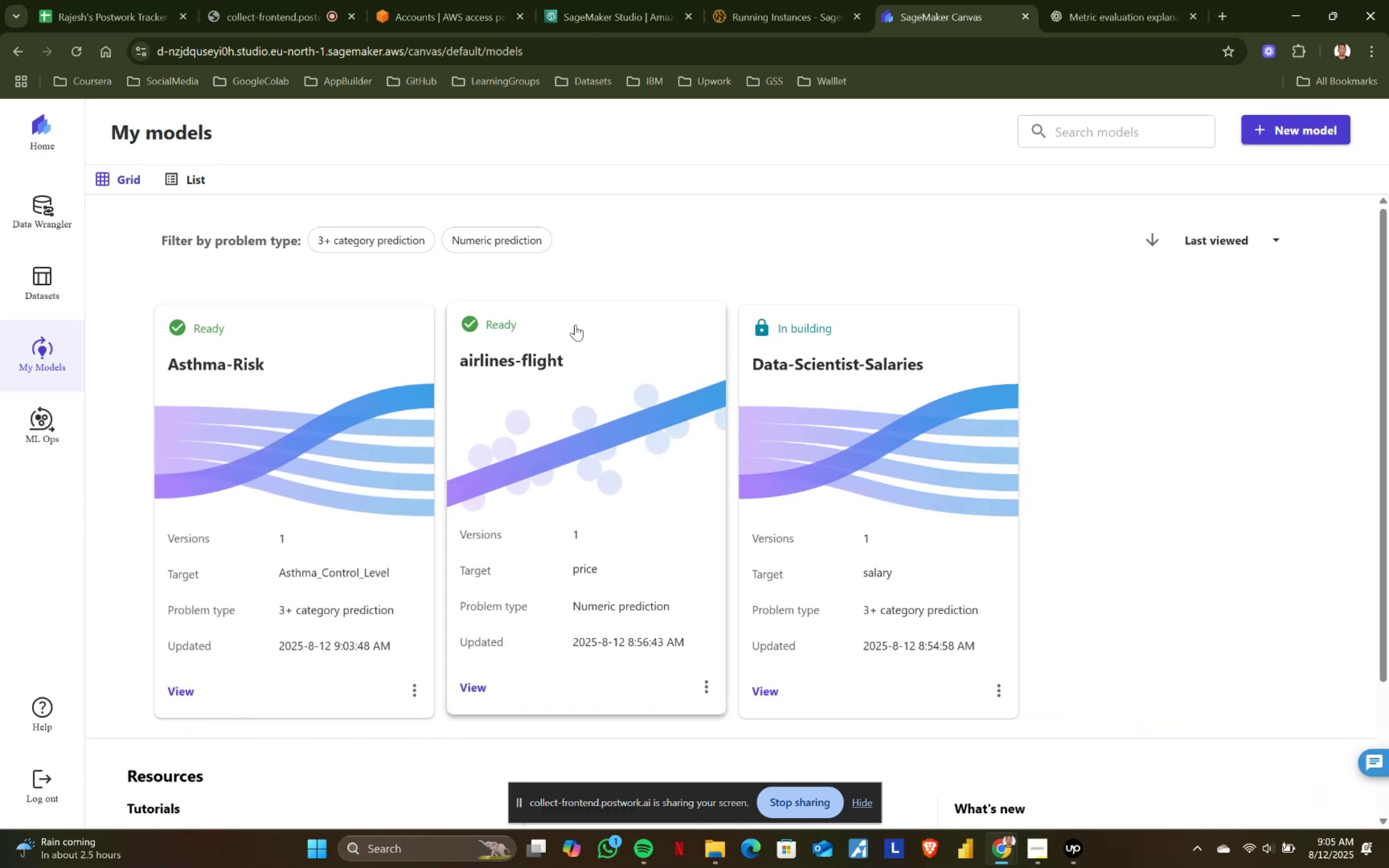 
left_click([813, 321])
 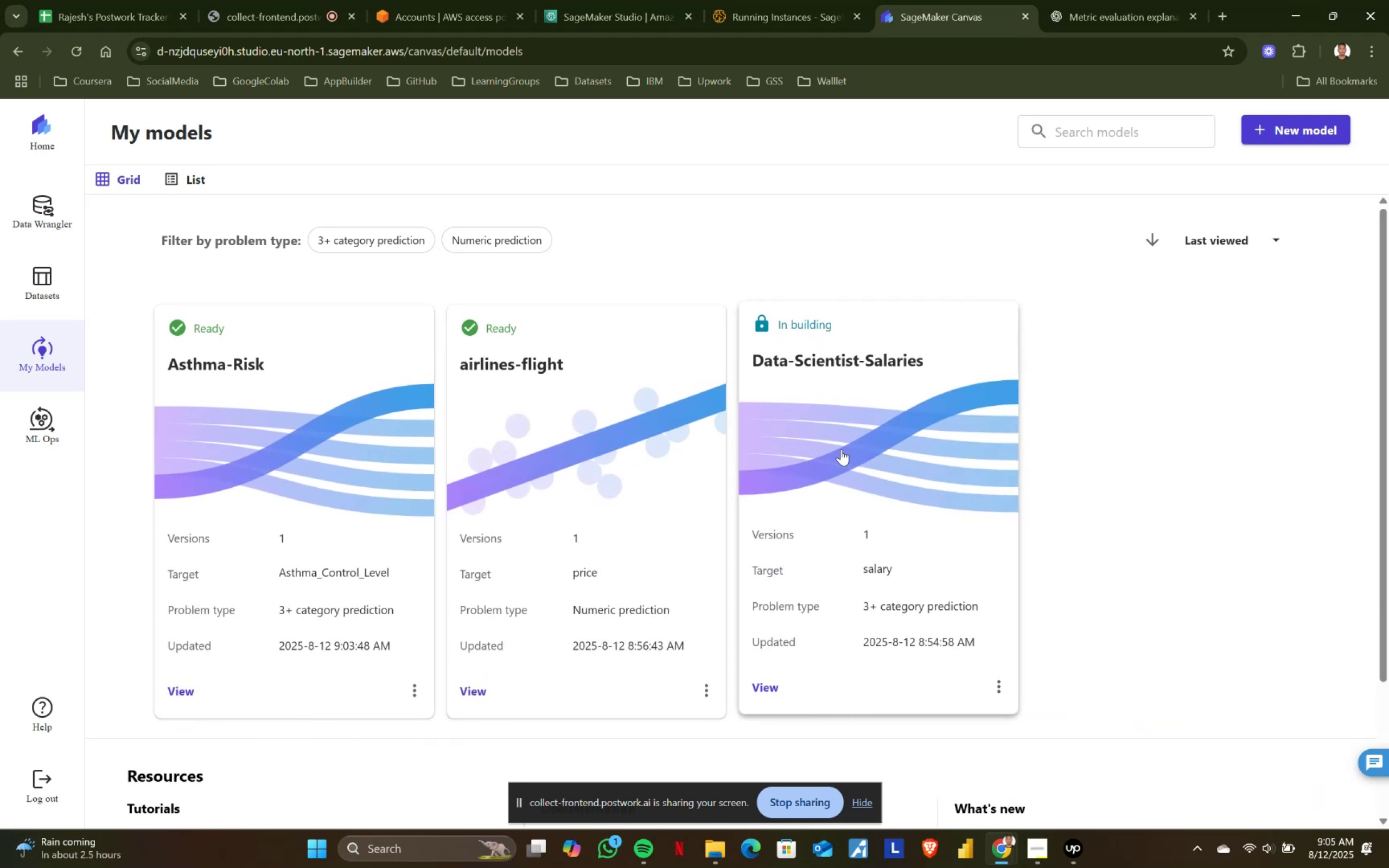 
left_click([504, 358])
 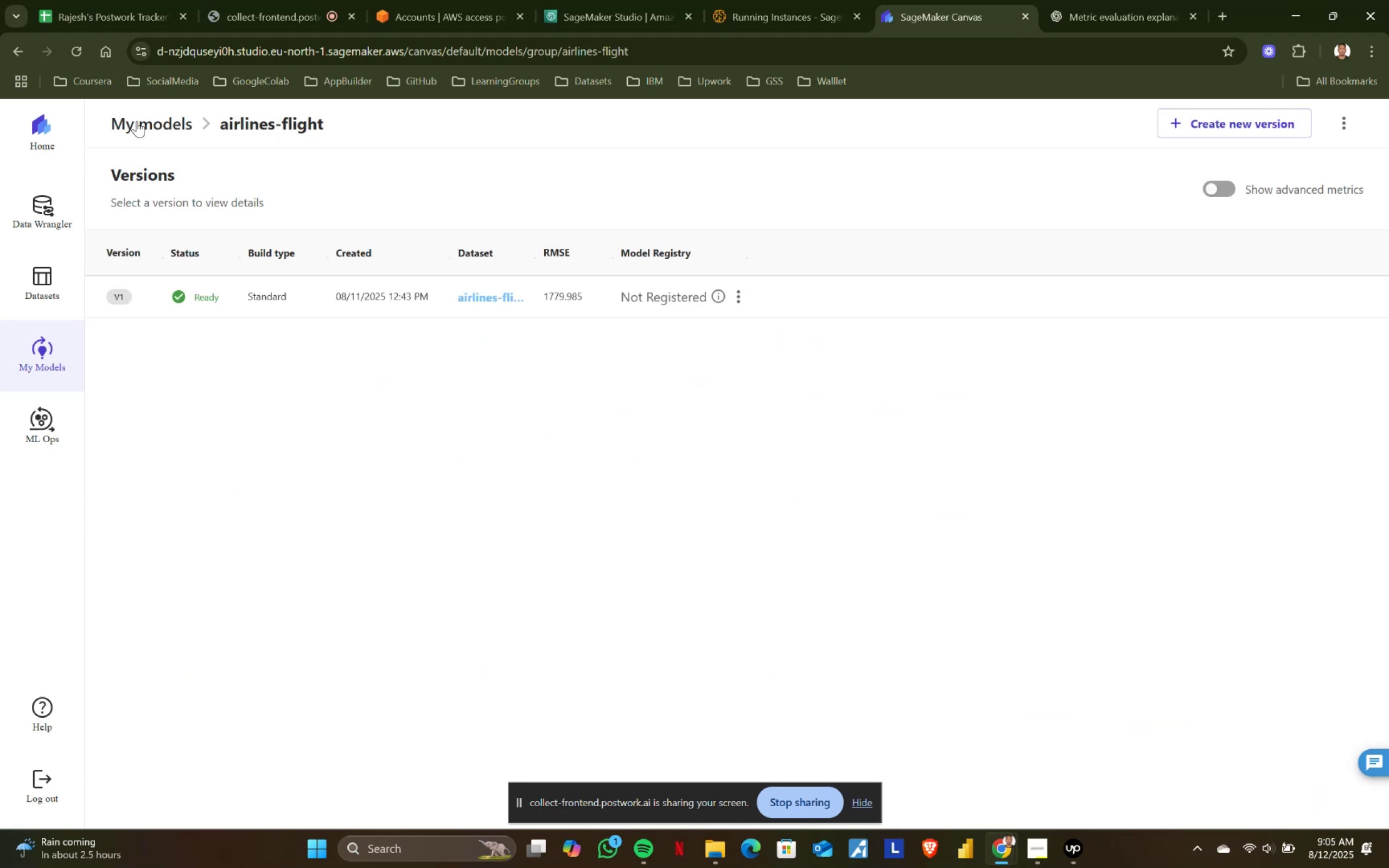 
left_click([137, 121])
 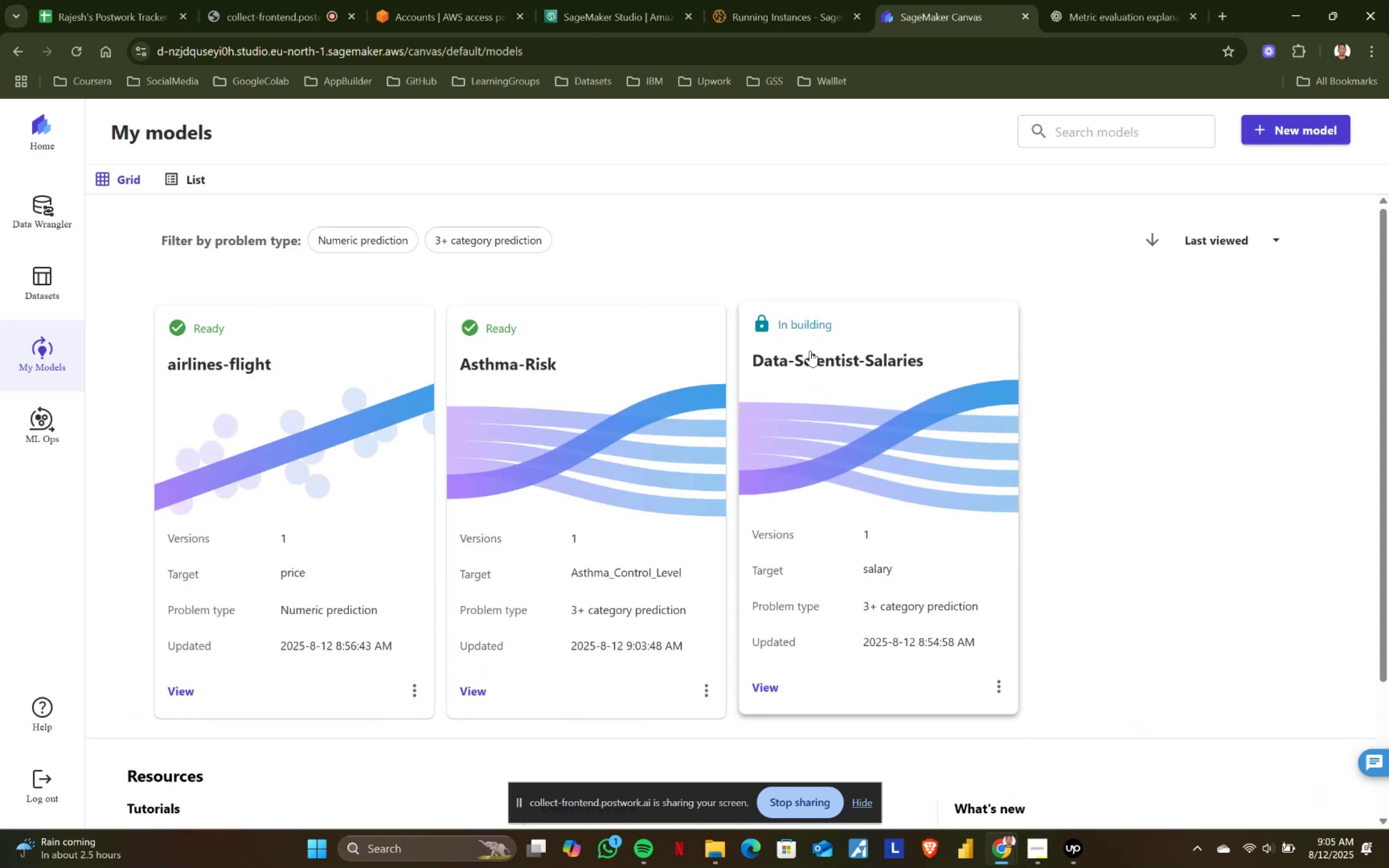 
left_click([803, 333])
 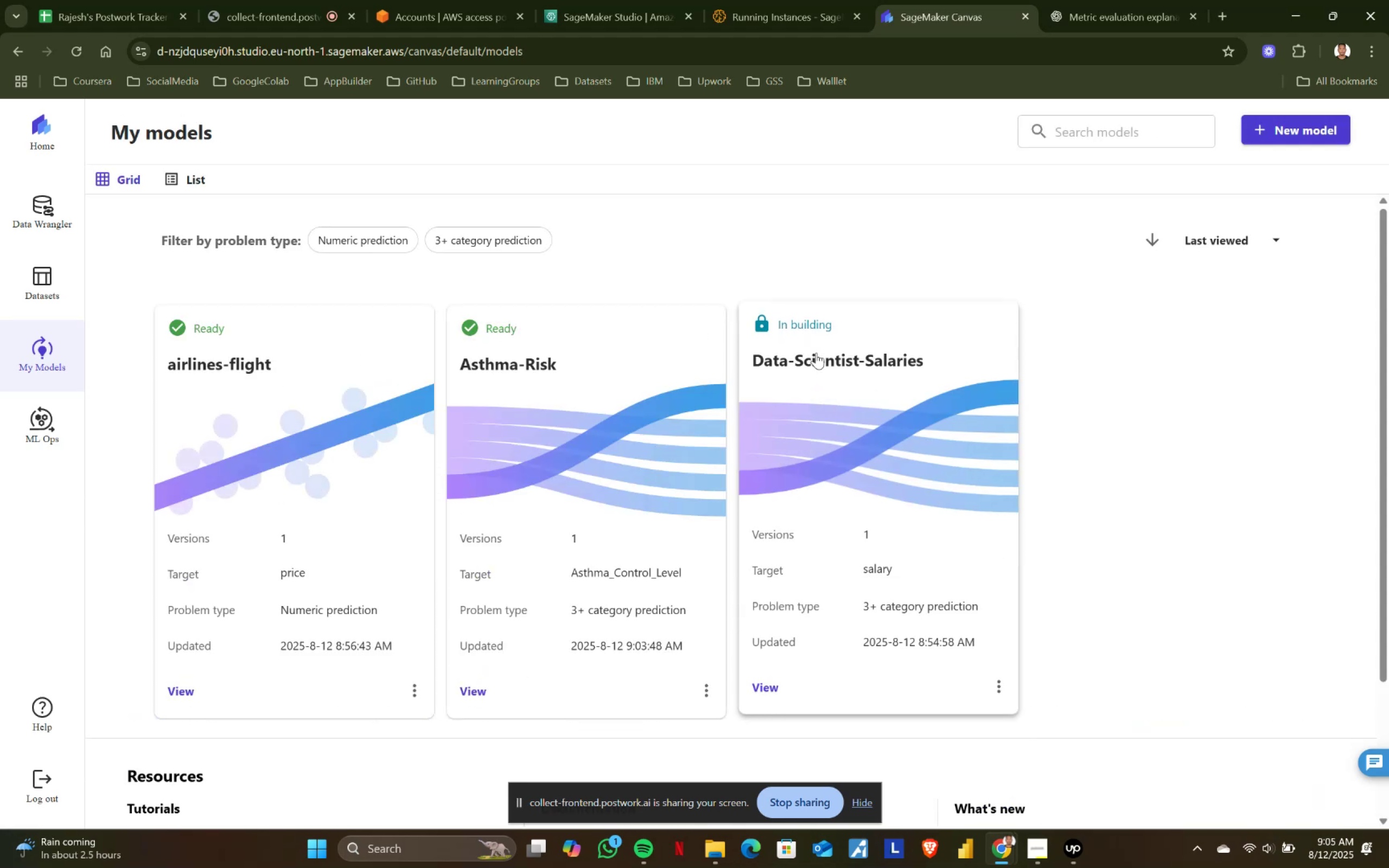 
left_click([816, 355])
 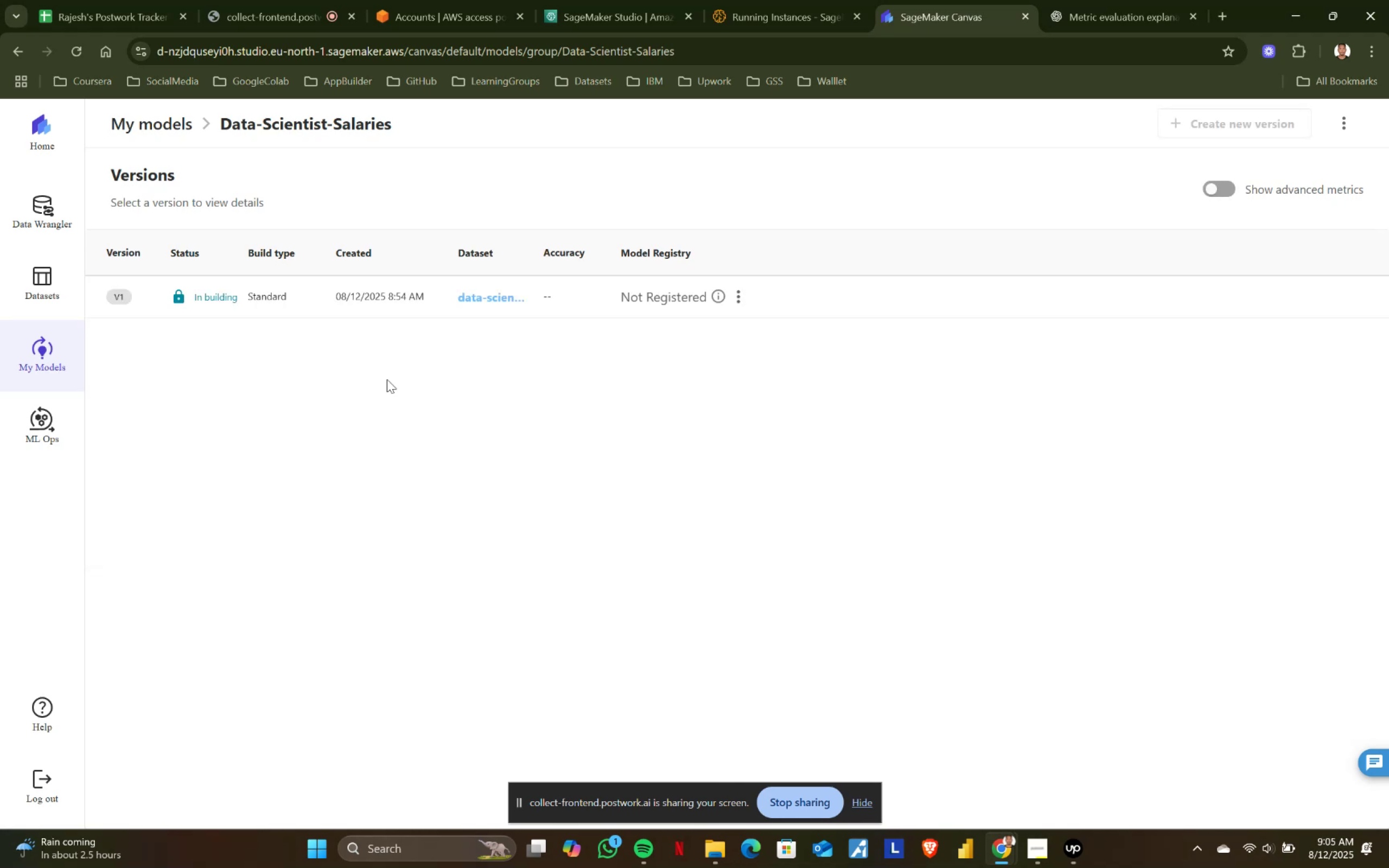 
left_click([224, 296])
 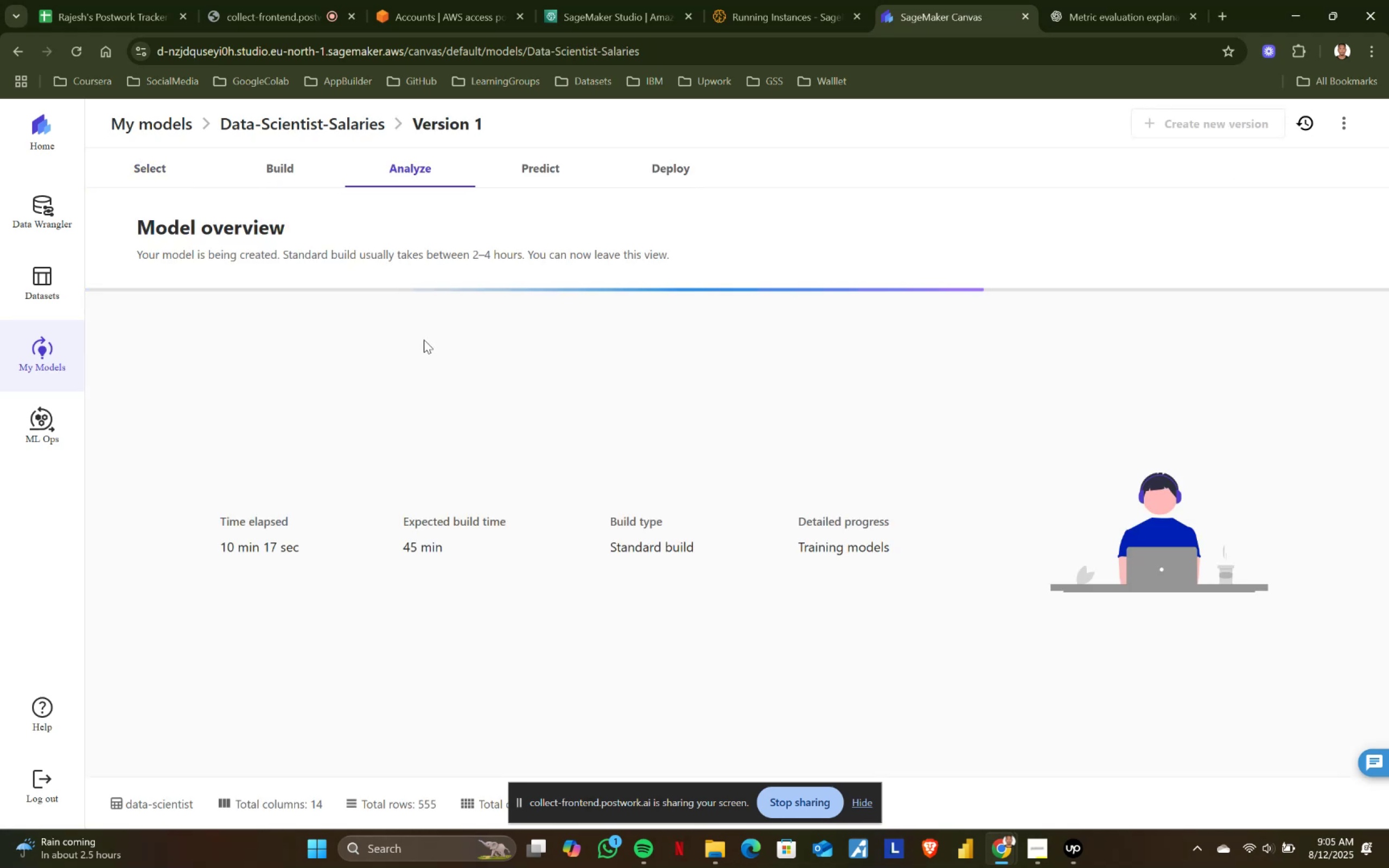 
scroll: coordinate [517, 522], scroll_direction: down, amount: 1.0
 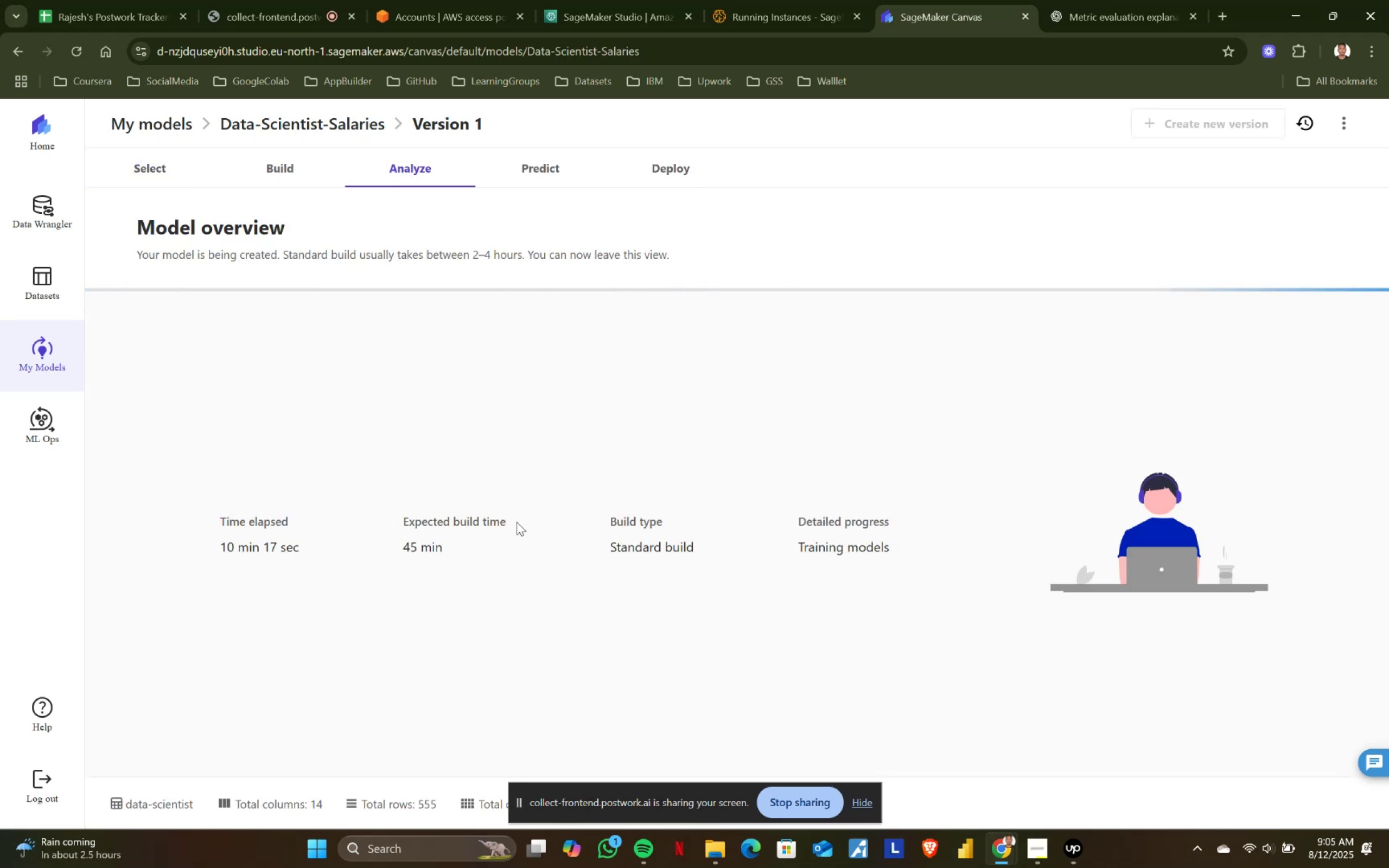 
scroll: coordinate [517, 522], scroll_direction: up, amount: 1.0
 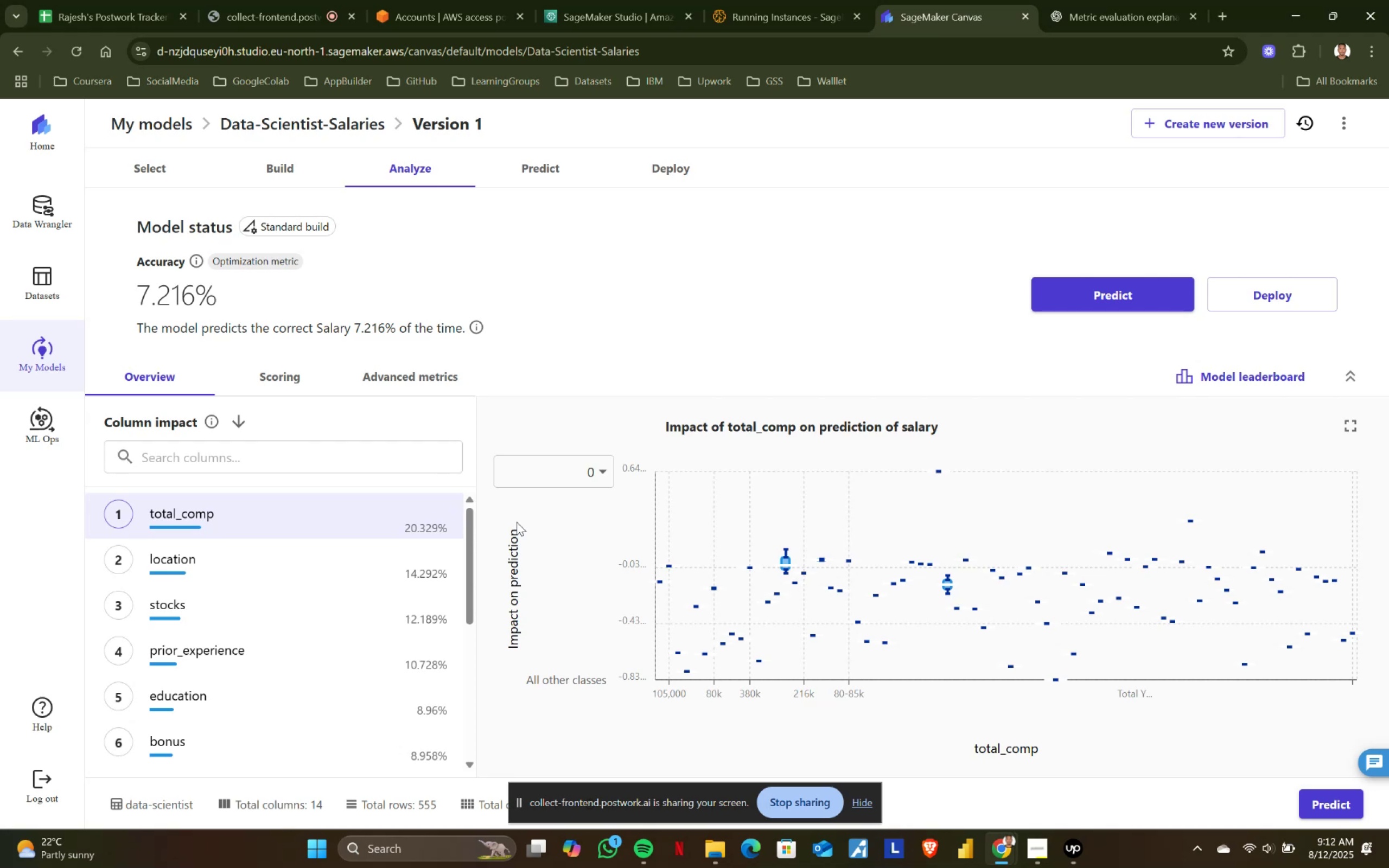 
wait(437.93)
 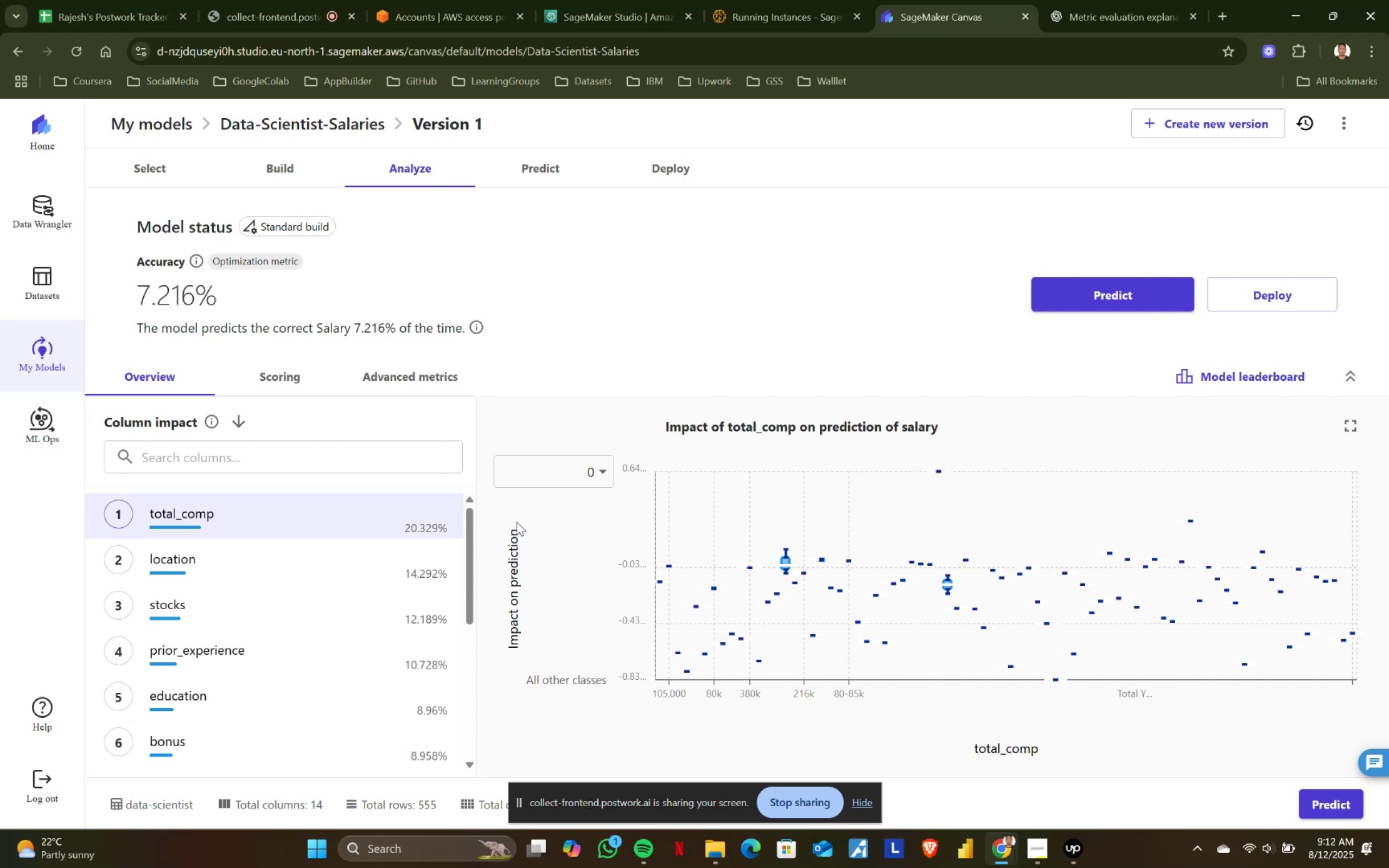 
left_click([270, 368])
 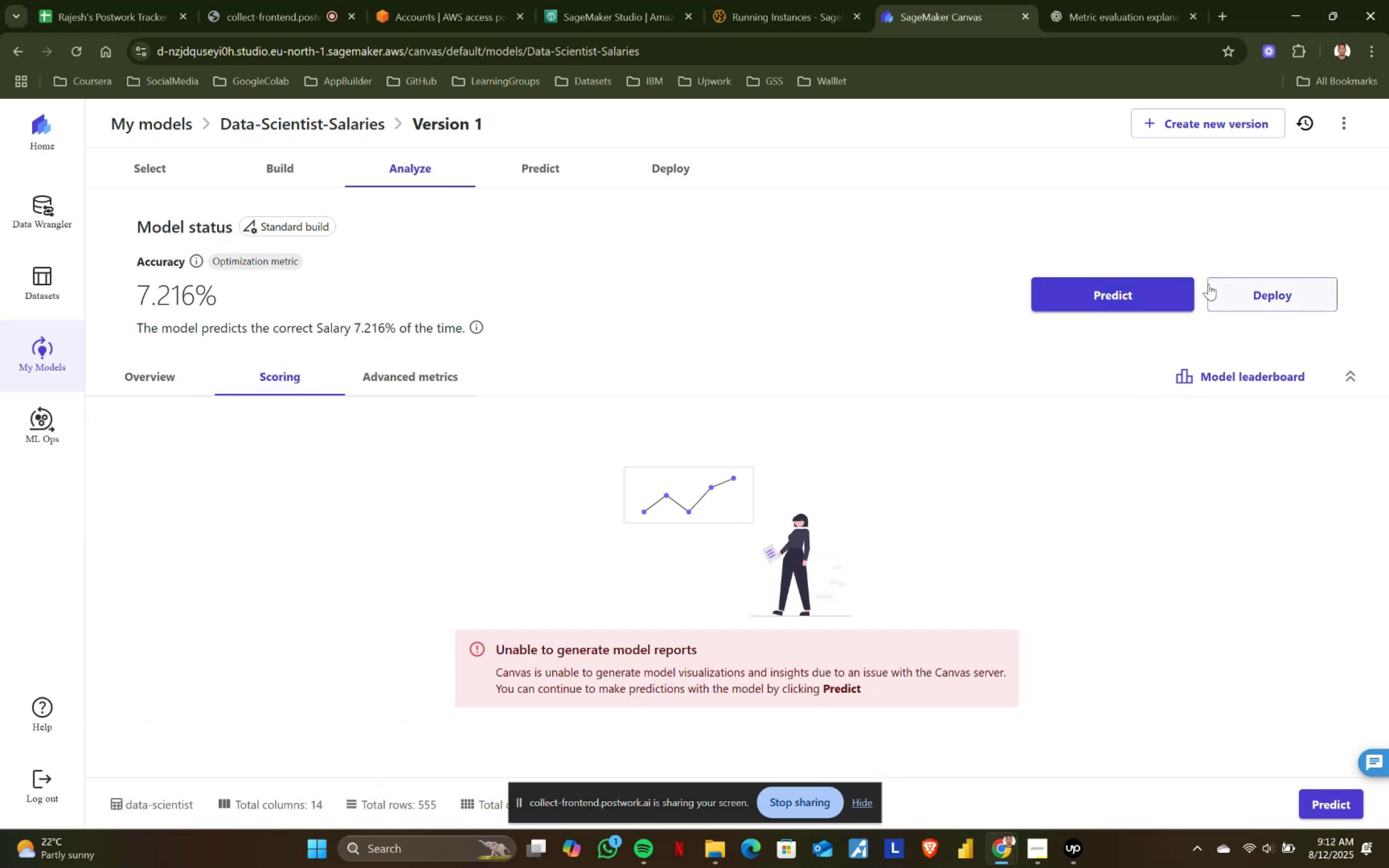 
left_click([1130, 298])
 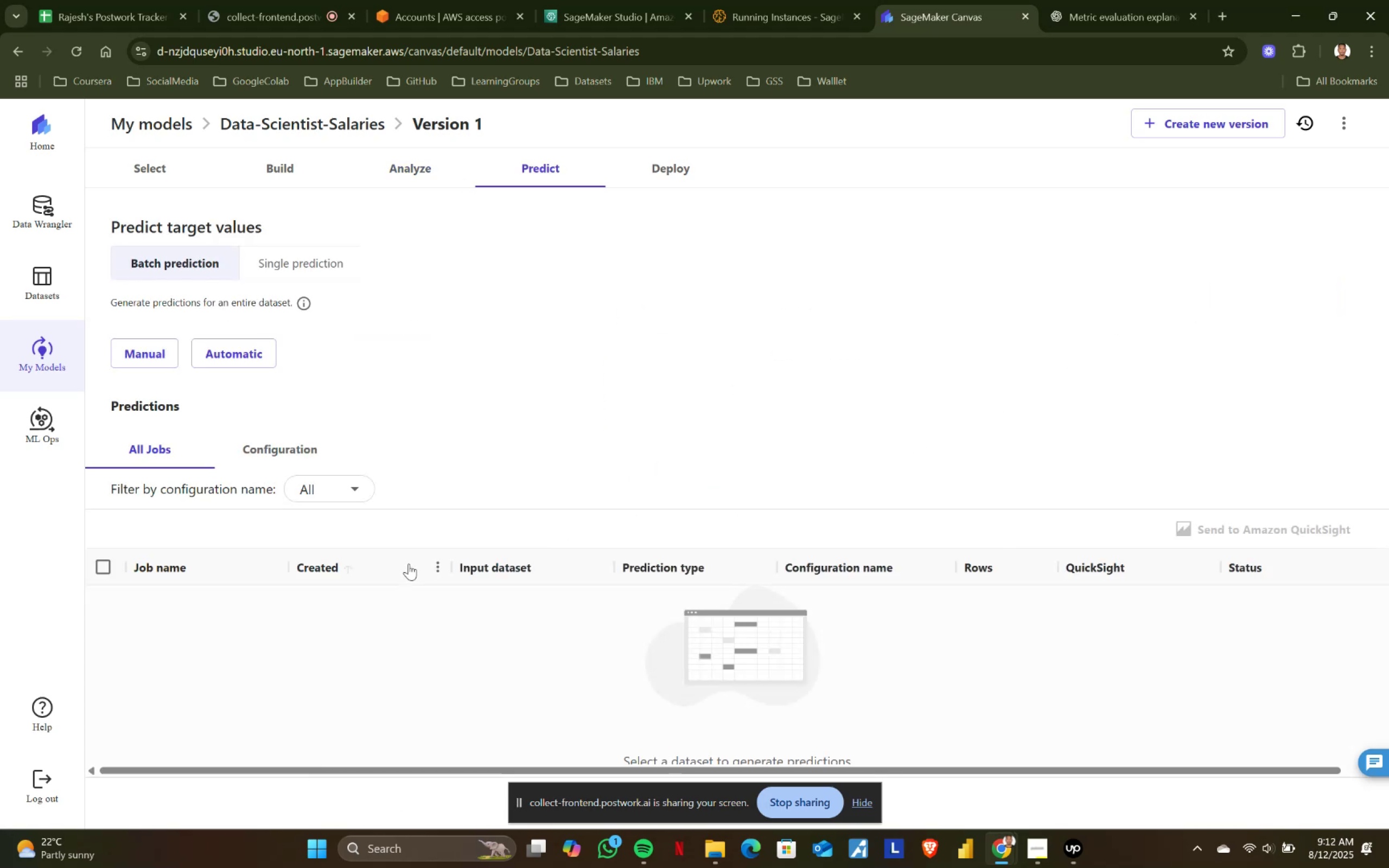 
scroll: coordinate [561, 590], scroll_direction: down, amount: 3.0
 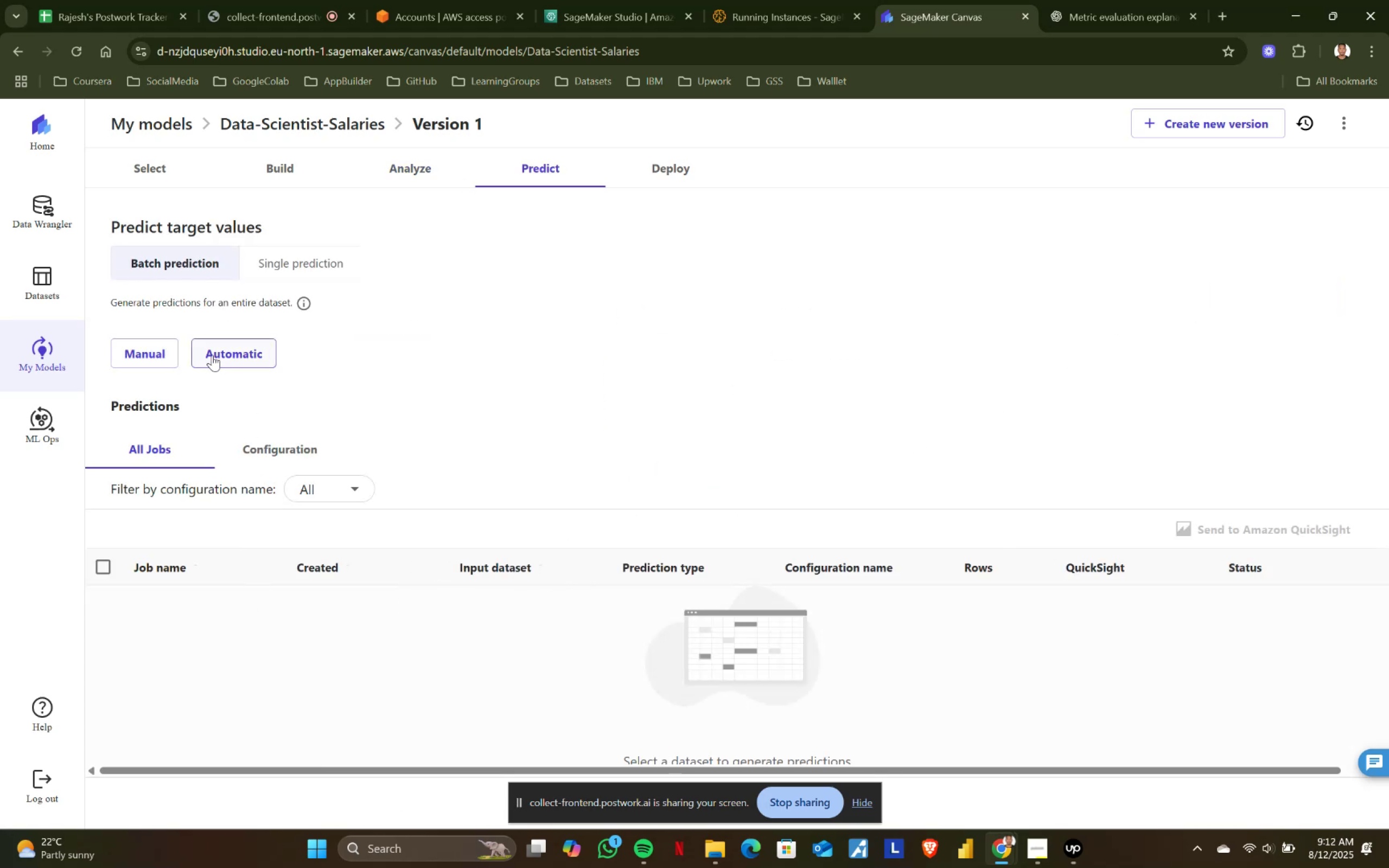 
left_click([150, 352])
 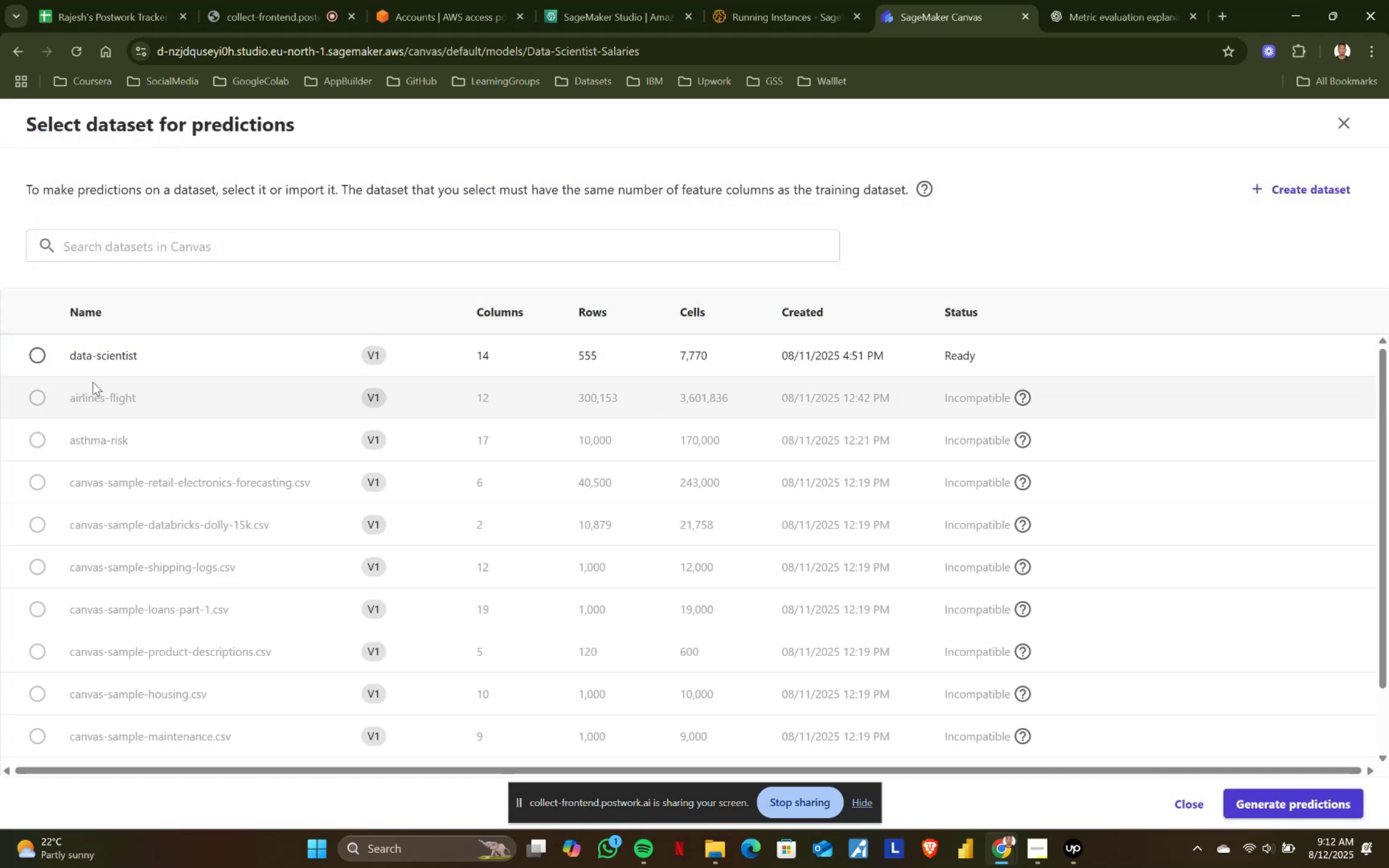 
left_click([49, 361])
 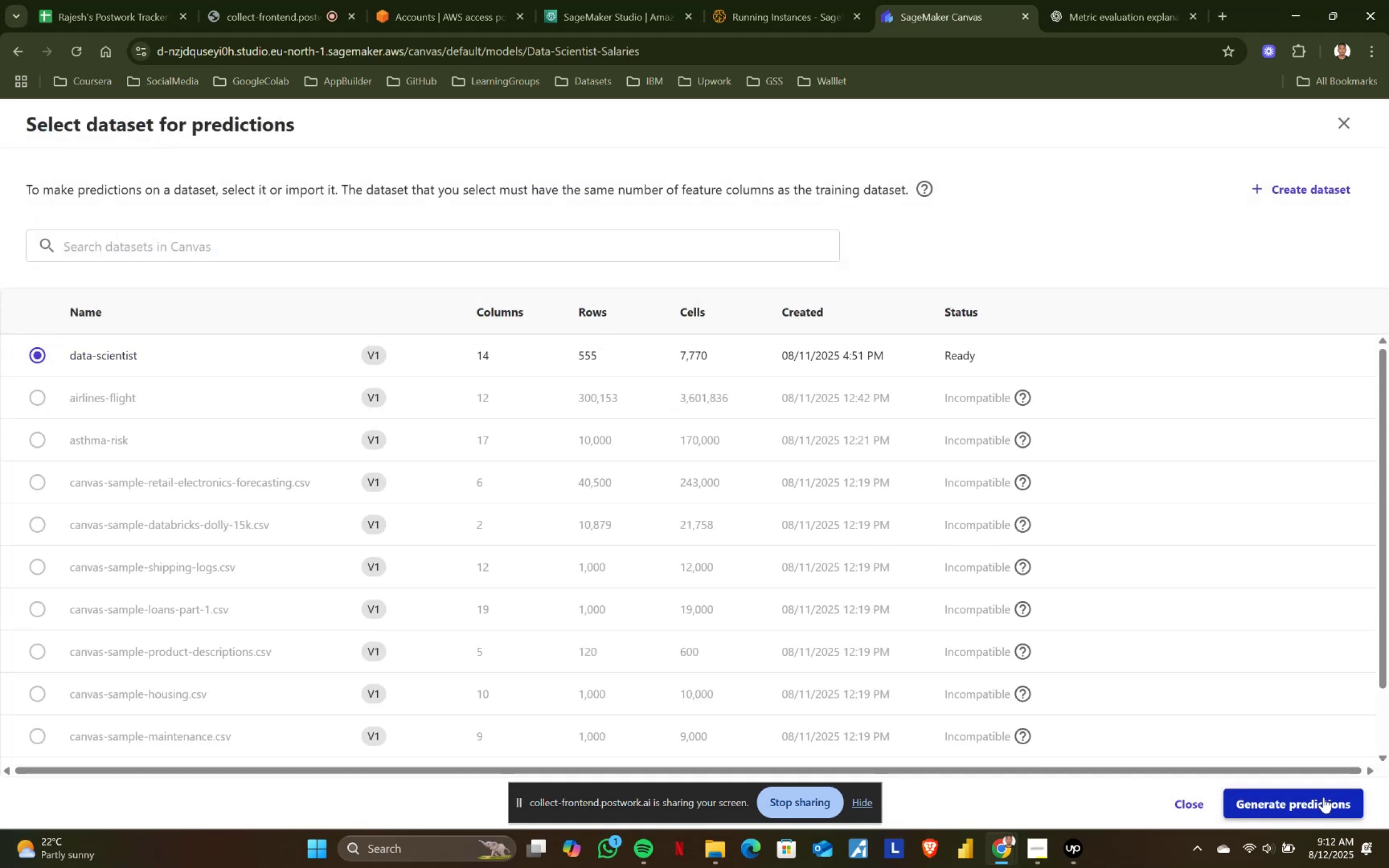 
left_click([1305, 803])
 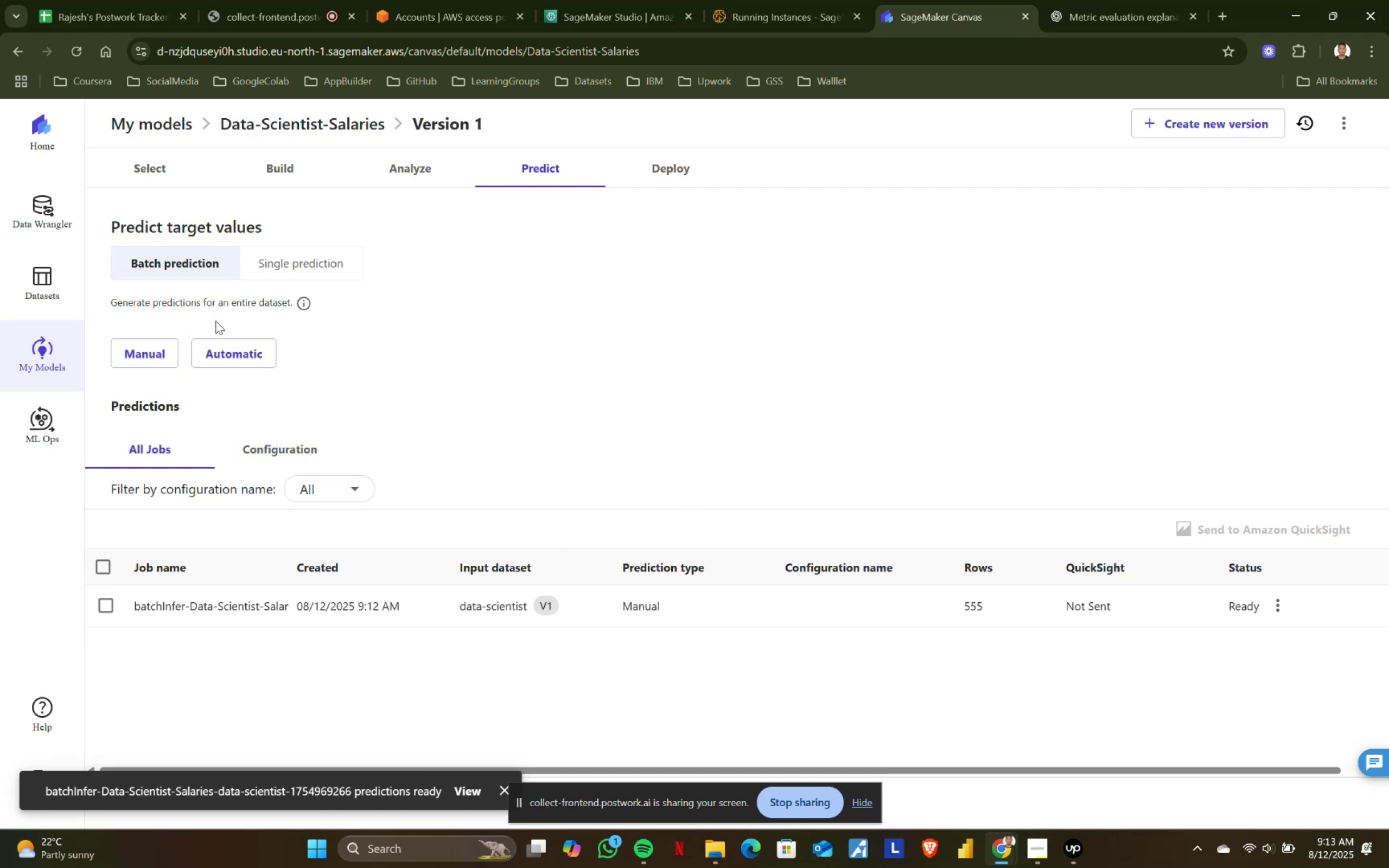 
wait(40.31)
 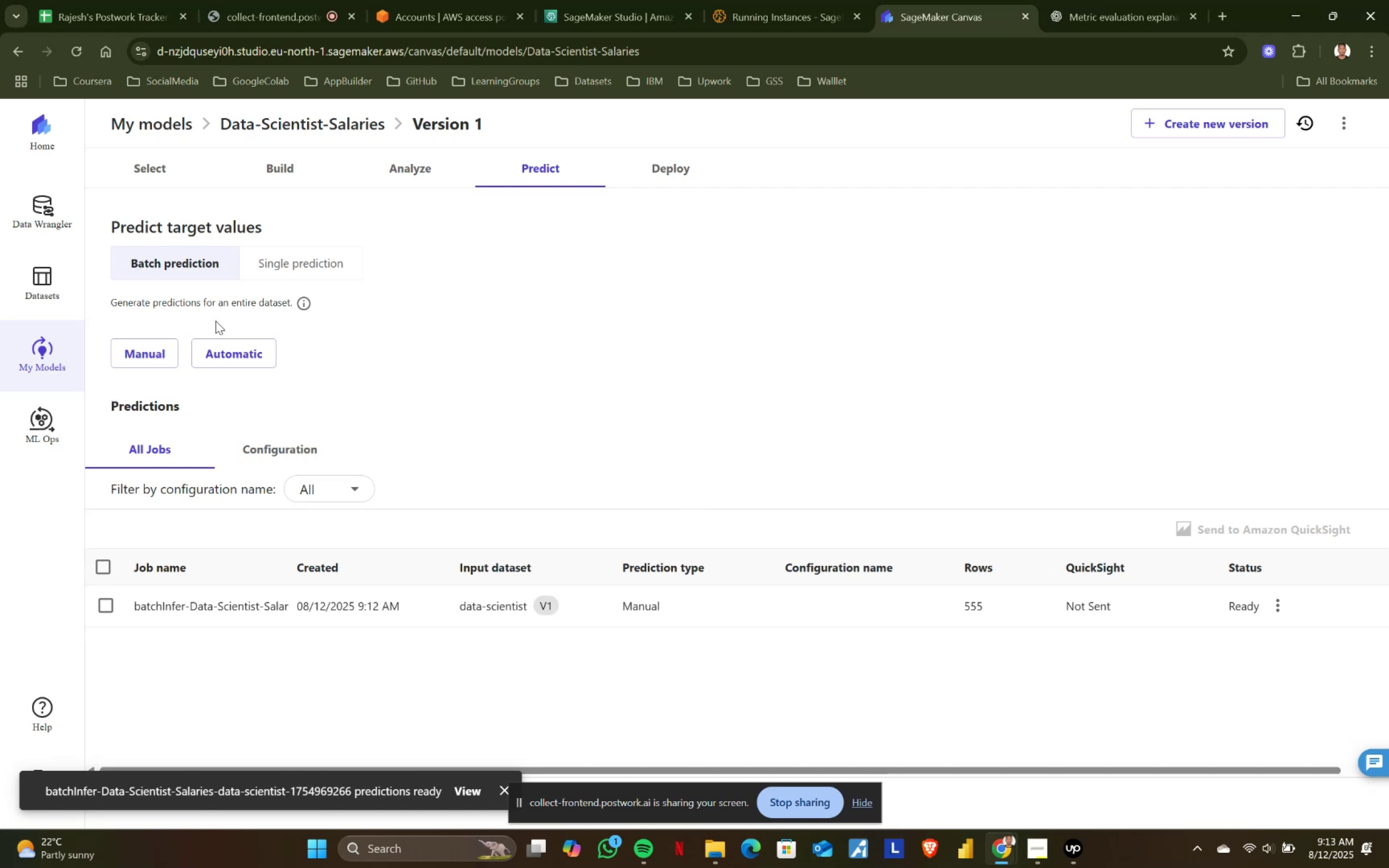 
scroll: coordinate [713, 531], scroll_direction: down, amount: 2.0
 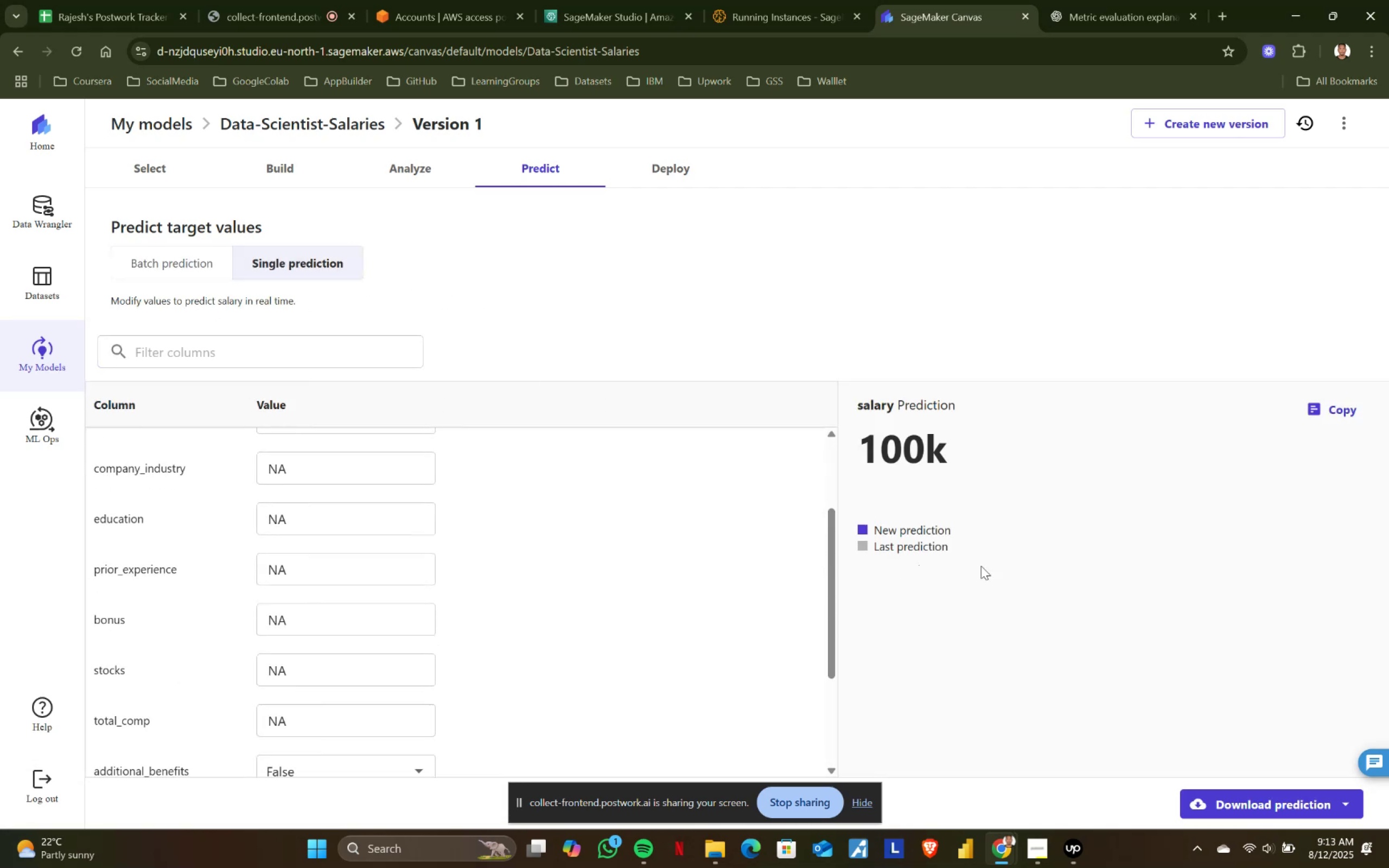 
scroll: coordinate [616, 582], scroll_direction: up, amount: 2.0
 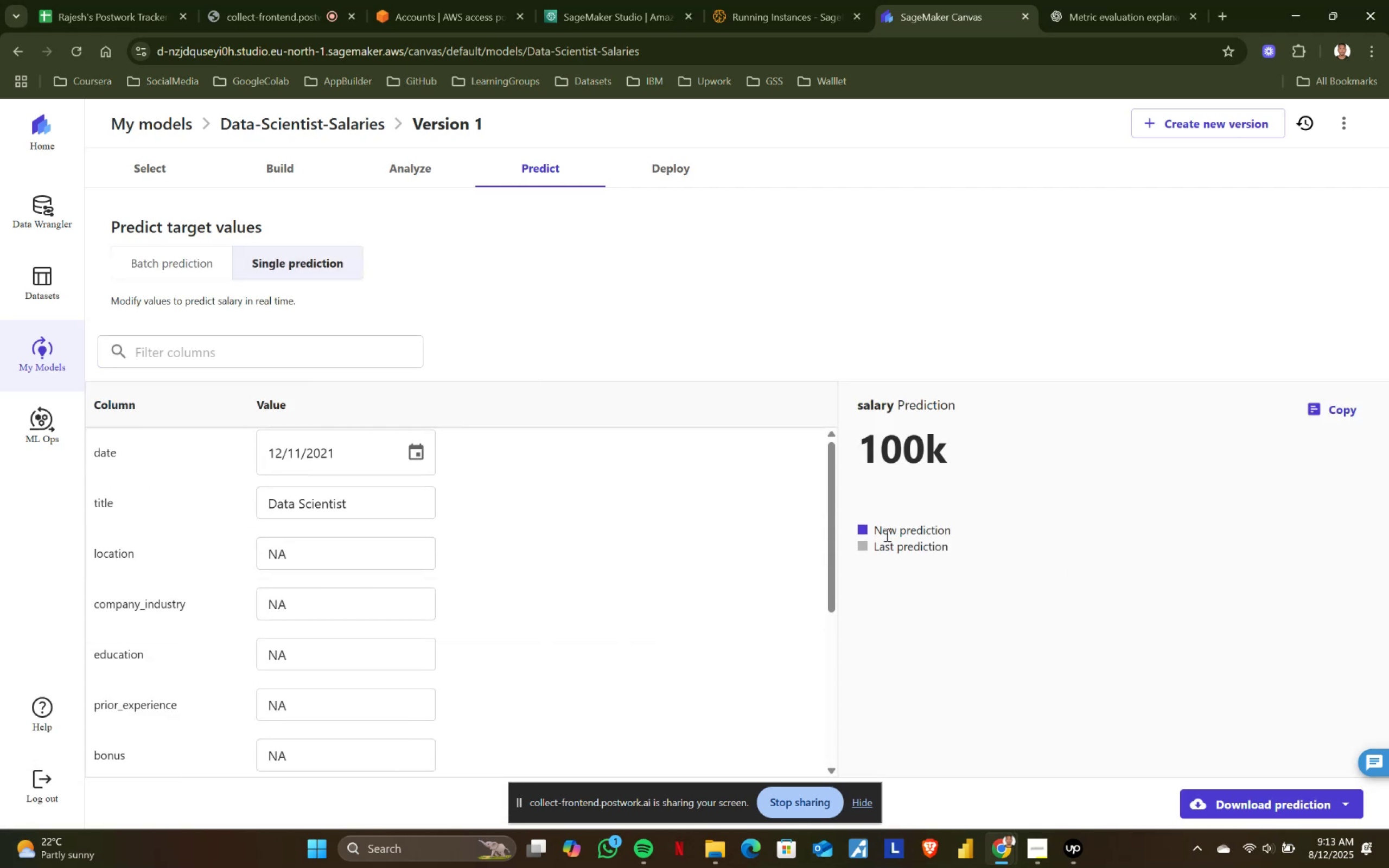 
left_click_drag(start_coordinate=[874, 528], to_coordinate=[1037, 565])
 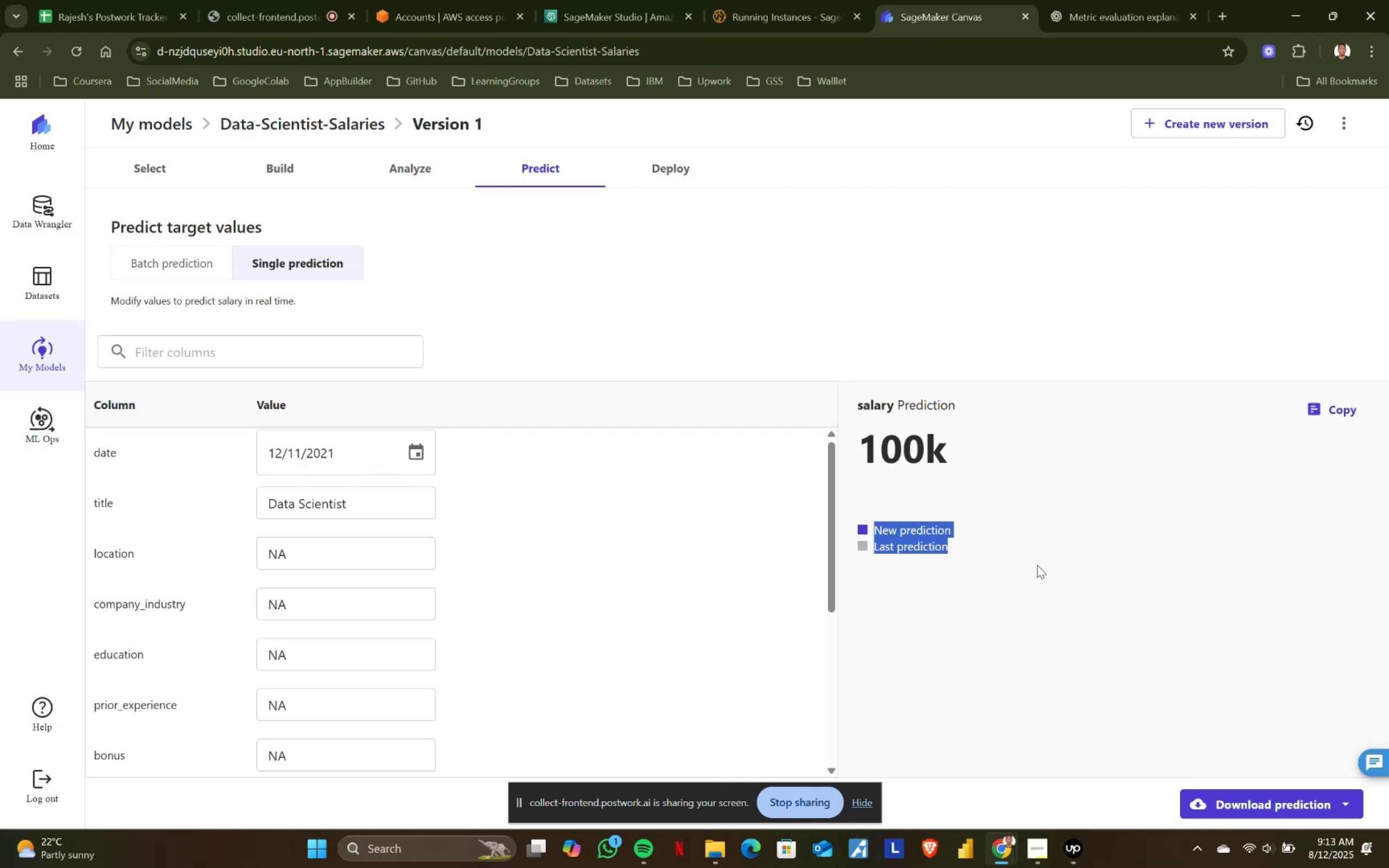 
left_click([1037, 565])
 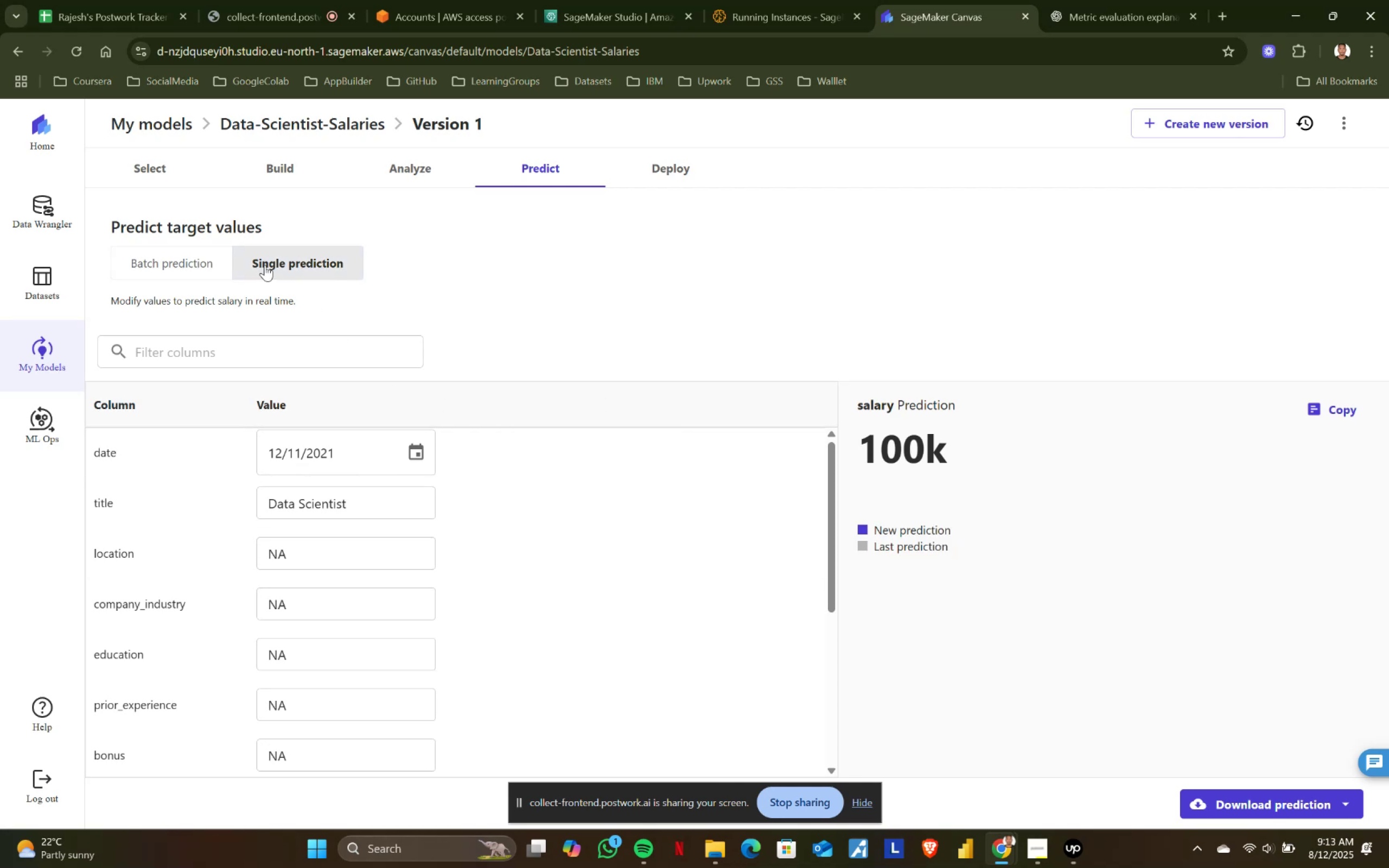 
left_click([180, 258])
 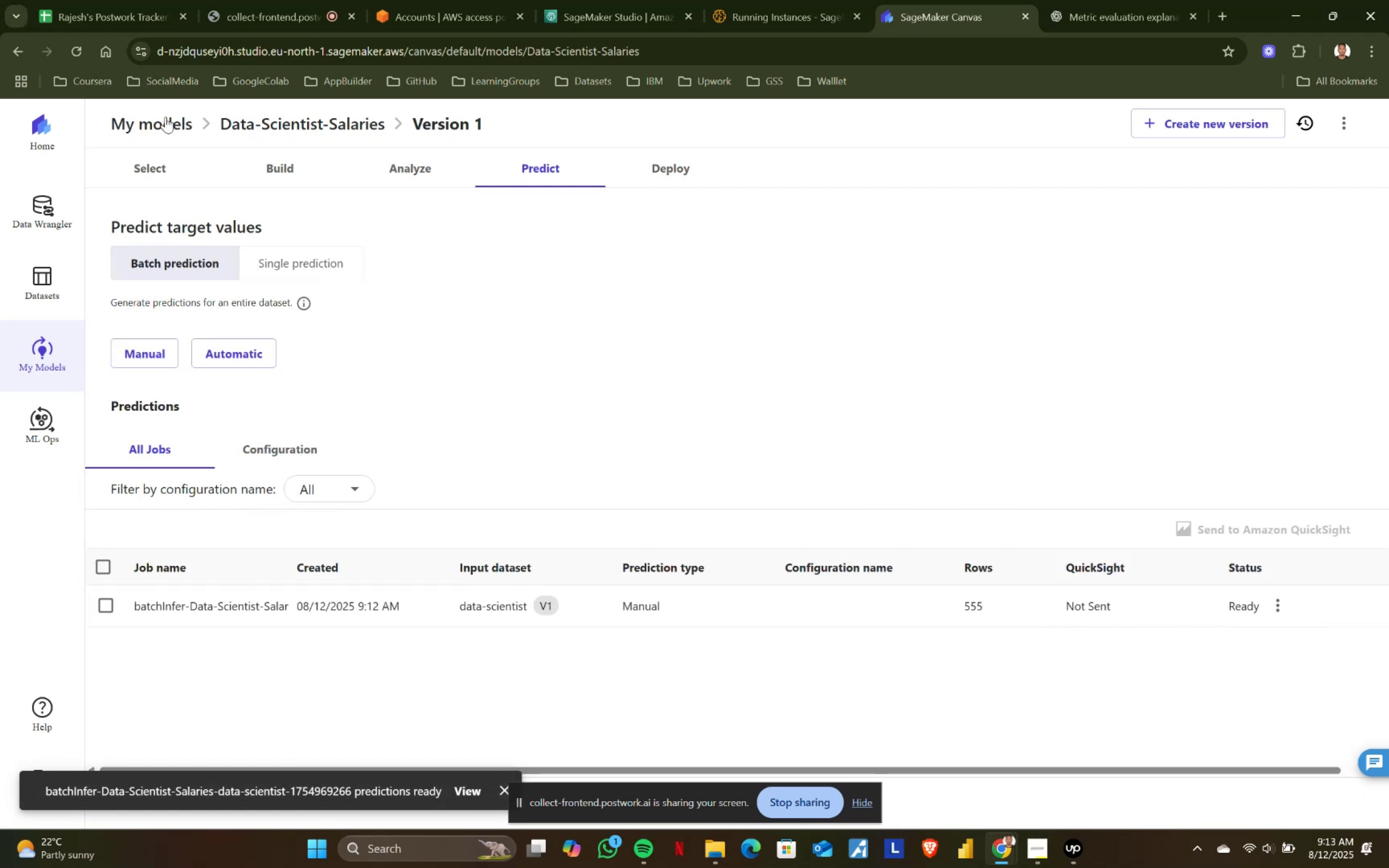 
left_click([165, 117])
 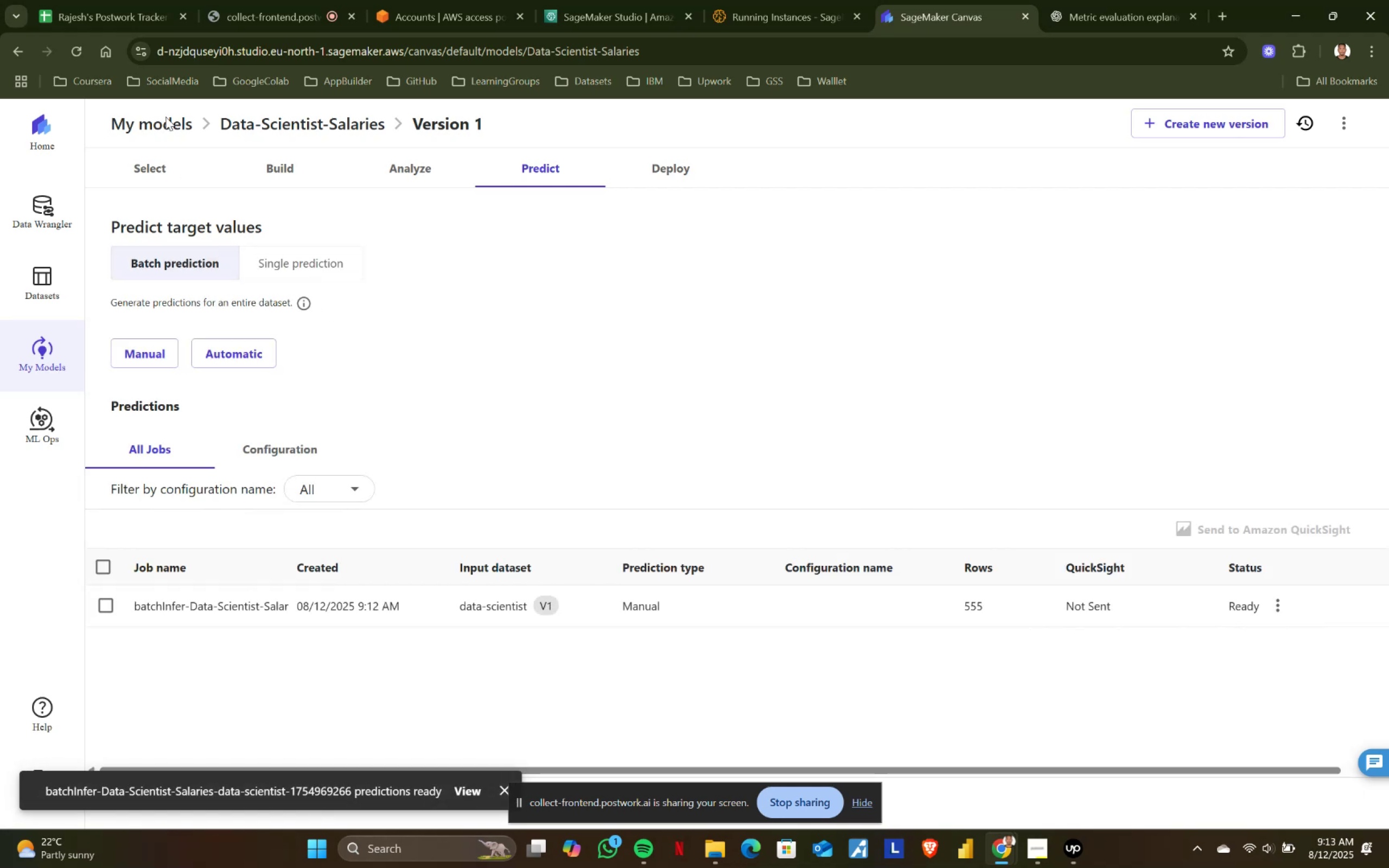 
mouse_move([446, 234])
 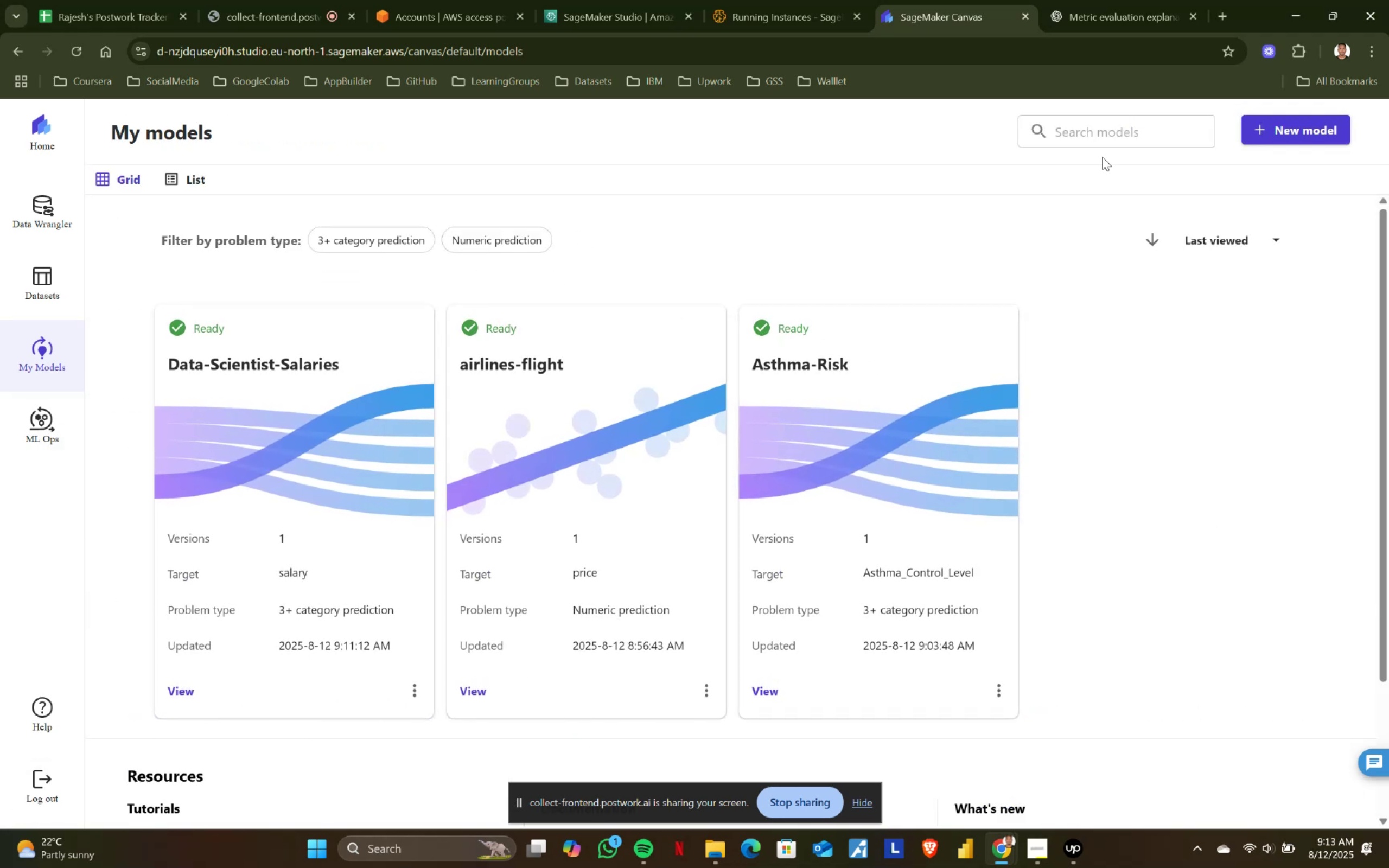 
left_click([1296, 123])
 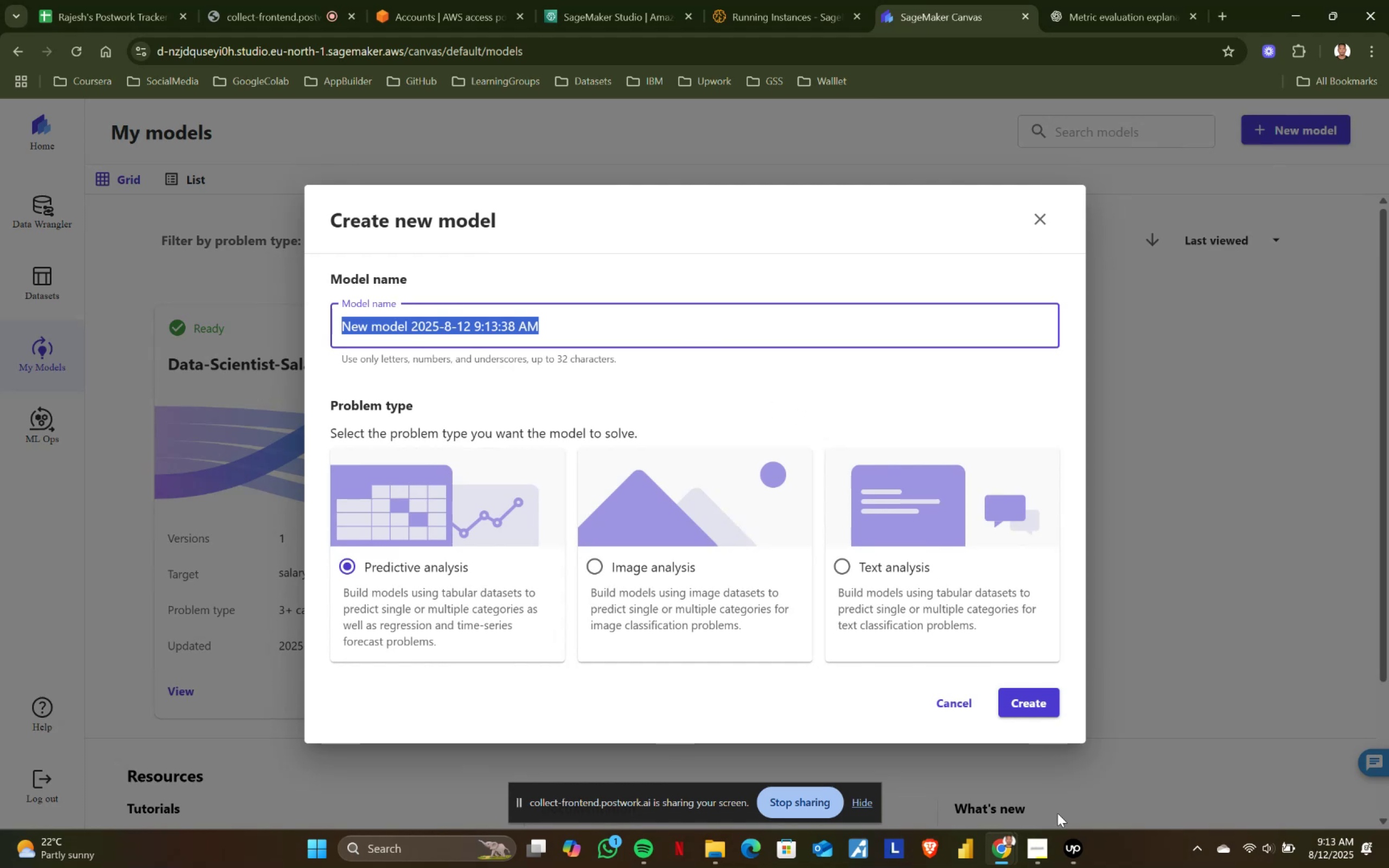 
left_click([732, 843])
 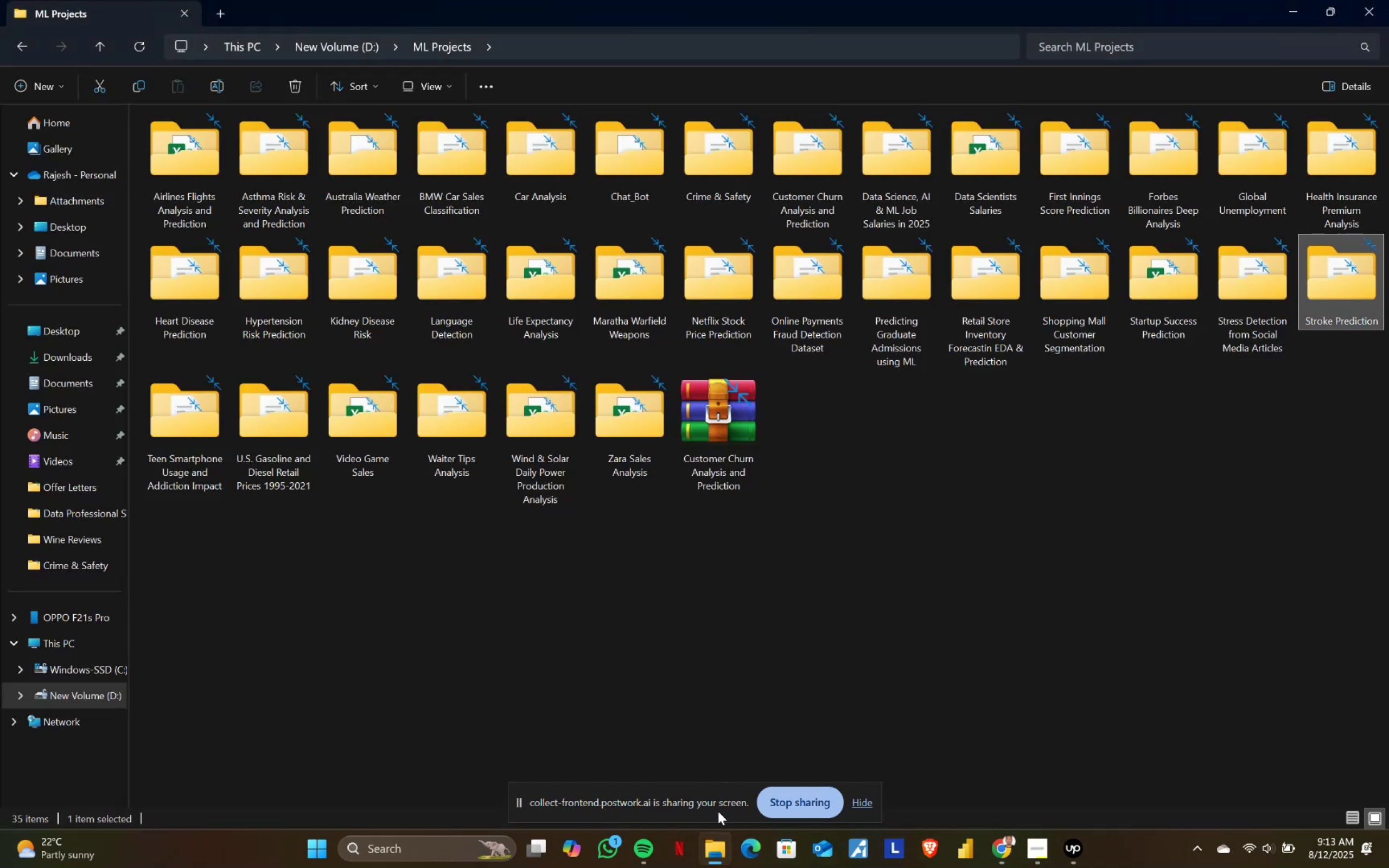 
mouse_move([654, 473])
 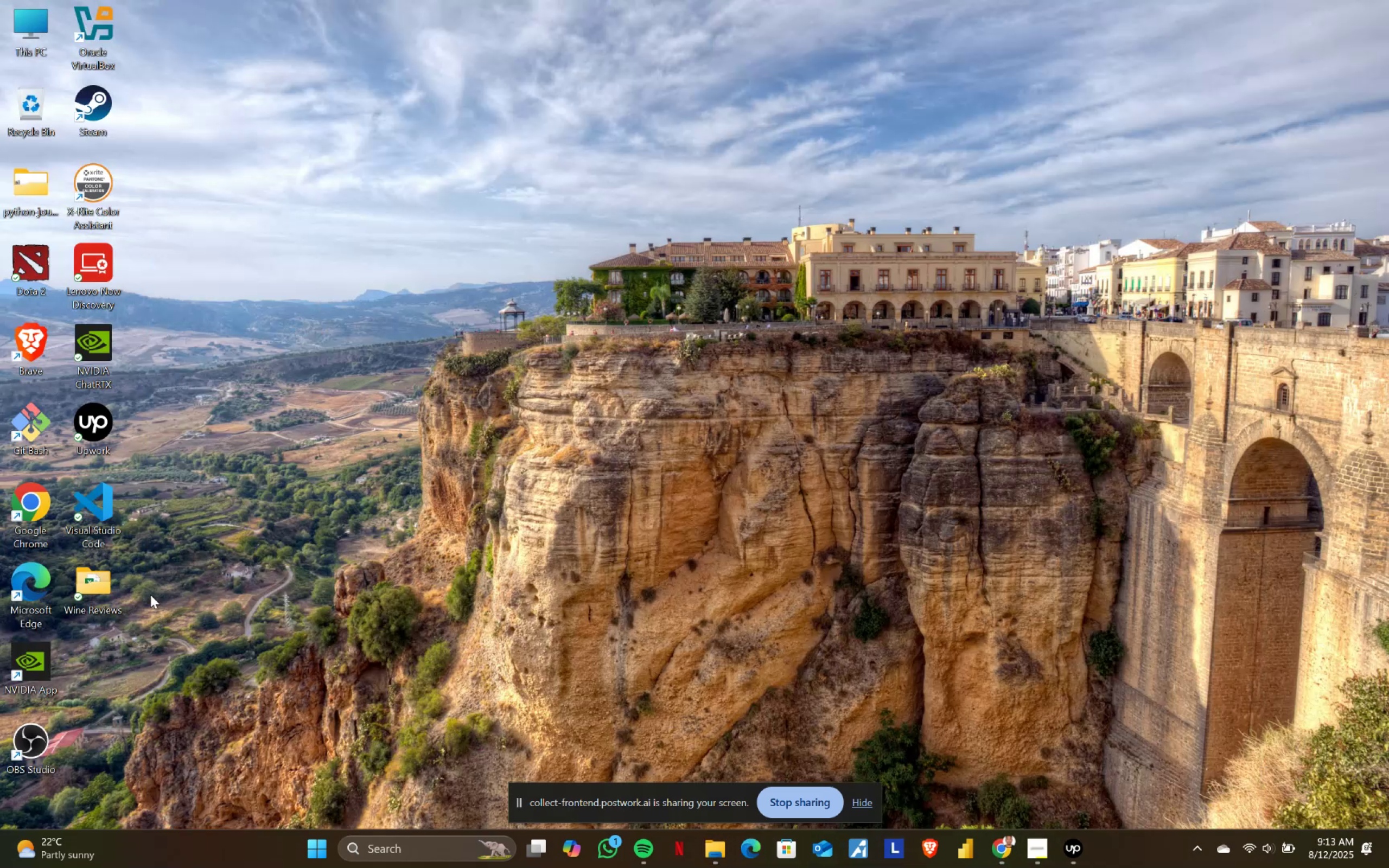 
double_click([107, 583])
 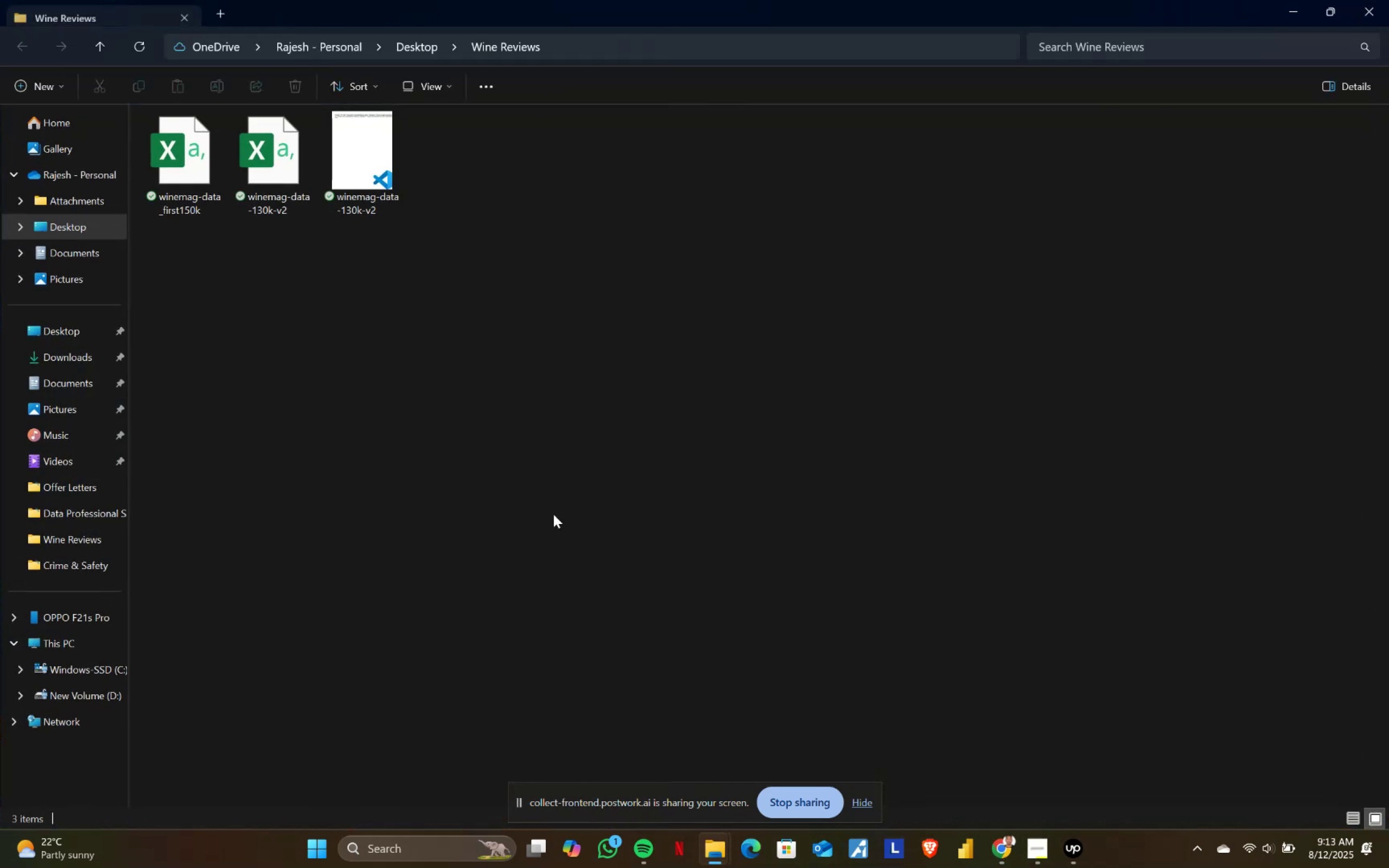 
left_click([753, 514])
 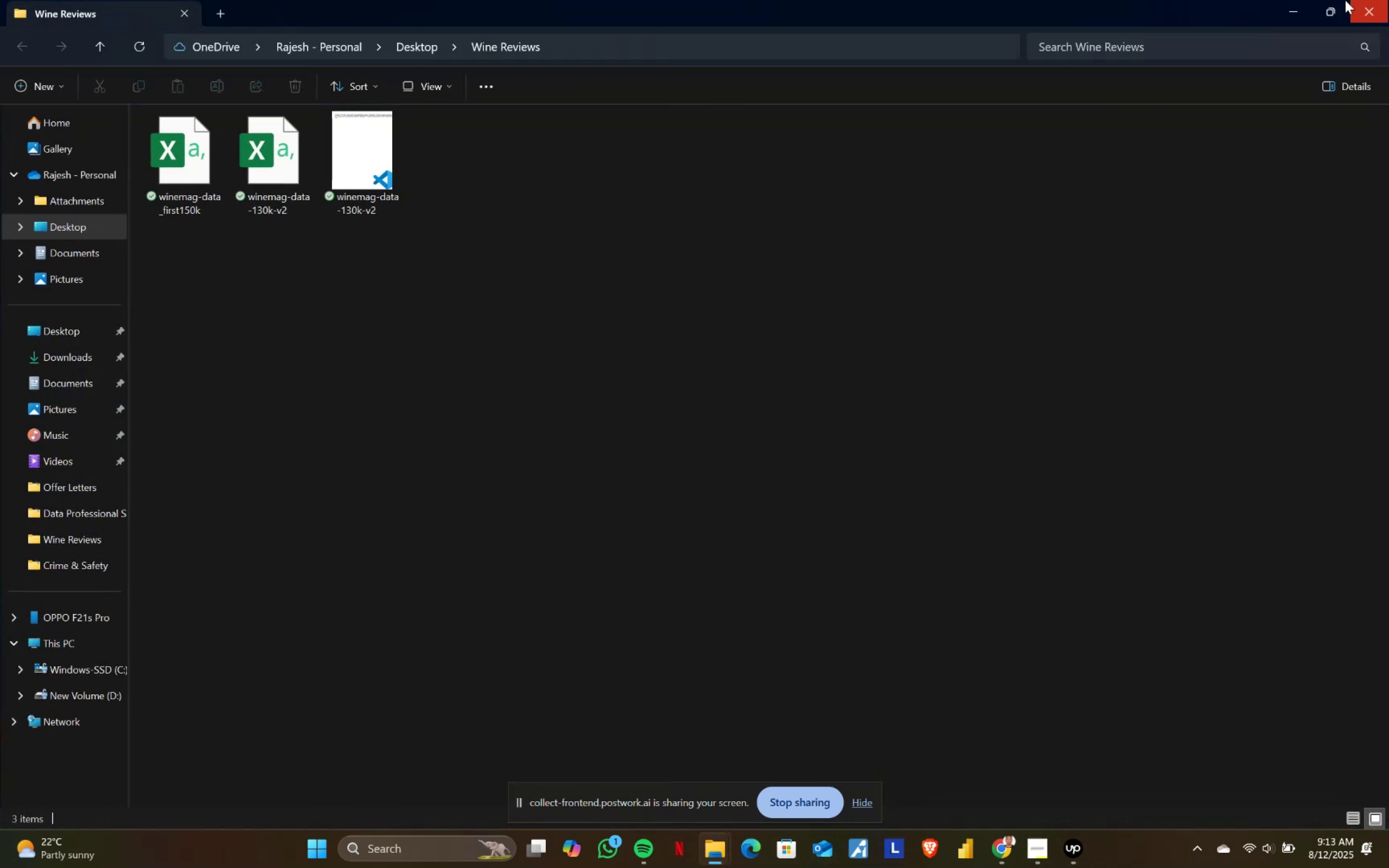 
left_click([1304, 0])
 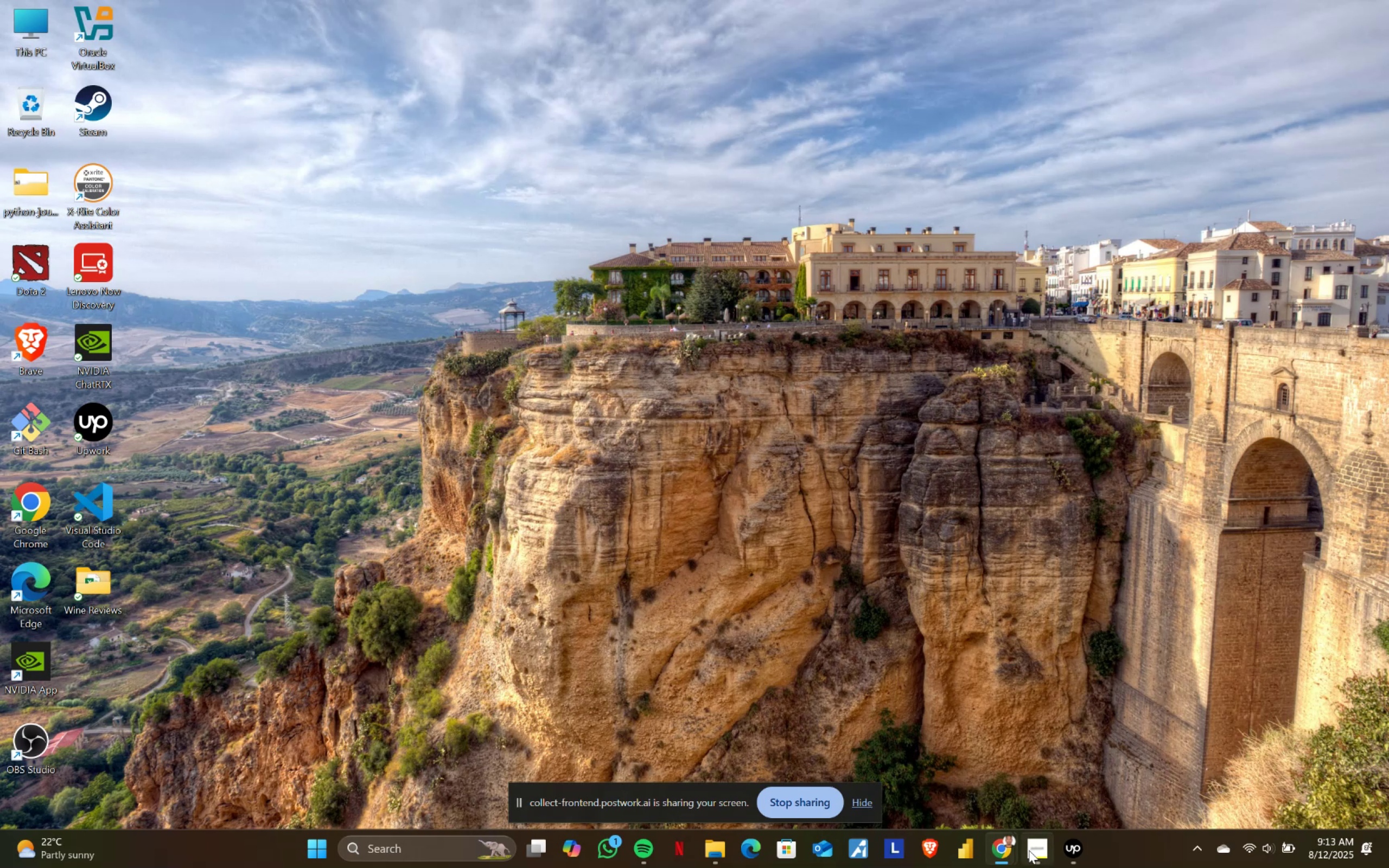 
left_click([993, 851])
 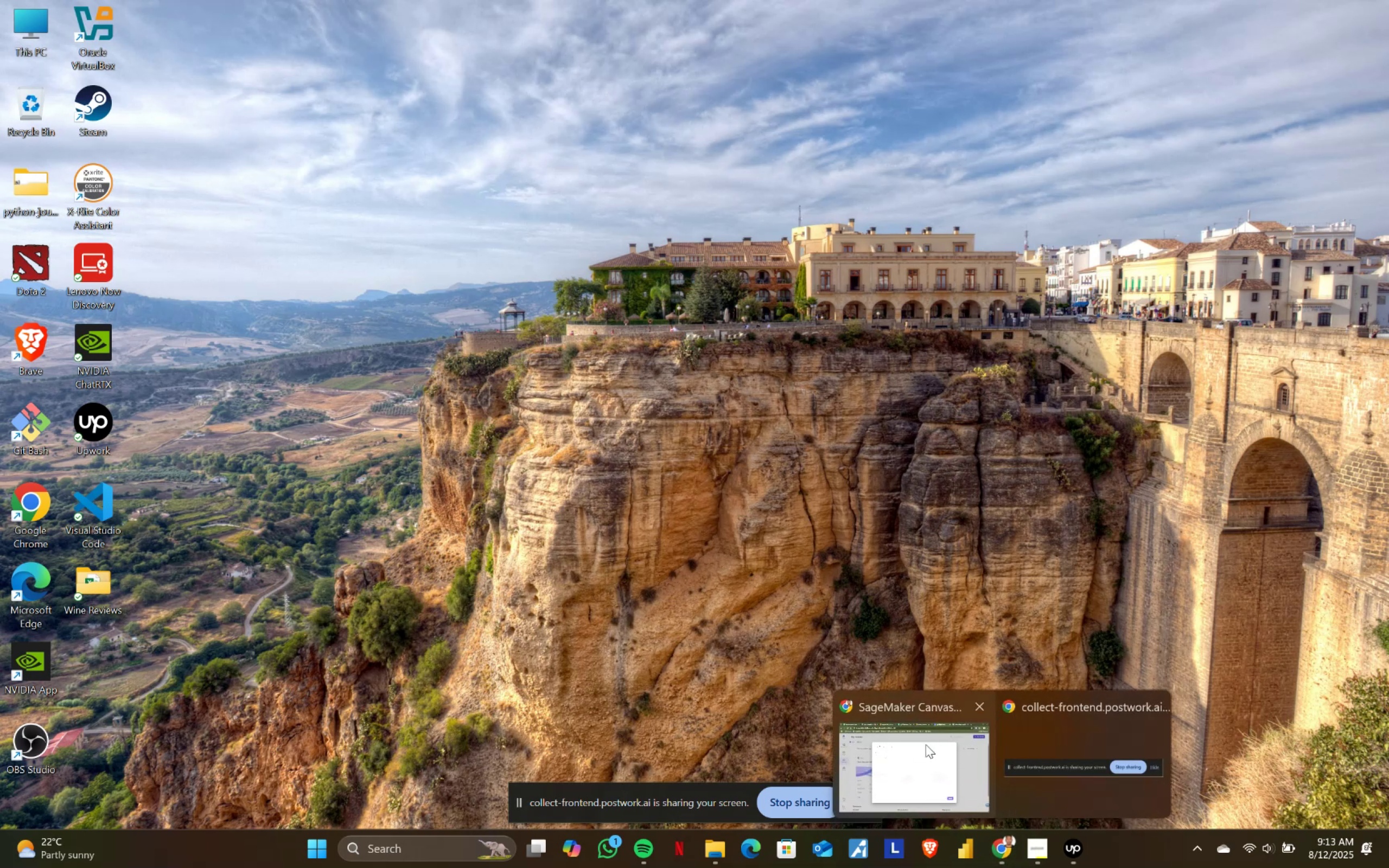 
left_click([953, 744])
 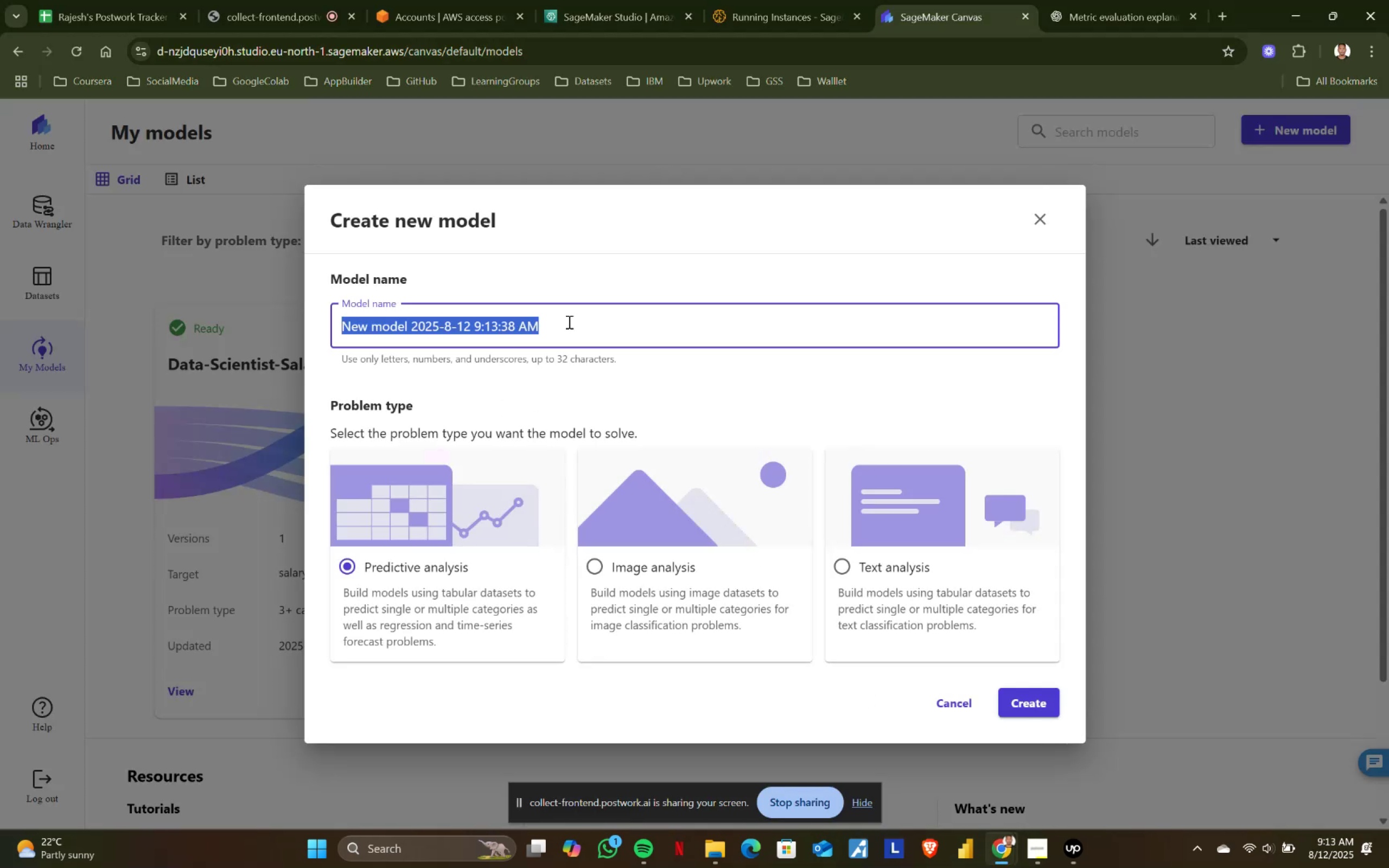 
type(Woine)
key(Backspace)
key(Backspace)
key(Backspace)
key(Backspace)
type(ine_reviews)
 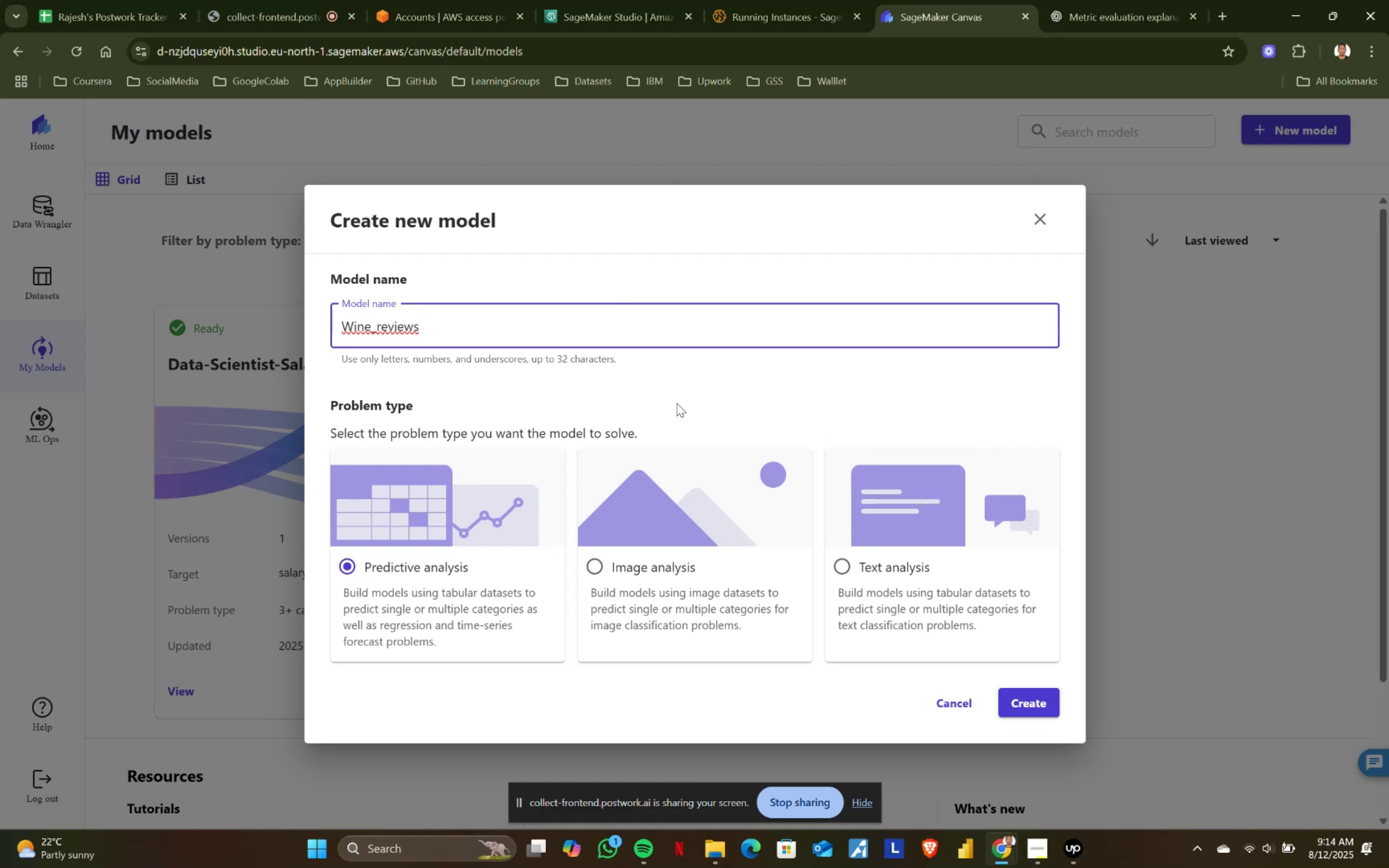 
wait(7.94)
 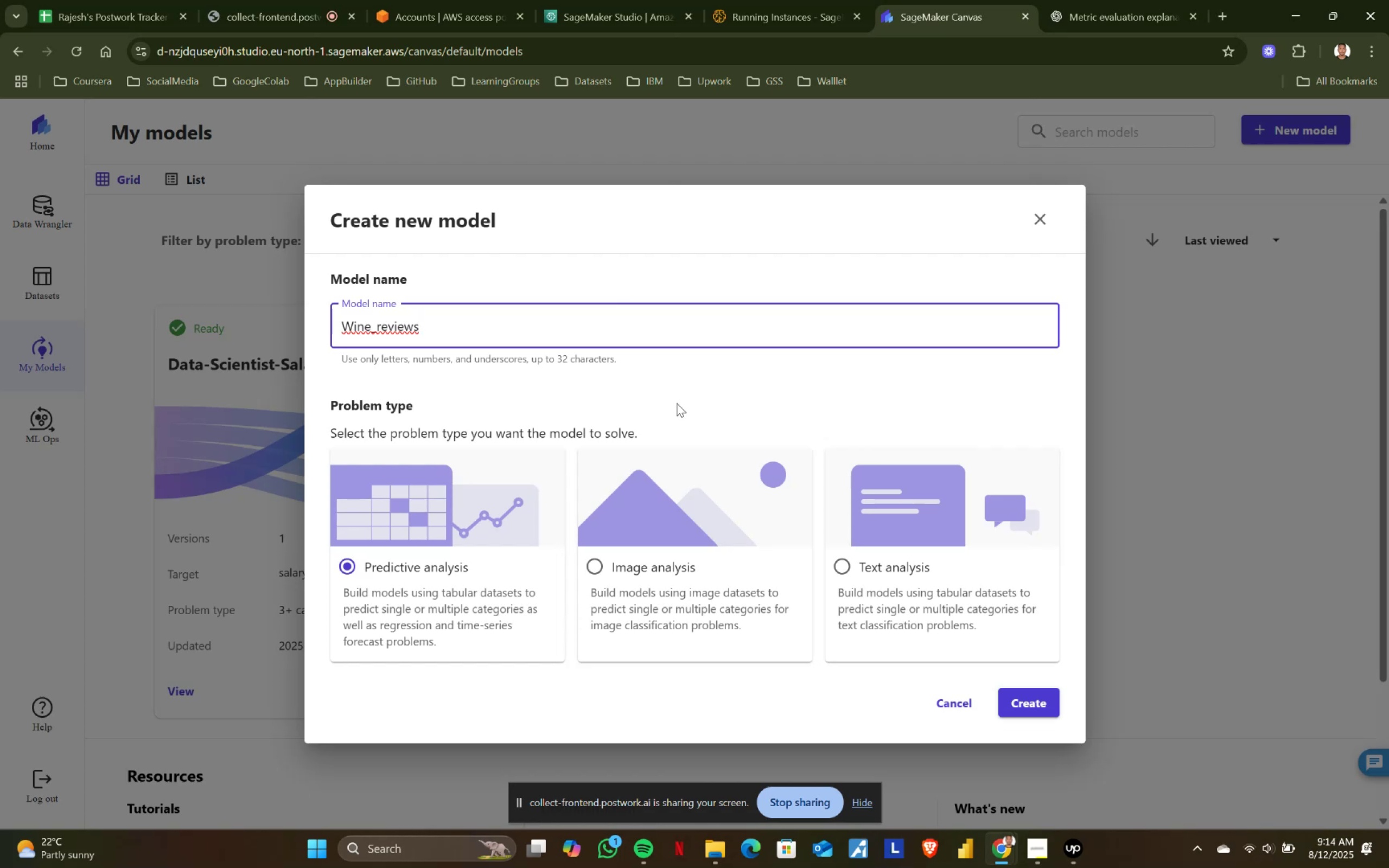 
left_click([831, 561])
 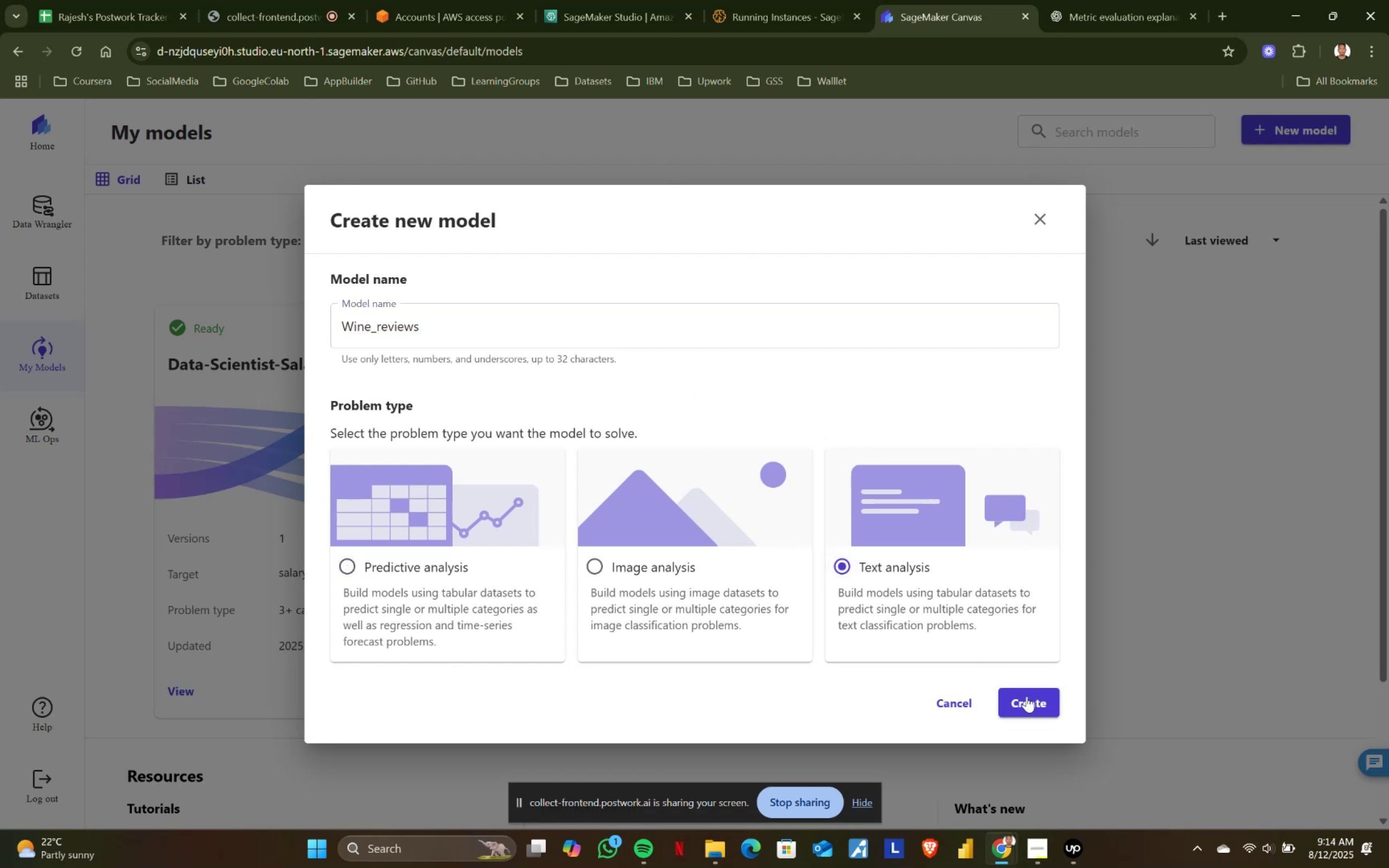 
left_click([1028, 698])
 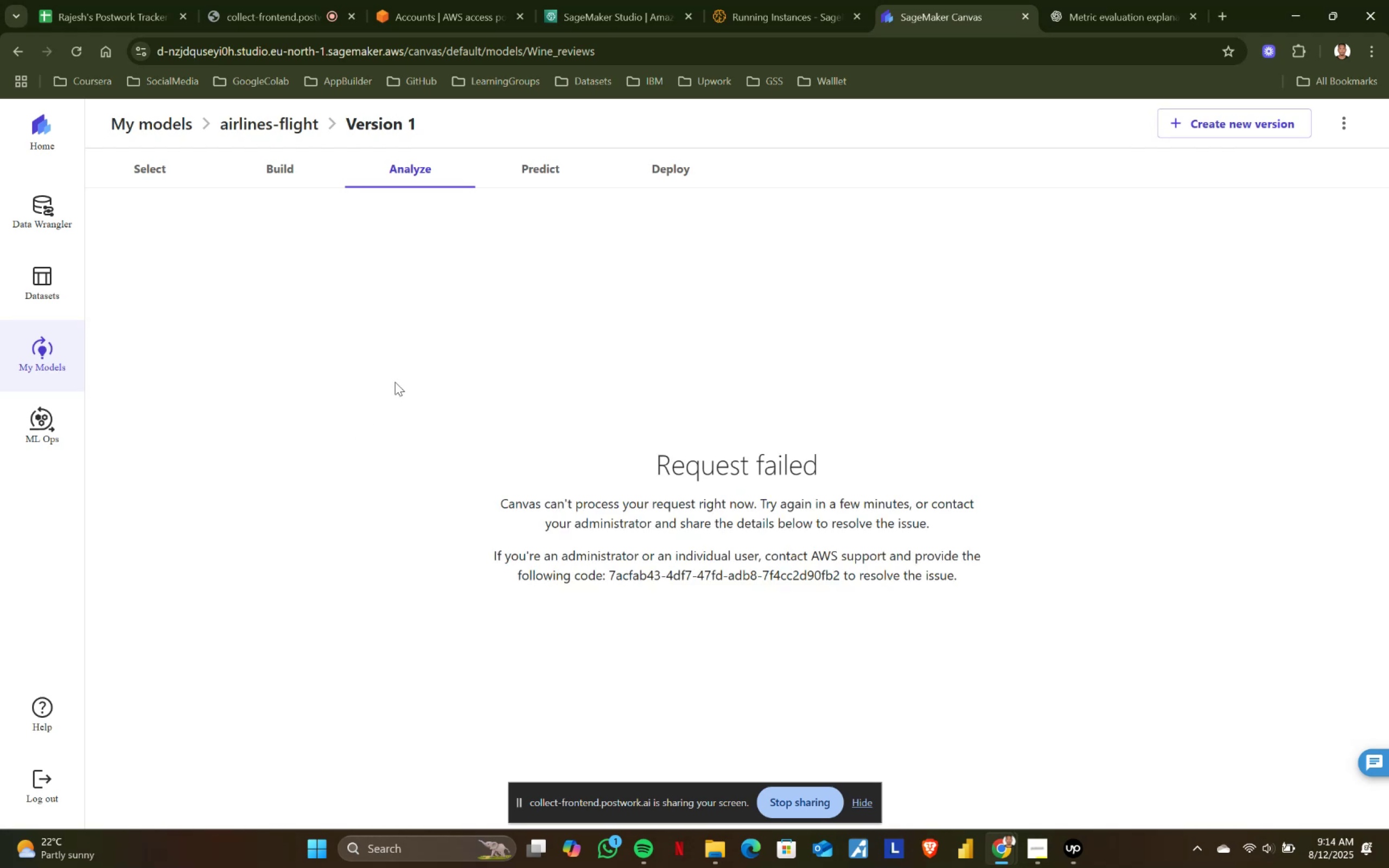 
wait(7.74)
 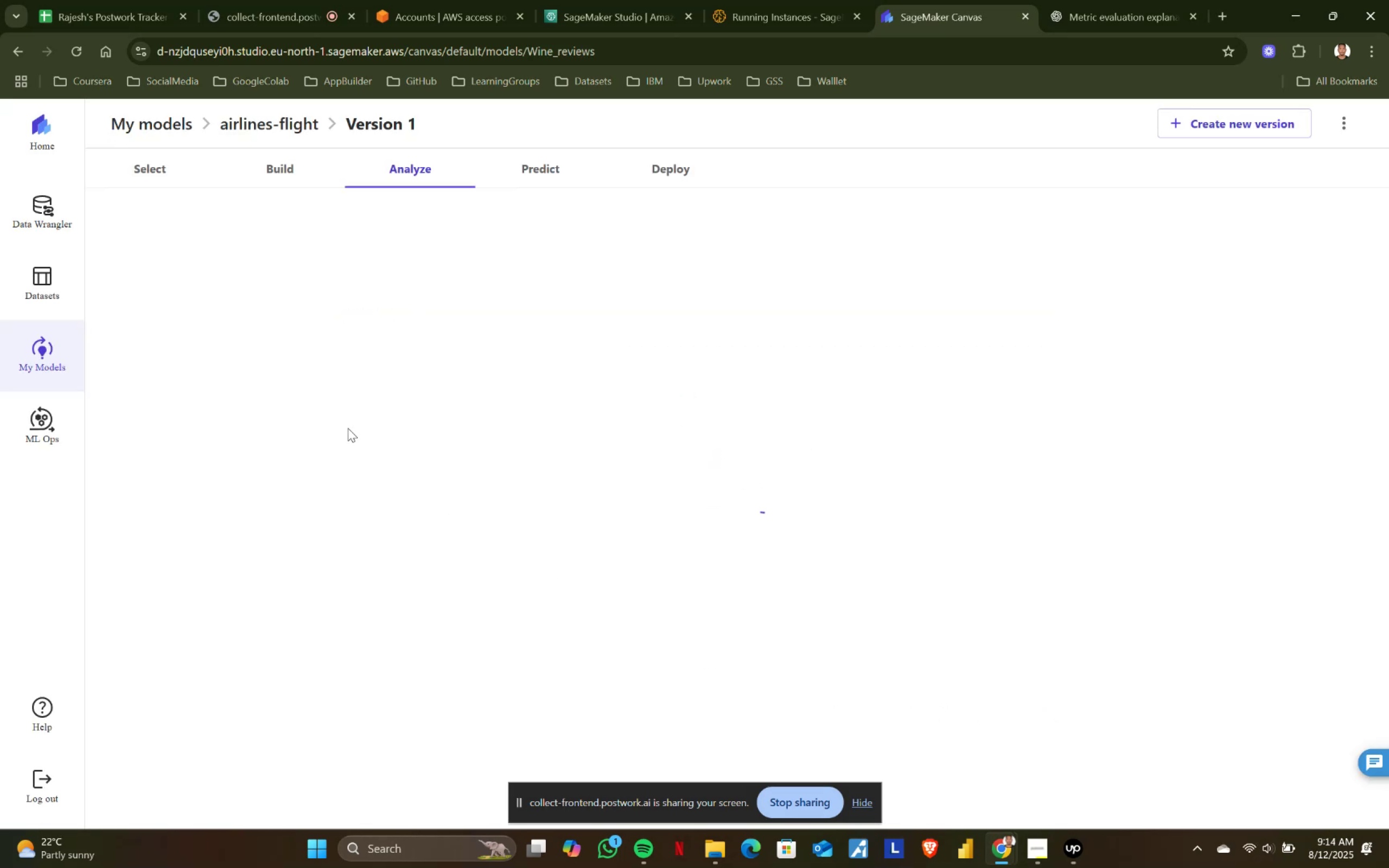 
left_click([170, 163])
 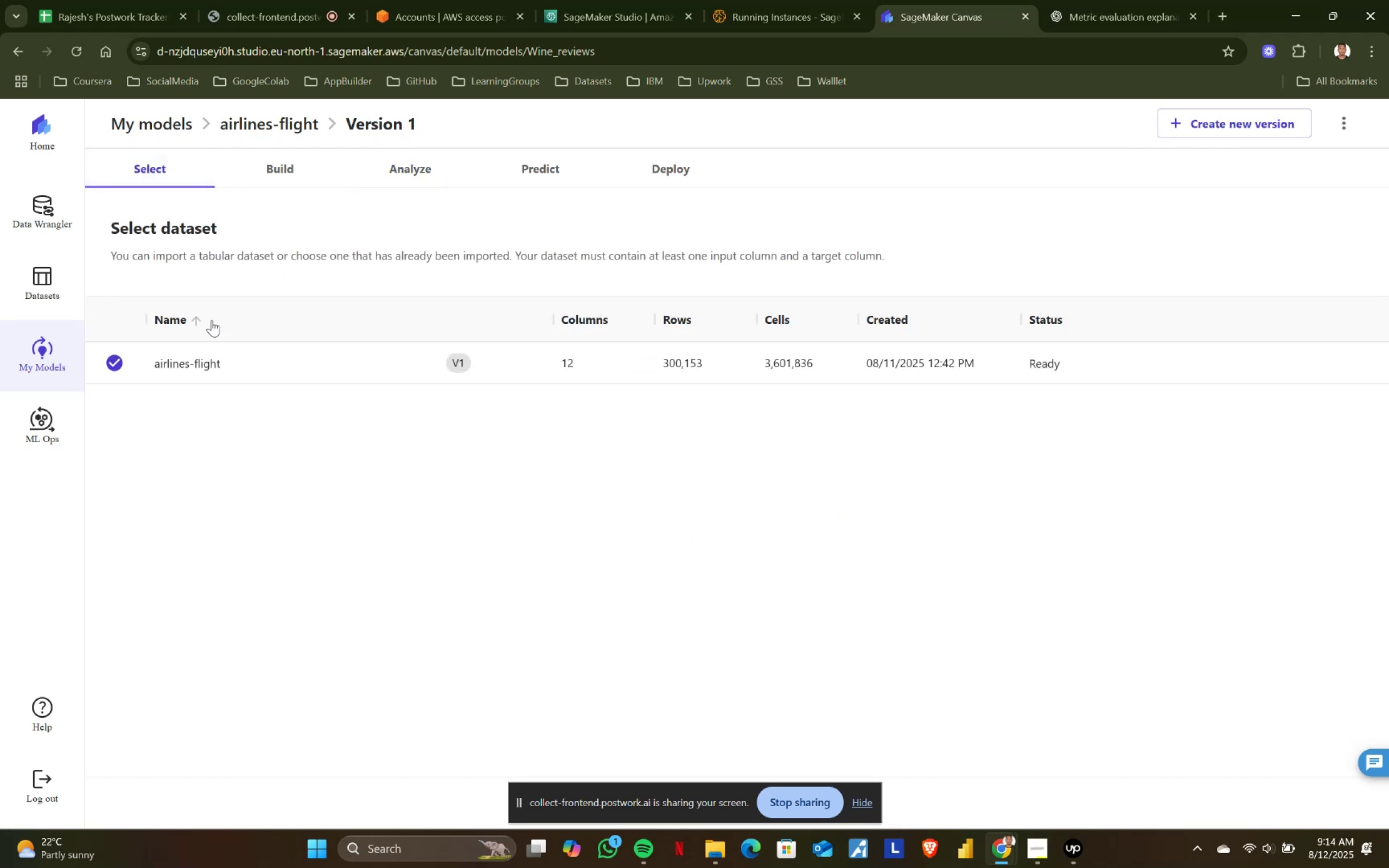 
left_click([267, 158])
 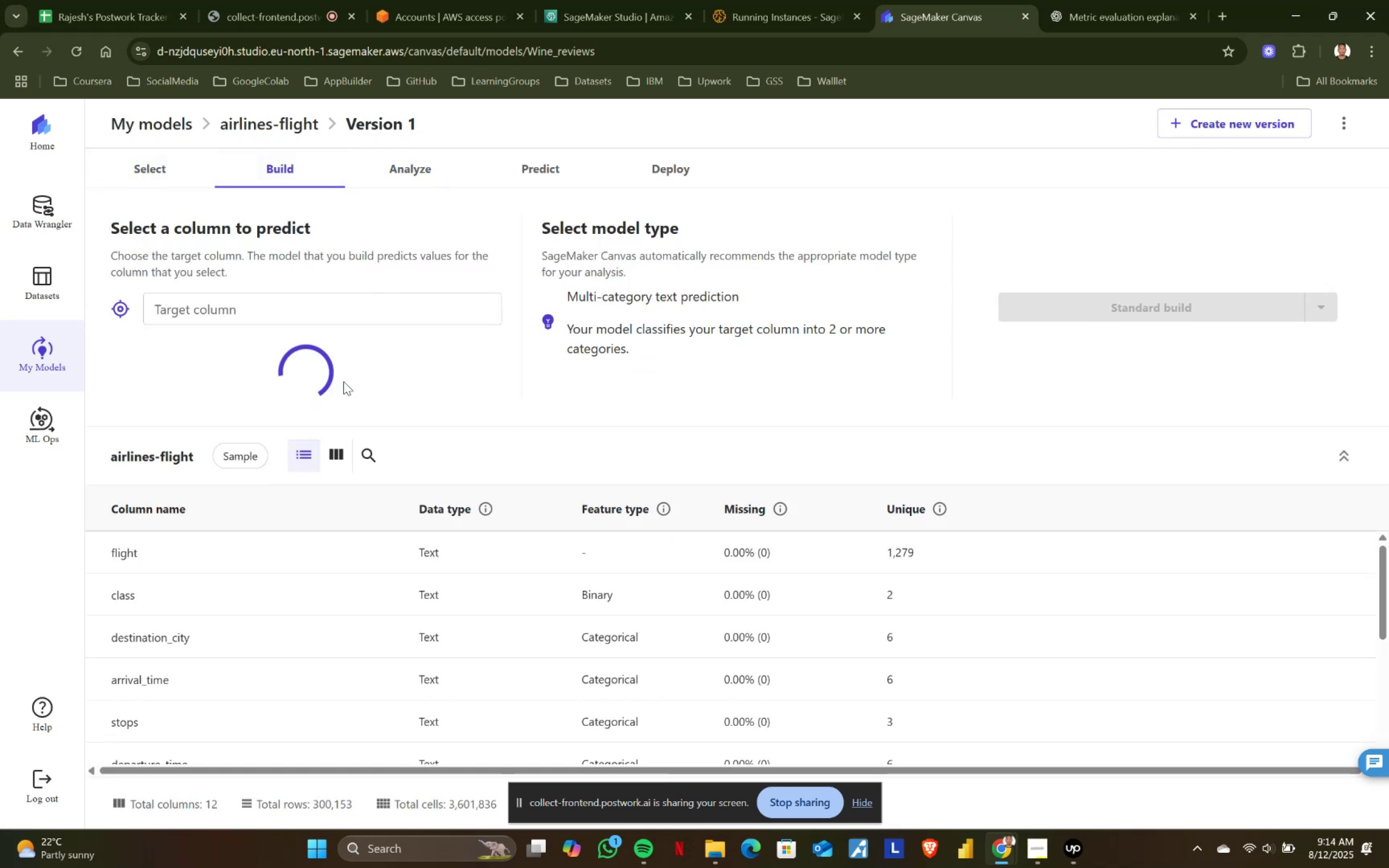 
scroll: coordinate [231, 633], scroll_direction: down, amount: 1.0
 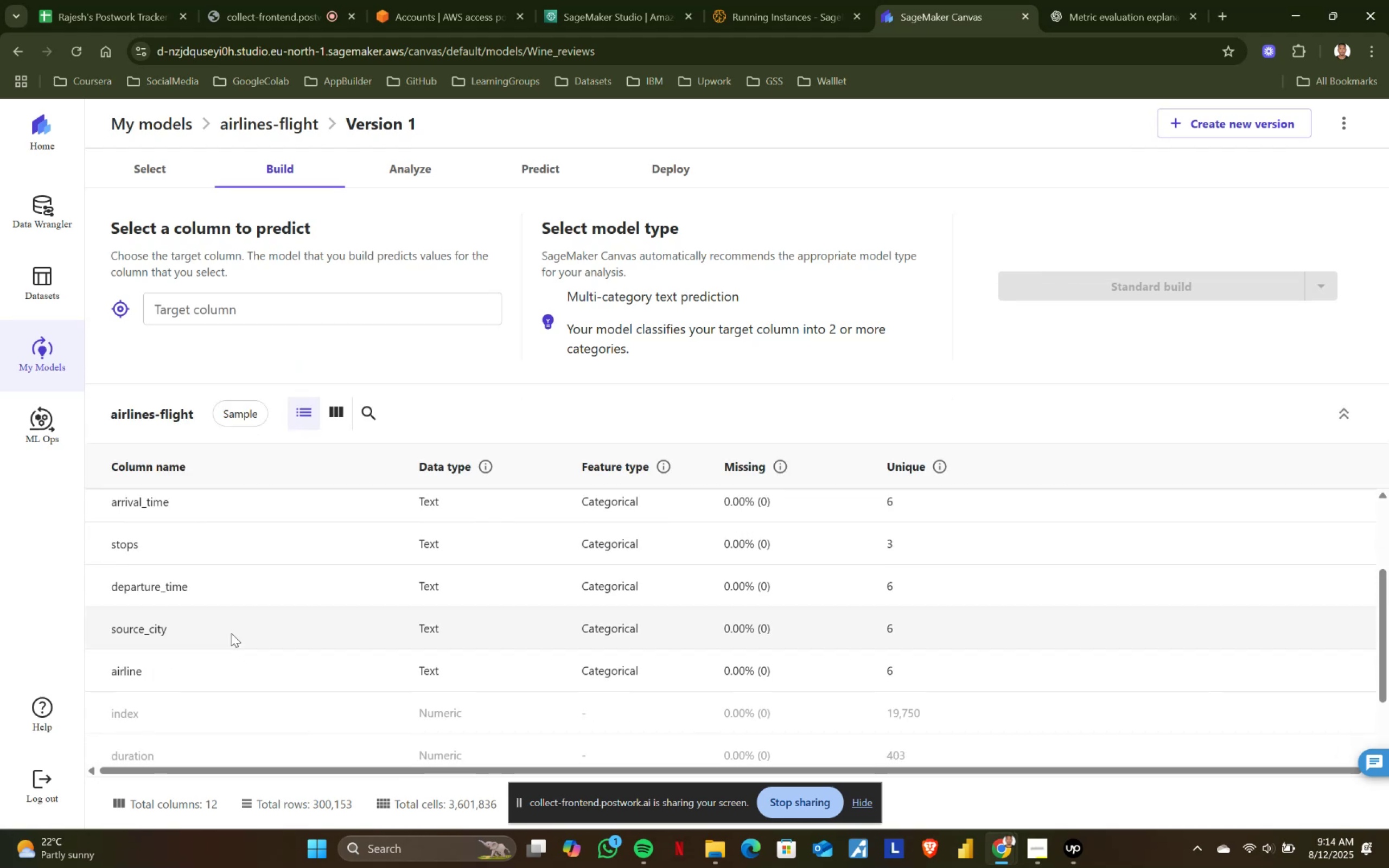 
scroll: coordinate [231, 633], scroll_direction: up, amount: 1.0
 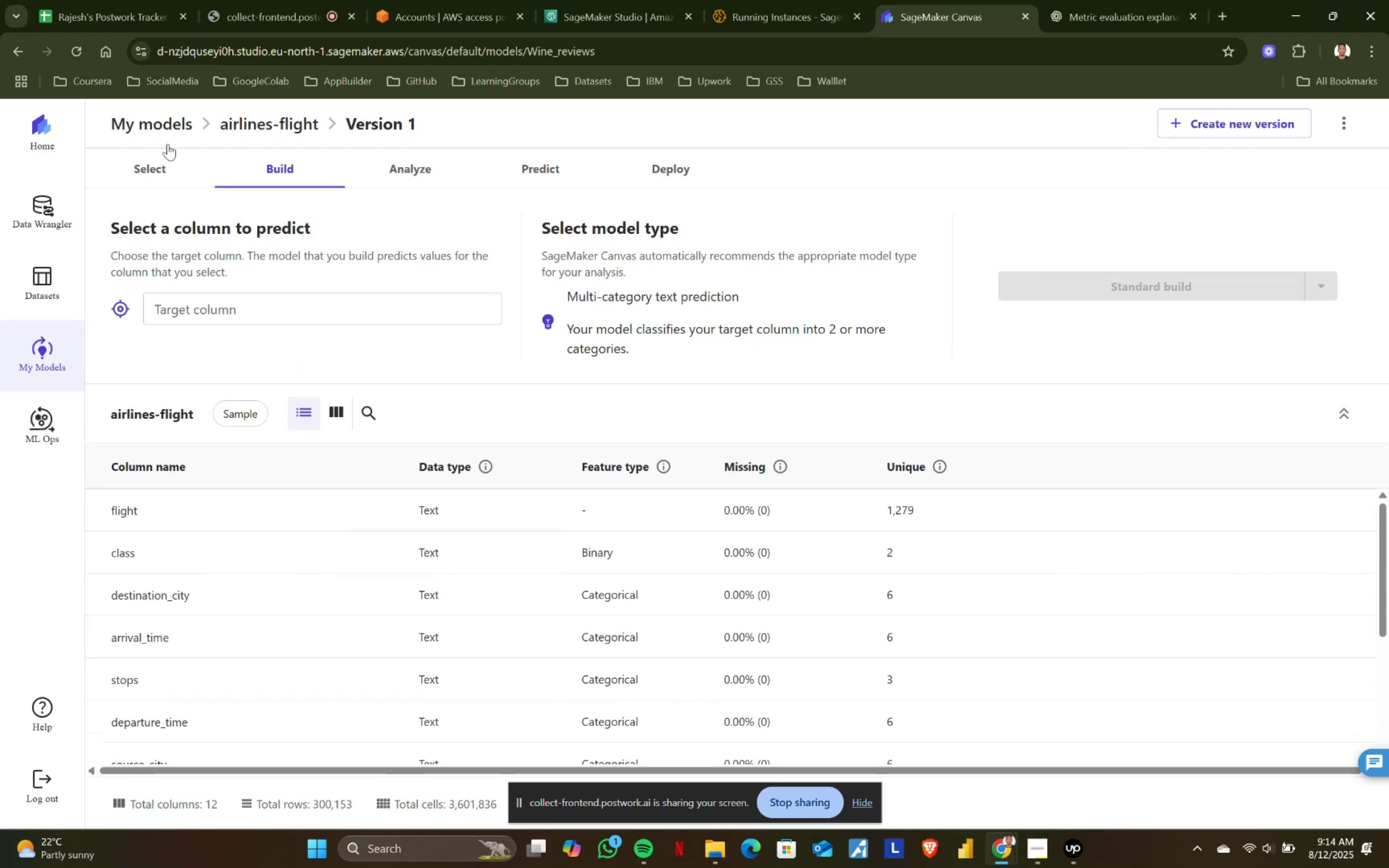 
left_click([160, 120])
 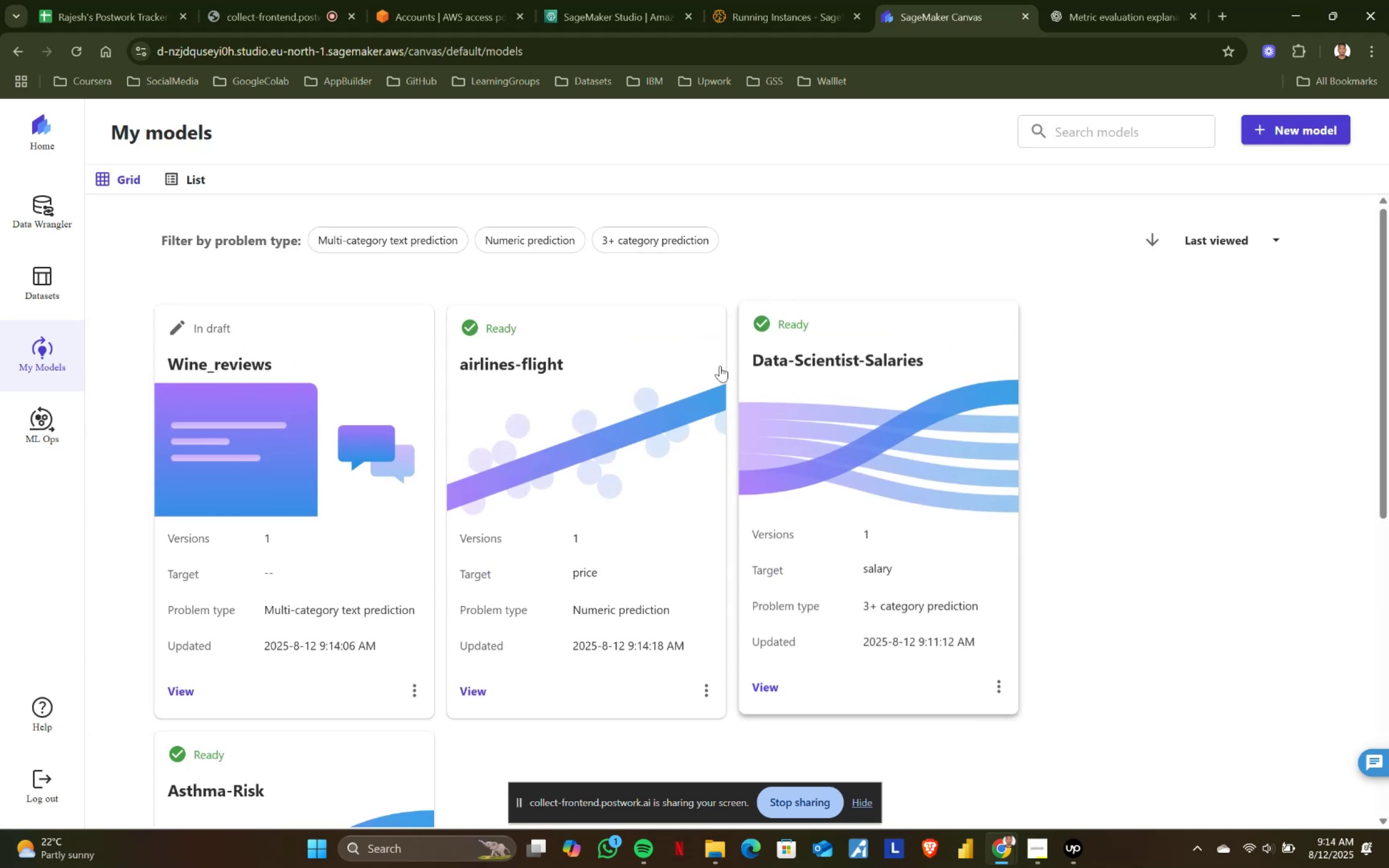 
left_click([226, 336])
 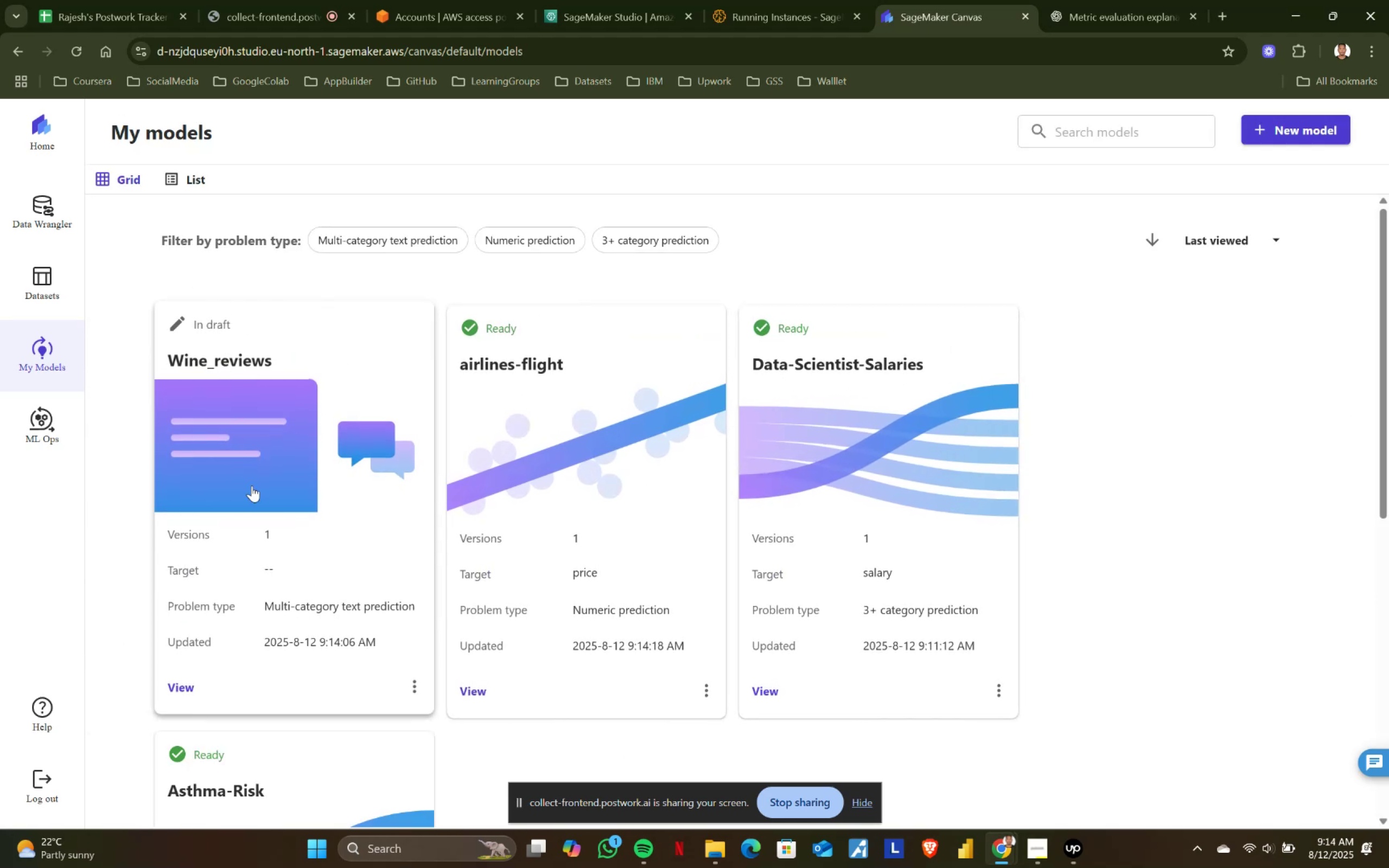 
left_click([252, 519])
 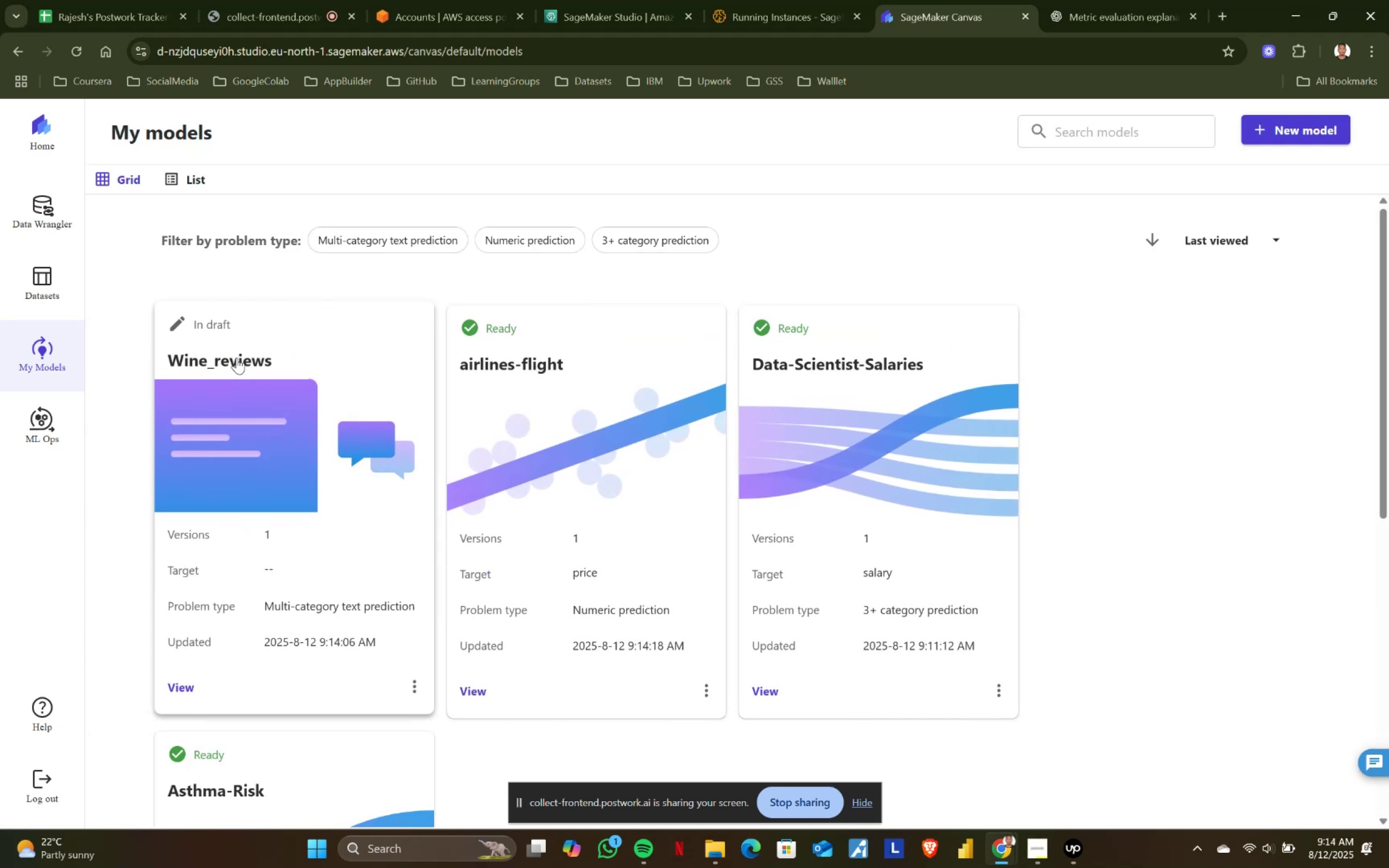 
left_click([235, 355])
 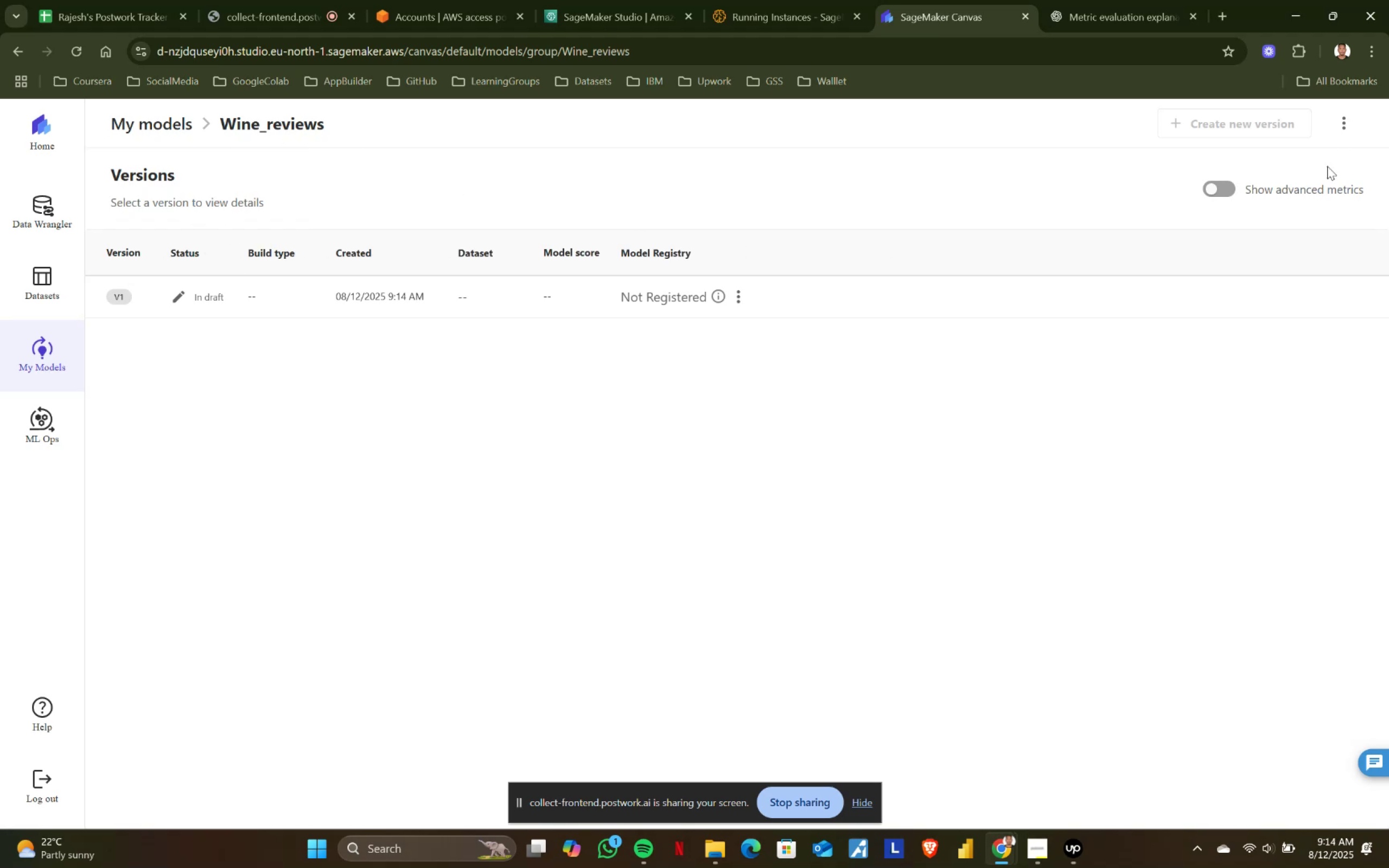 
left_click([741, 290])
 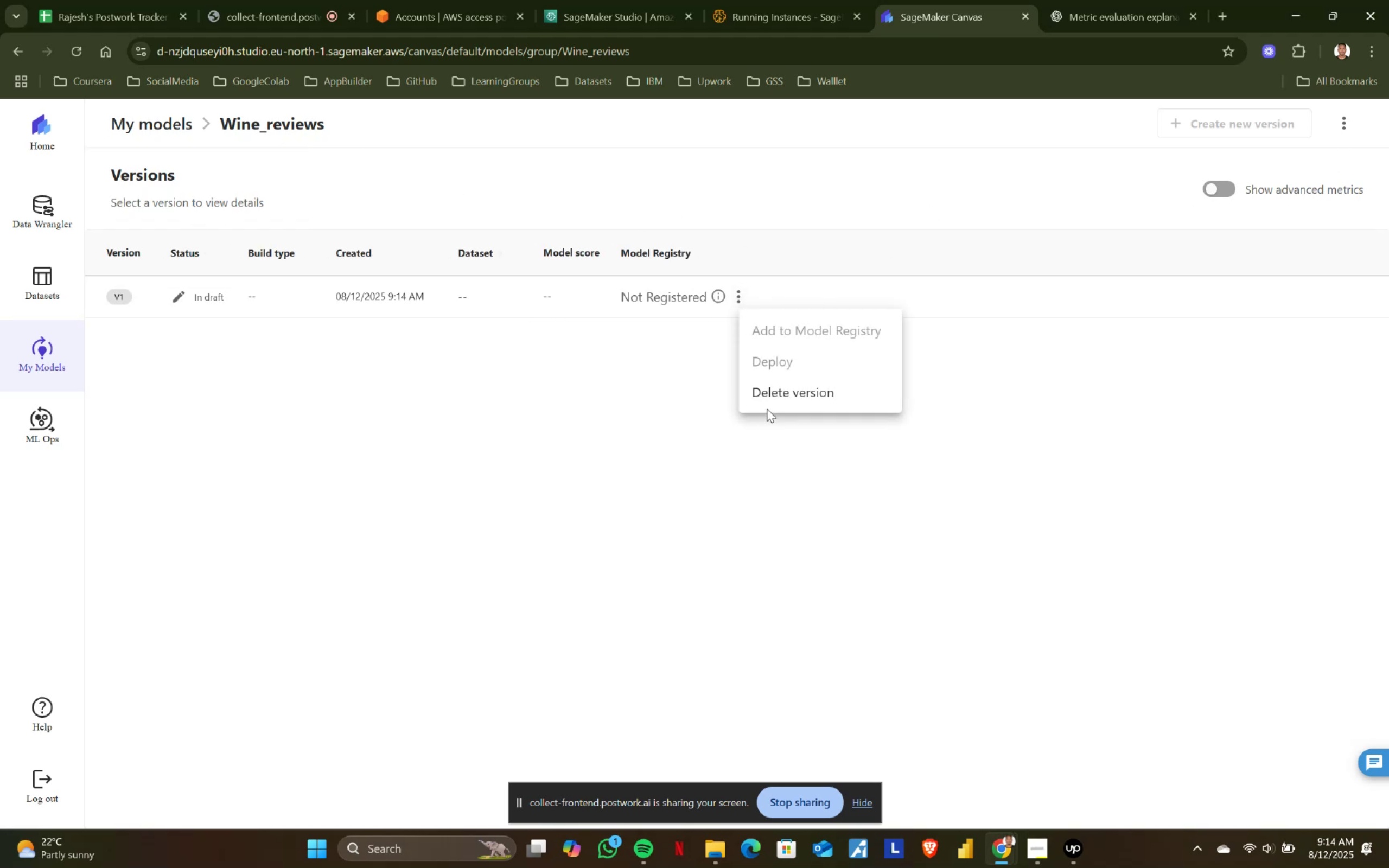 
left_click([805, 391])
 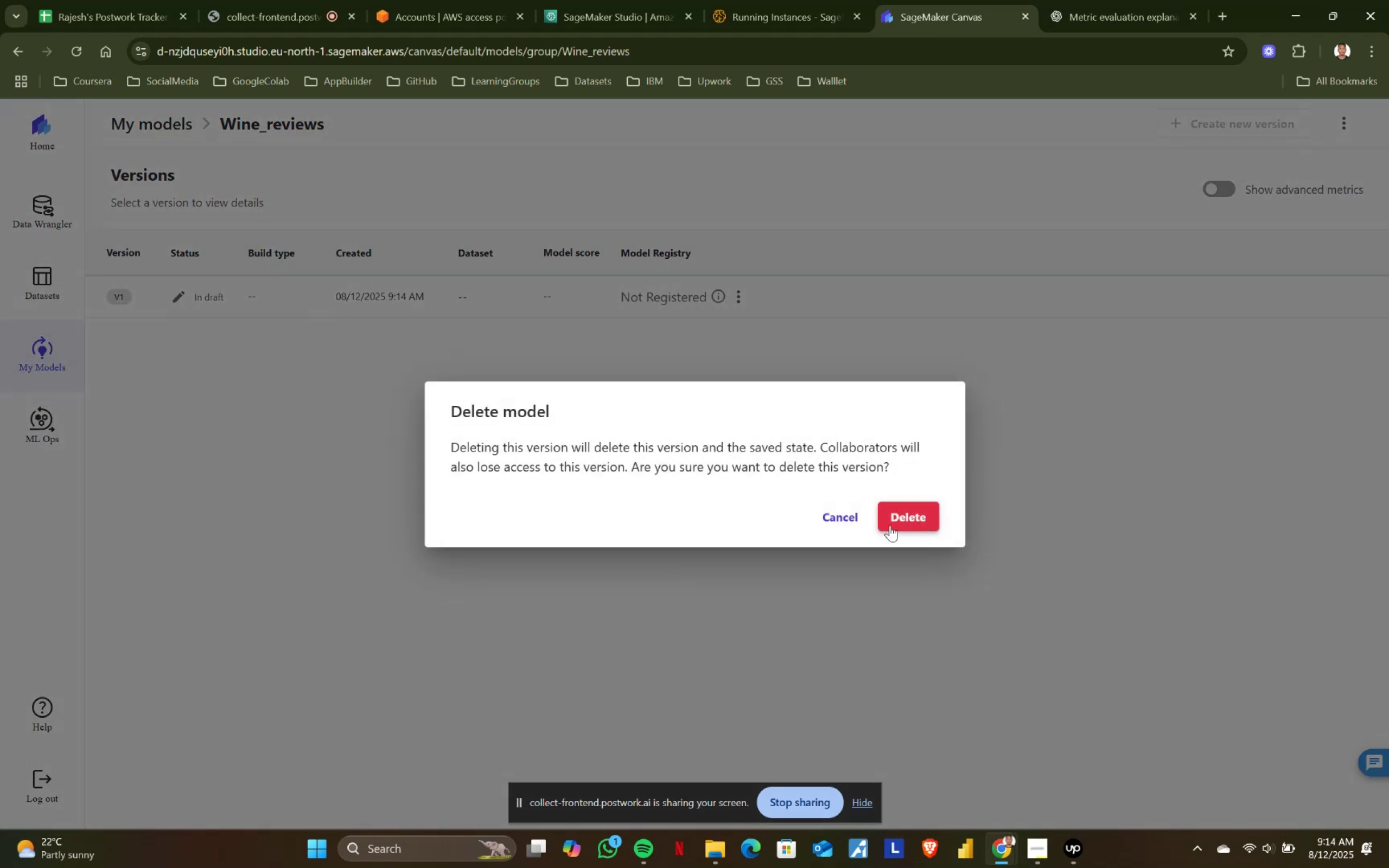 
left_click([890, 525])
 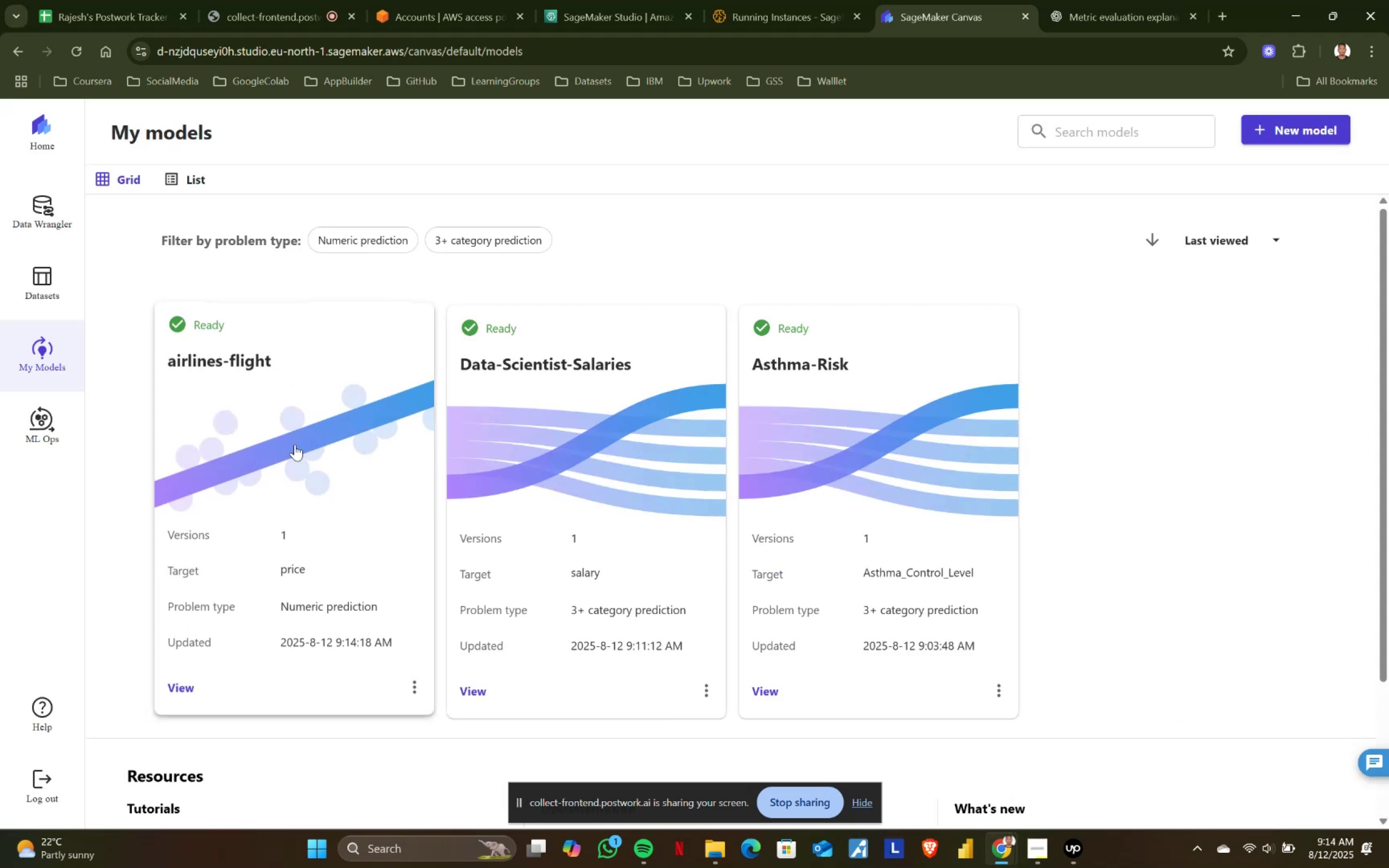 
scroll: coordinate [410, 484], scroll_direction: up, amount: 1.0
 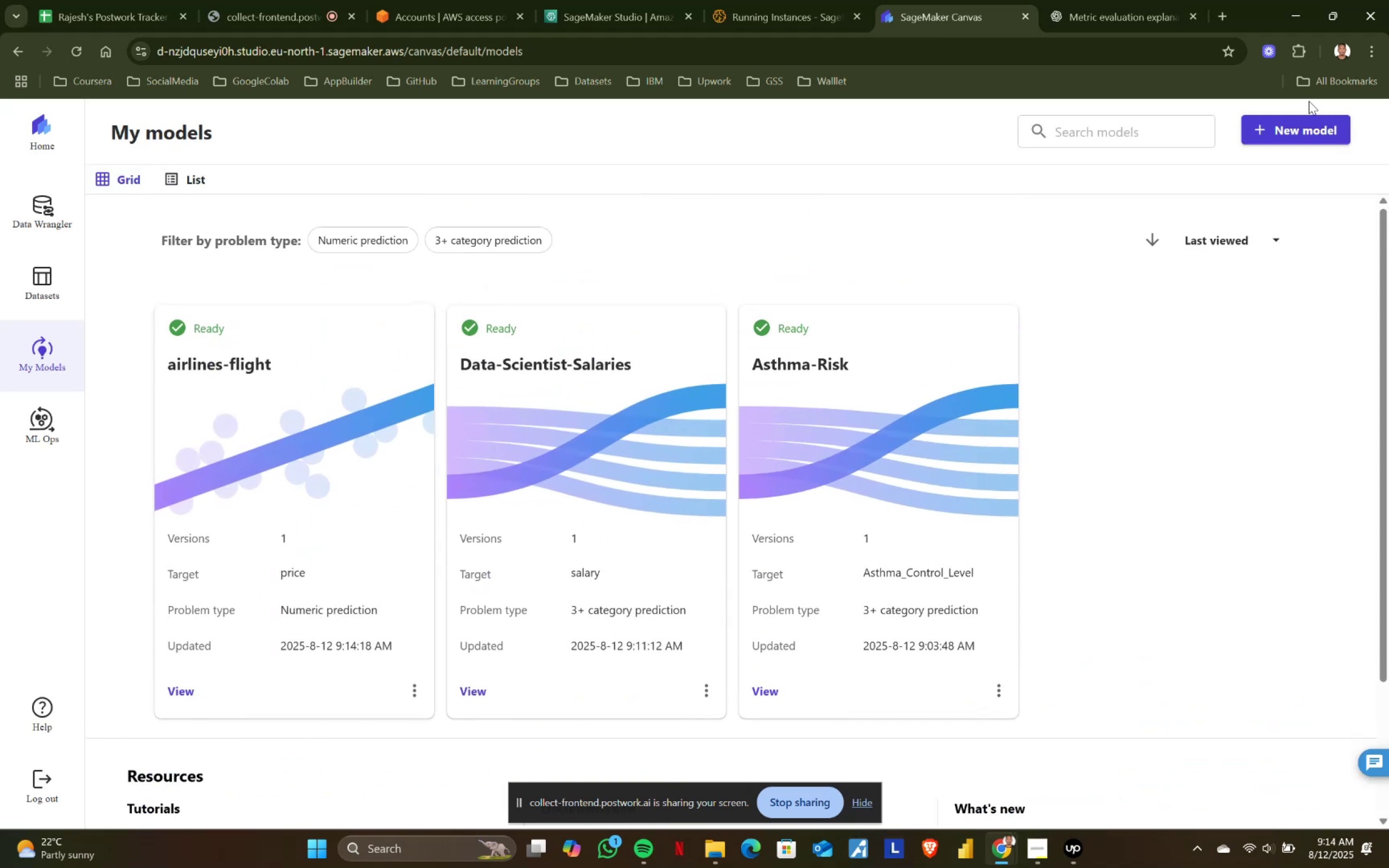 
left_click([1294, 124])
 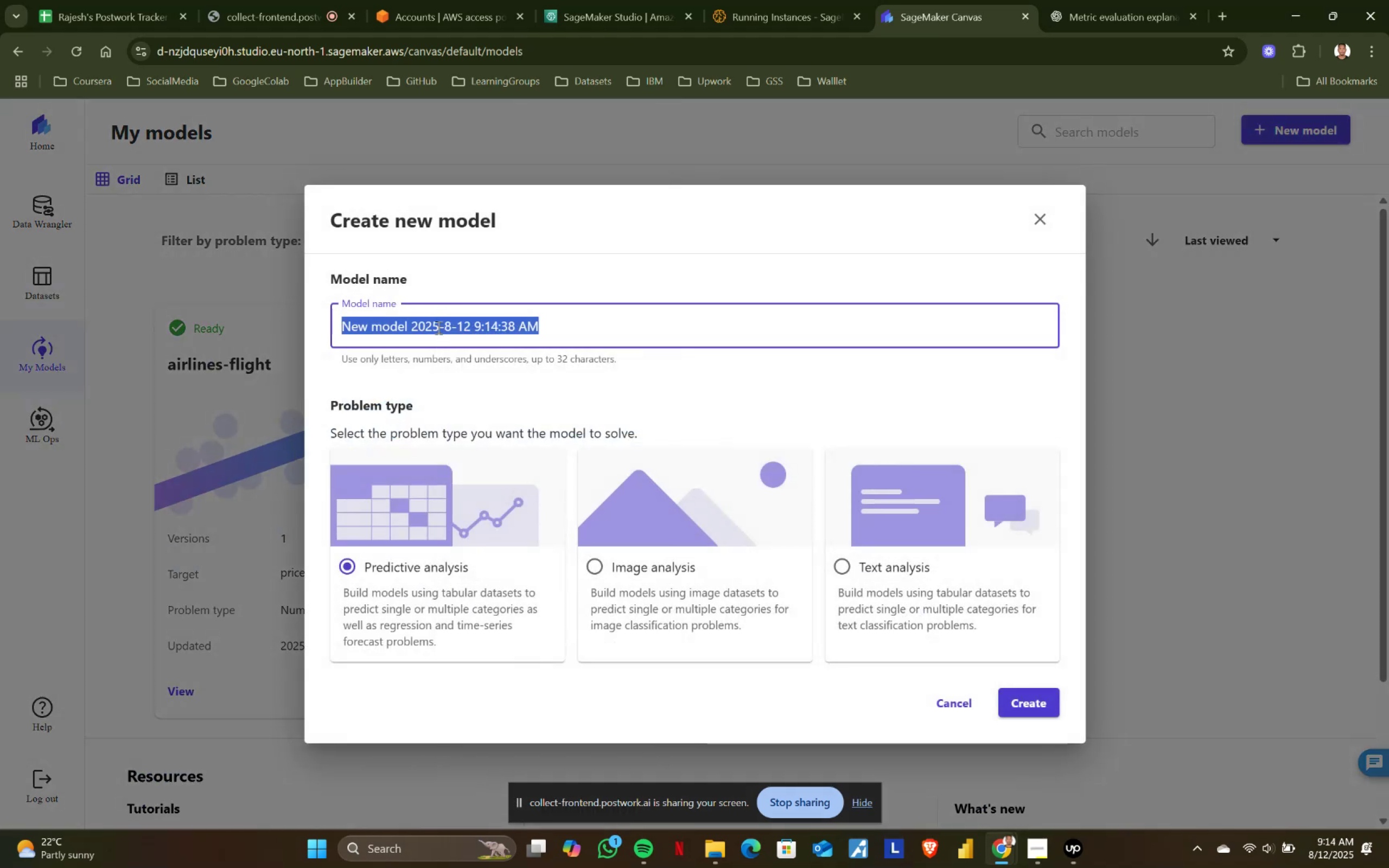 
type(Wine_re)
key(Backspace)
key(Backspace)
type(Reviews)
 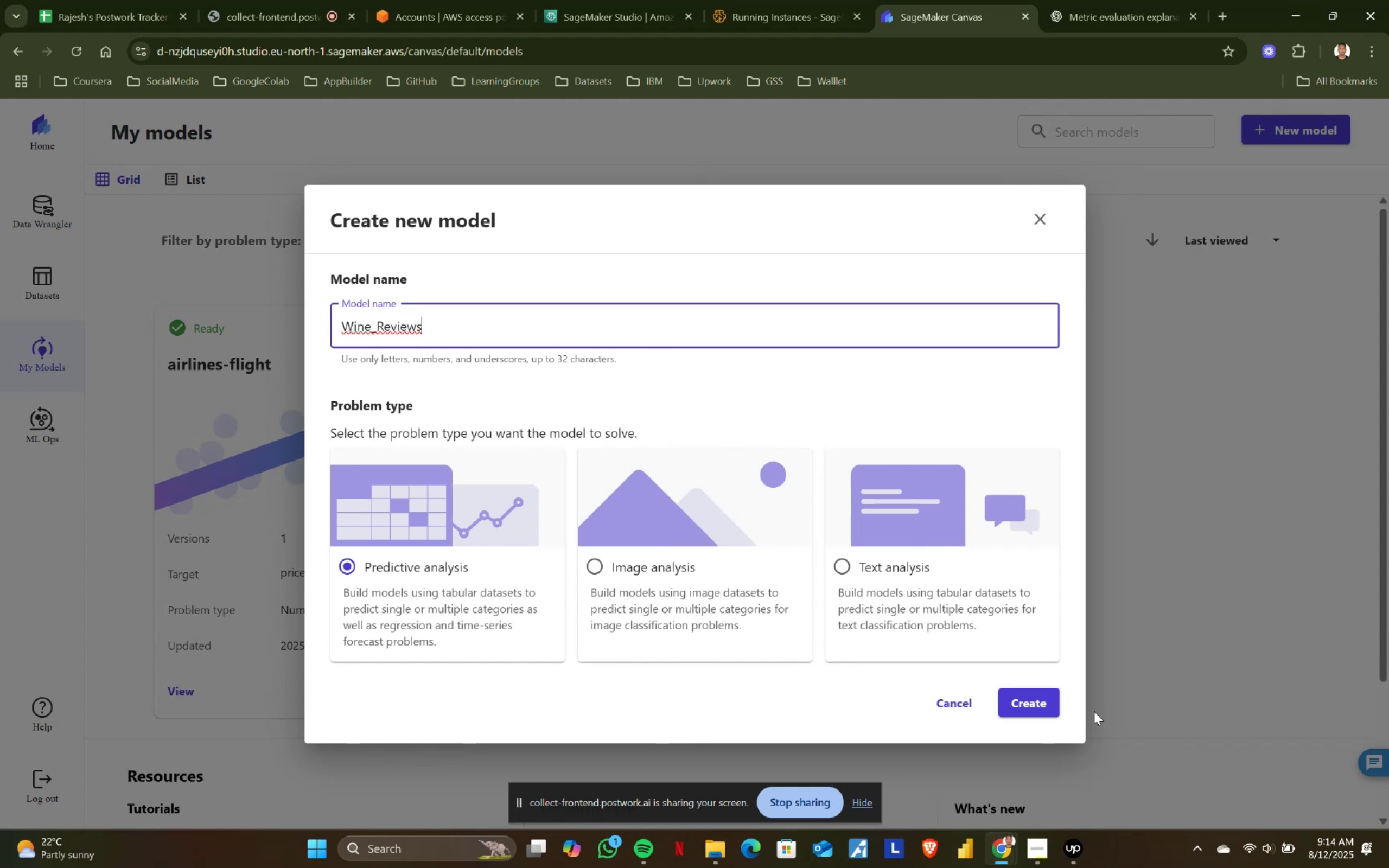 
left_click([1003, 710])
 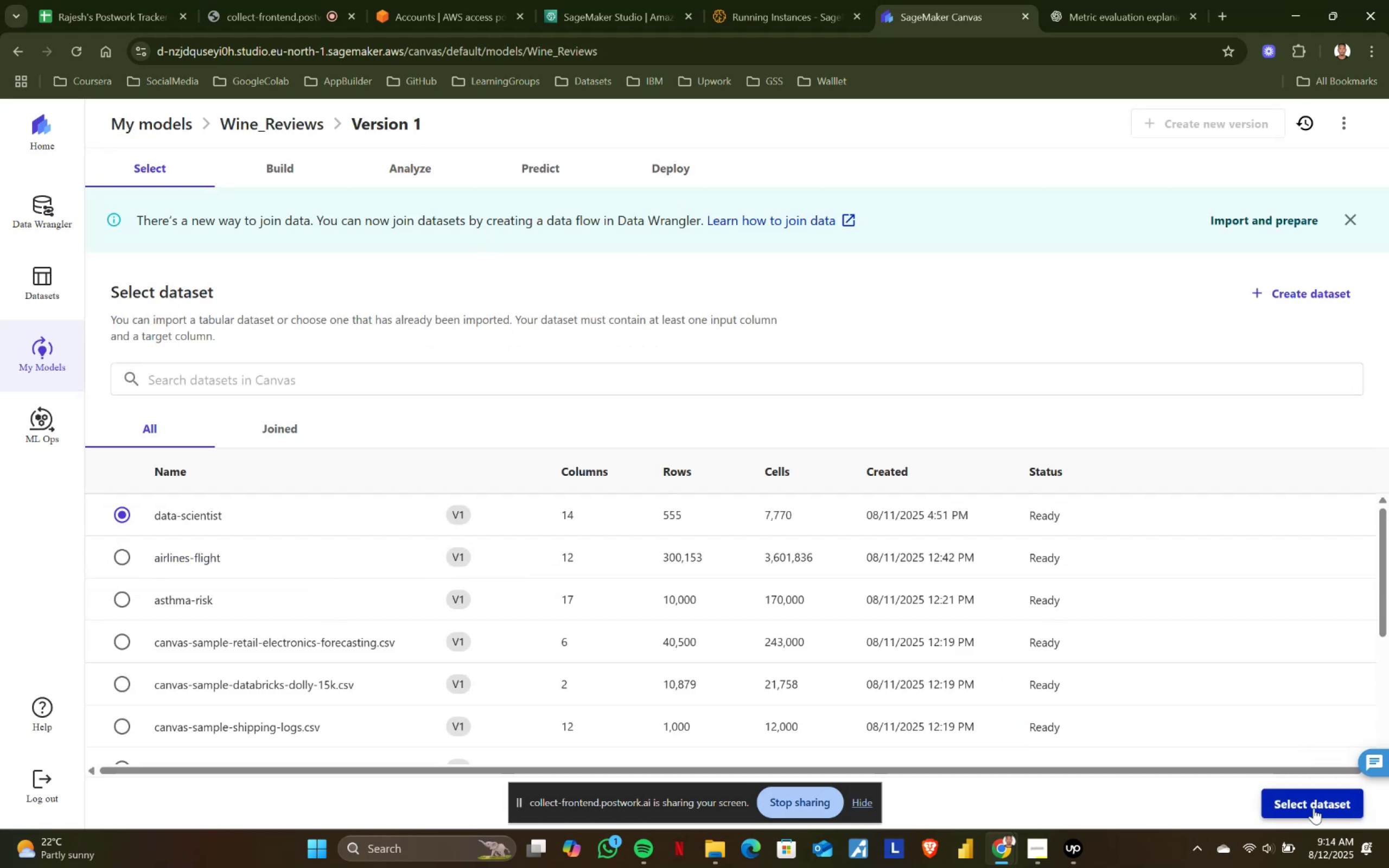 
left_click([1309, 289])
 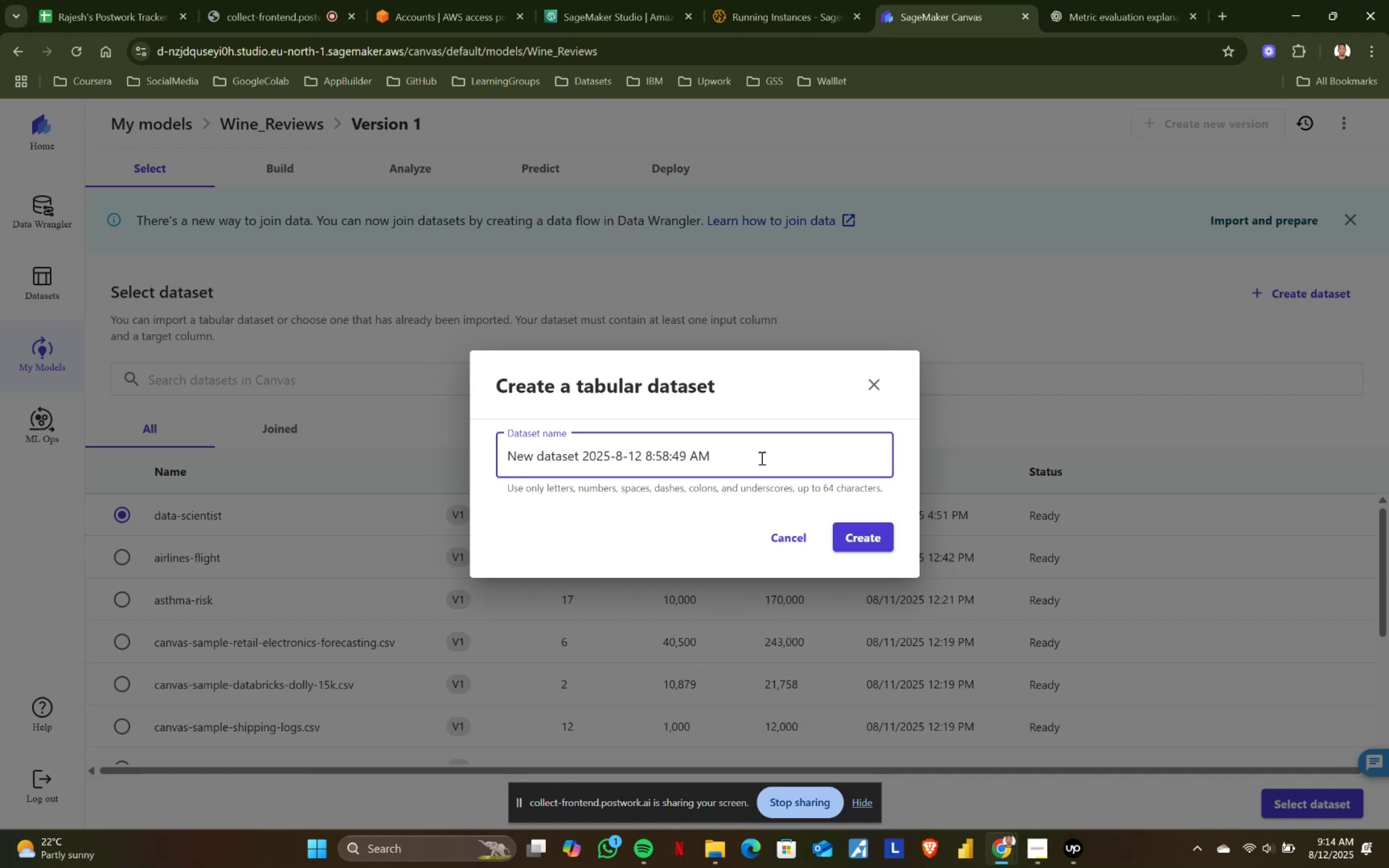 
left_click_drag(start_coordinate=[787, 449], to_coordinate=[227, 482])
 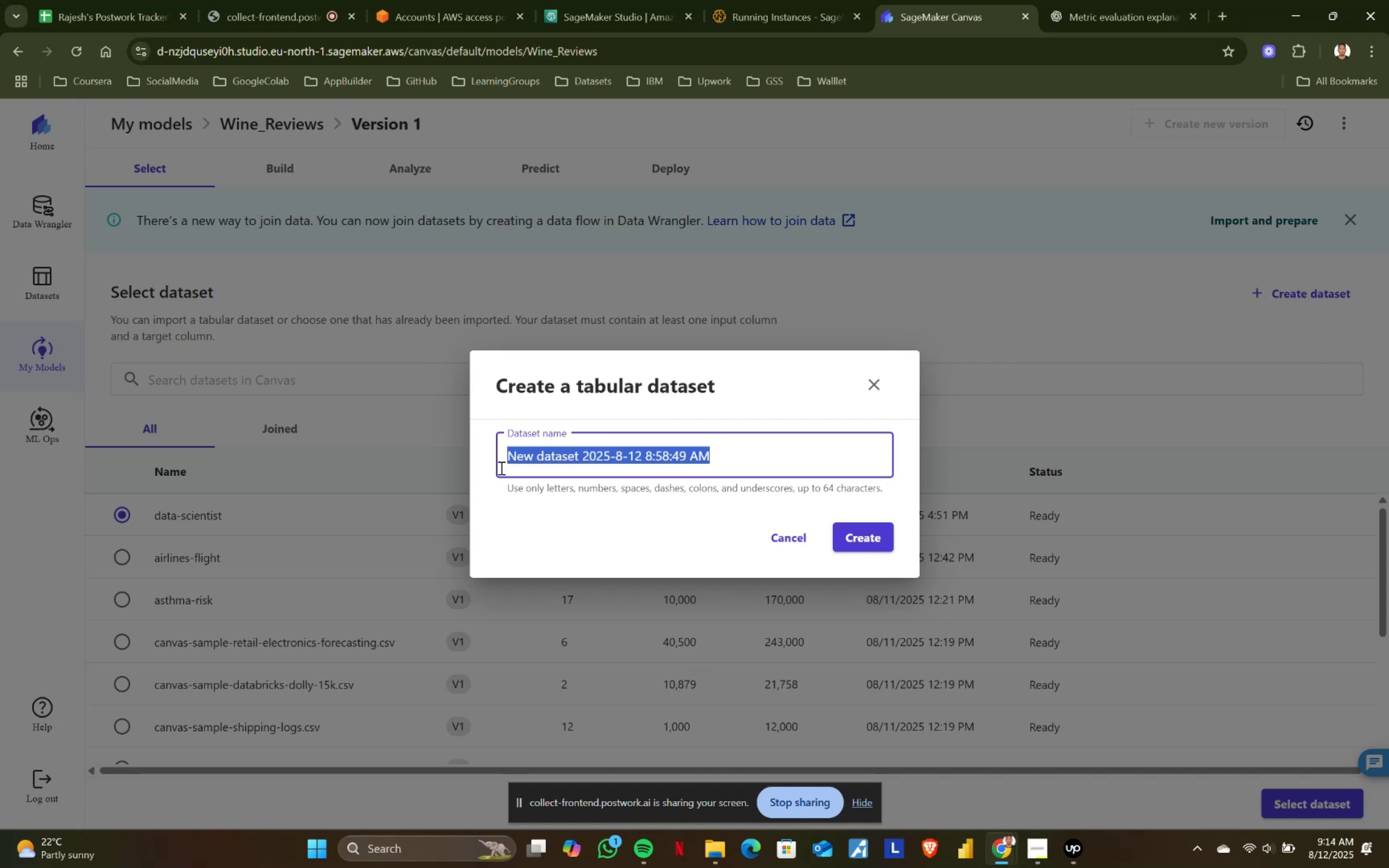 
type(wine-re)
key(Backspace)
key(Backspace)
key(Backspace)
type(_reviews)
 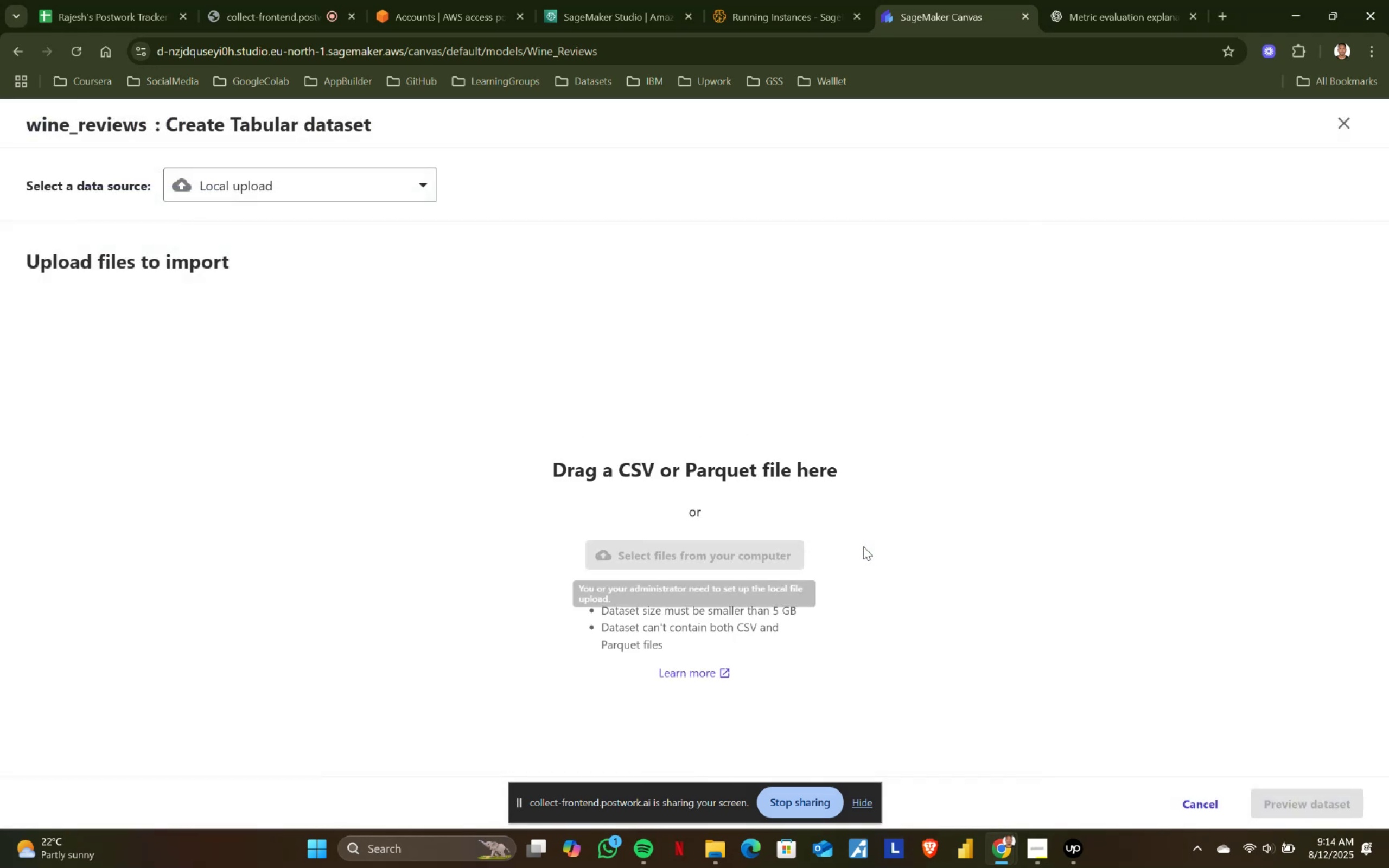 
left_click([677, 541])
 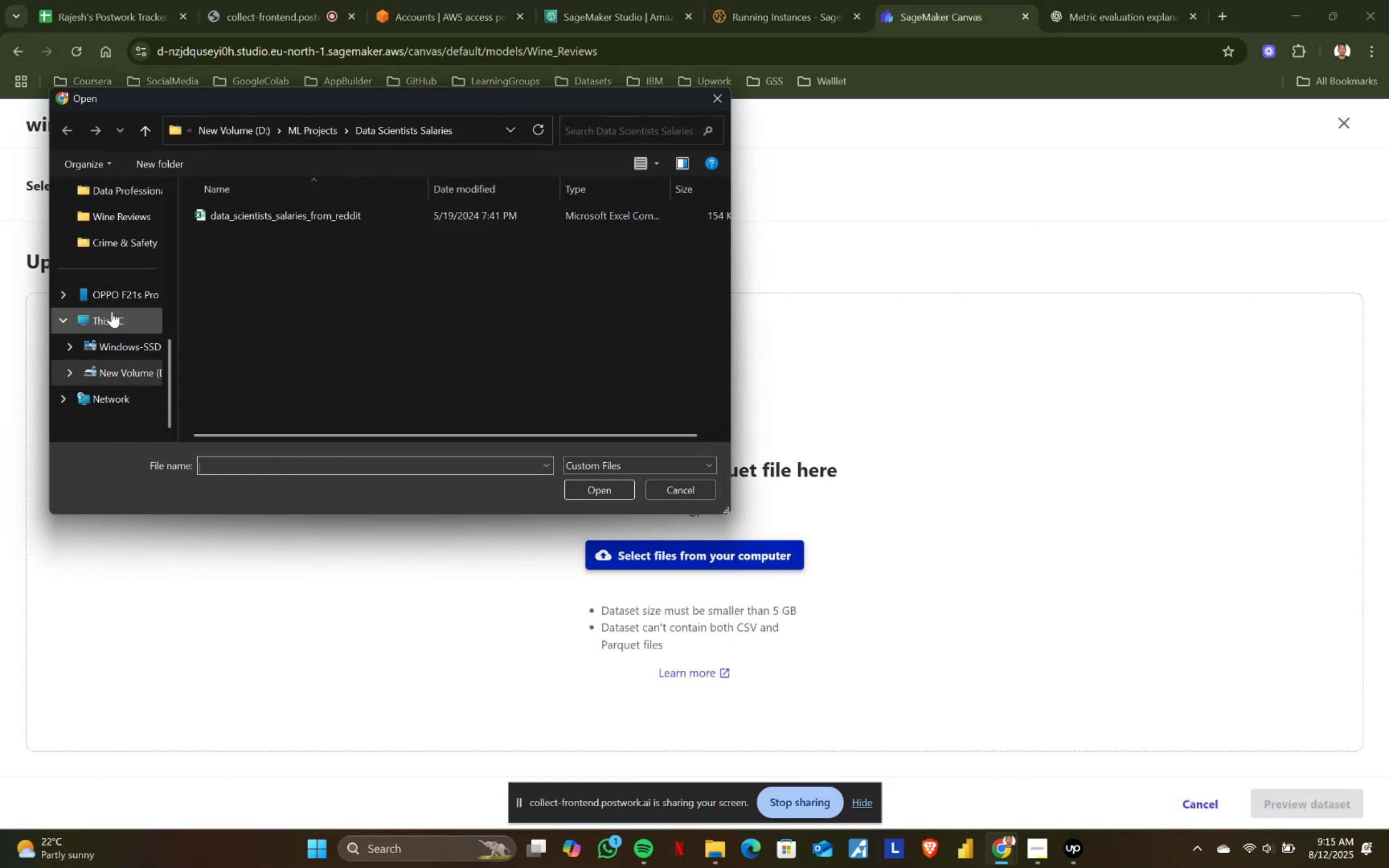 
scroll: coordinate [98, 283], scroll_direction: up, amount: 4.0
 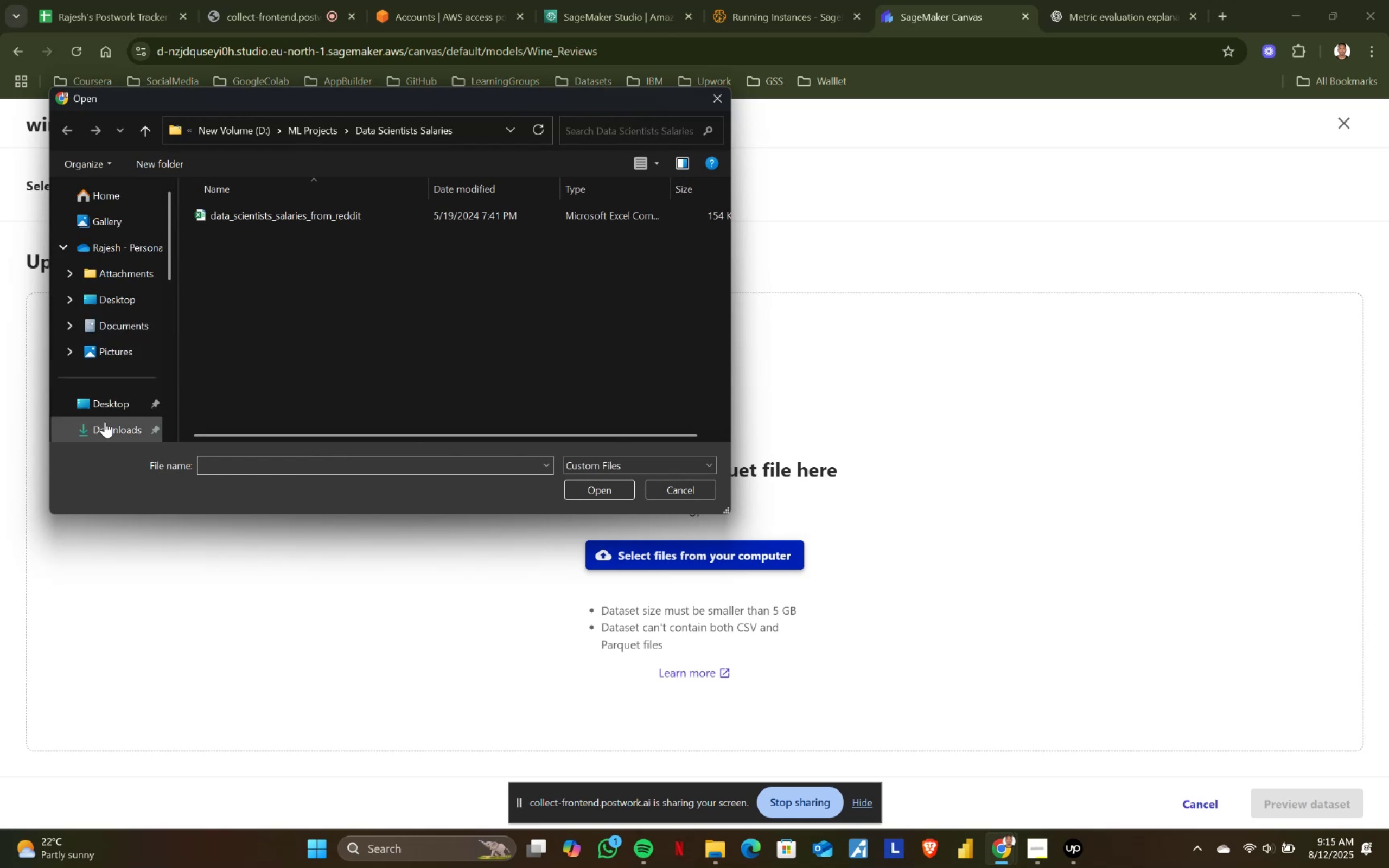 
left_click([105, 430])
 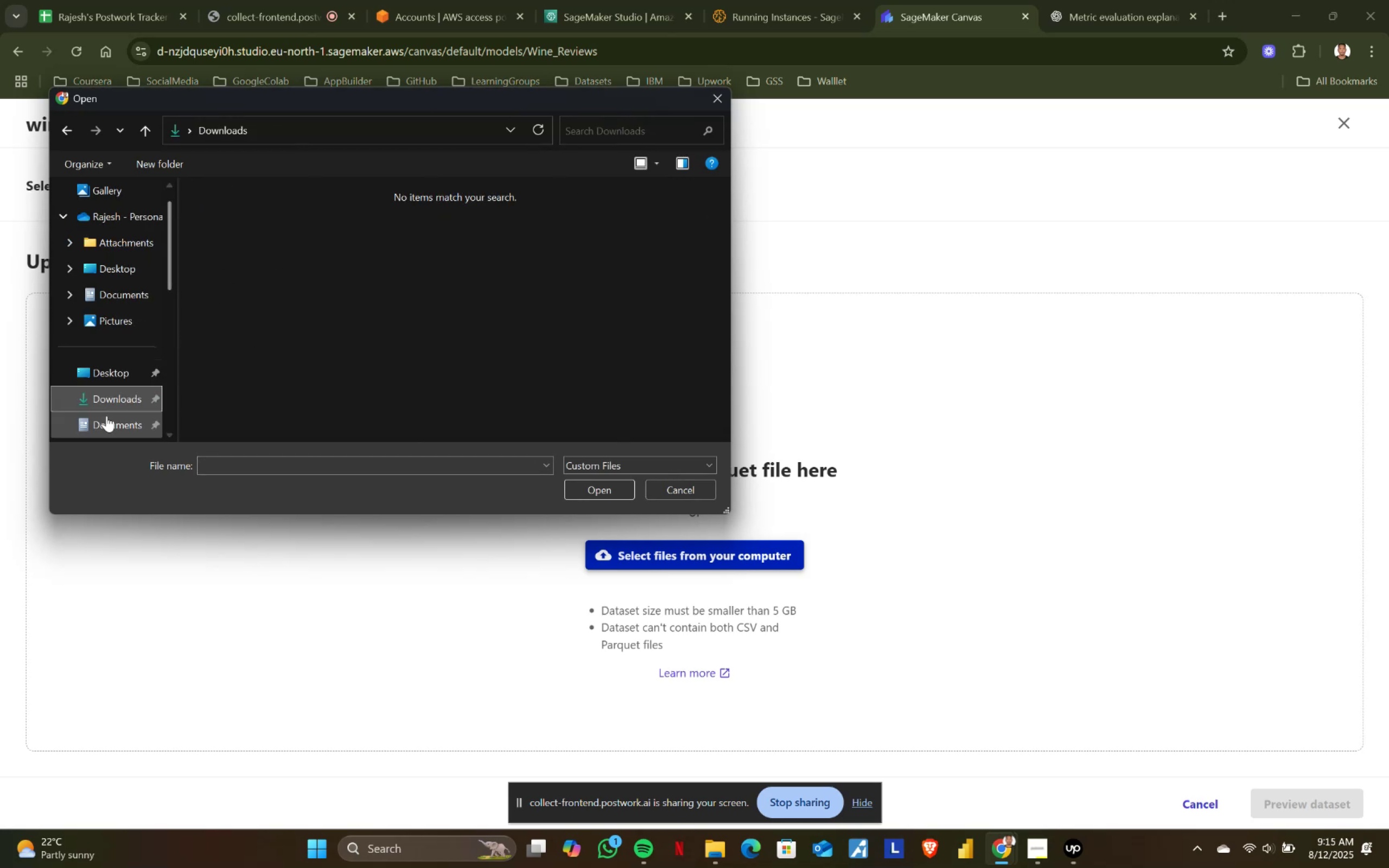 
left_click([112, 379])
 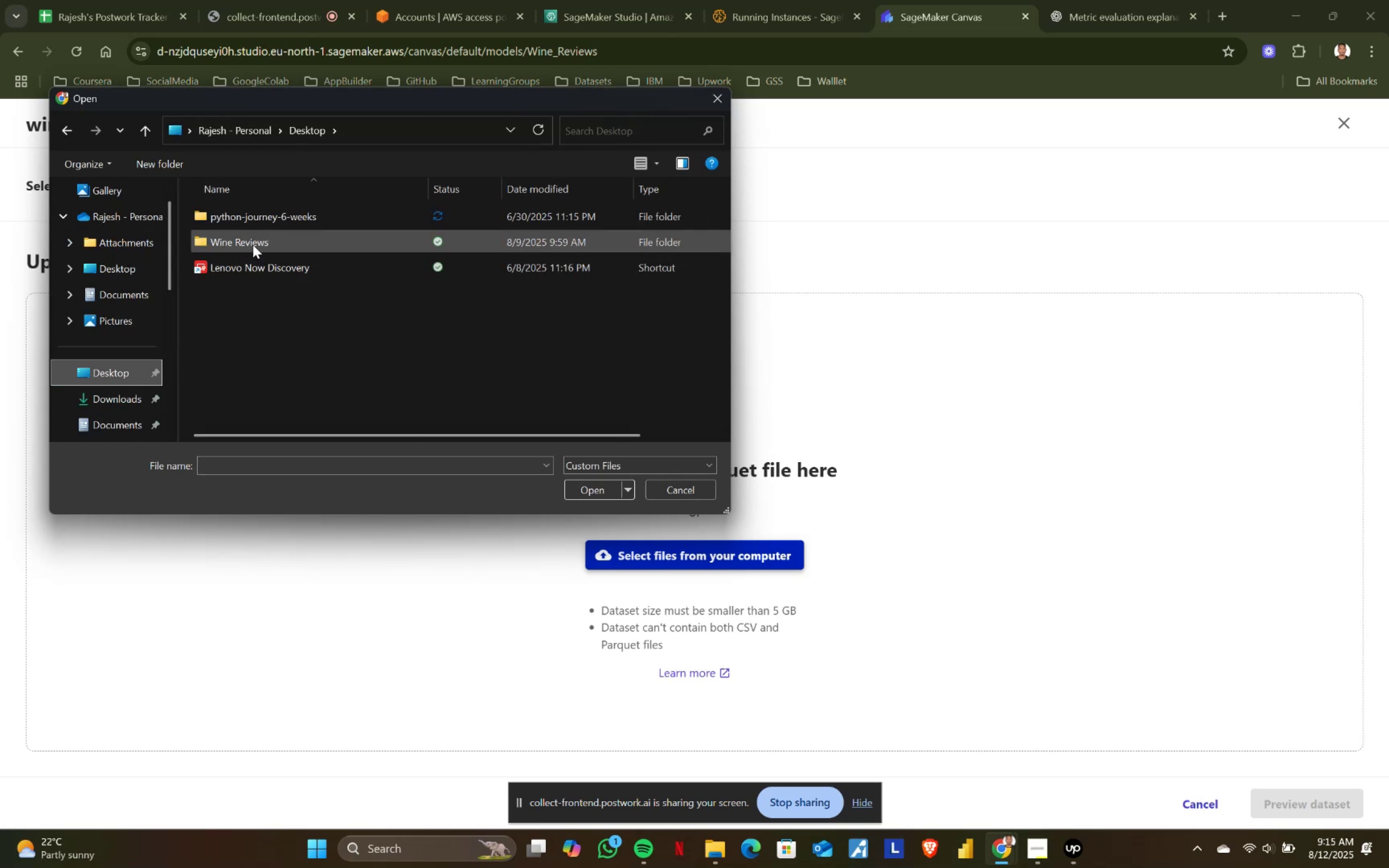 
double_click([253, 245])
 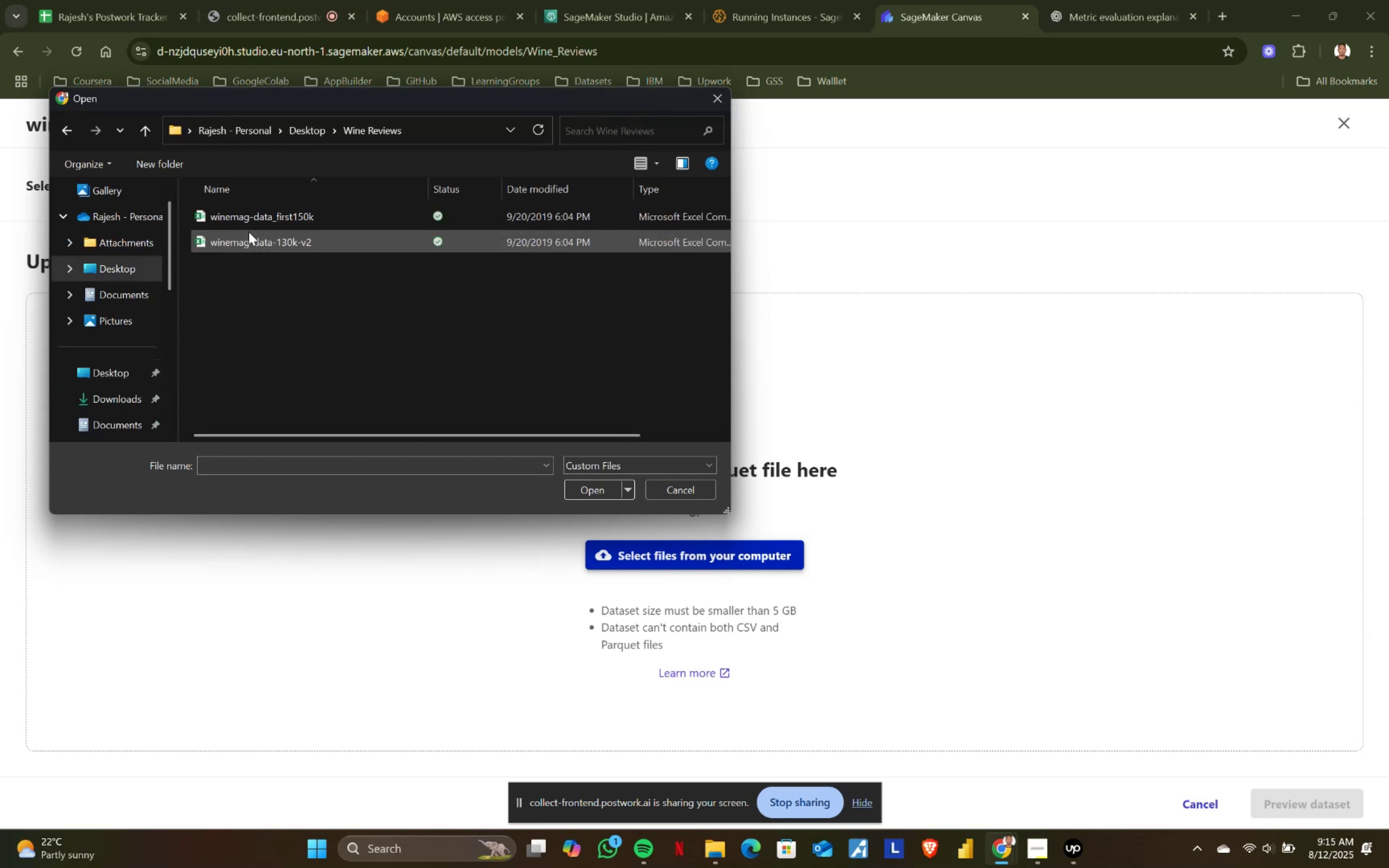 
left_click([252, 221])
 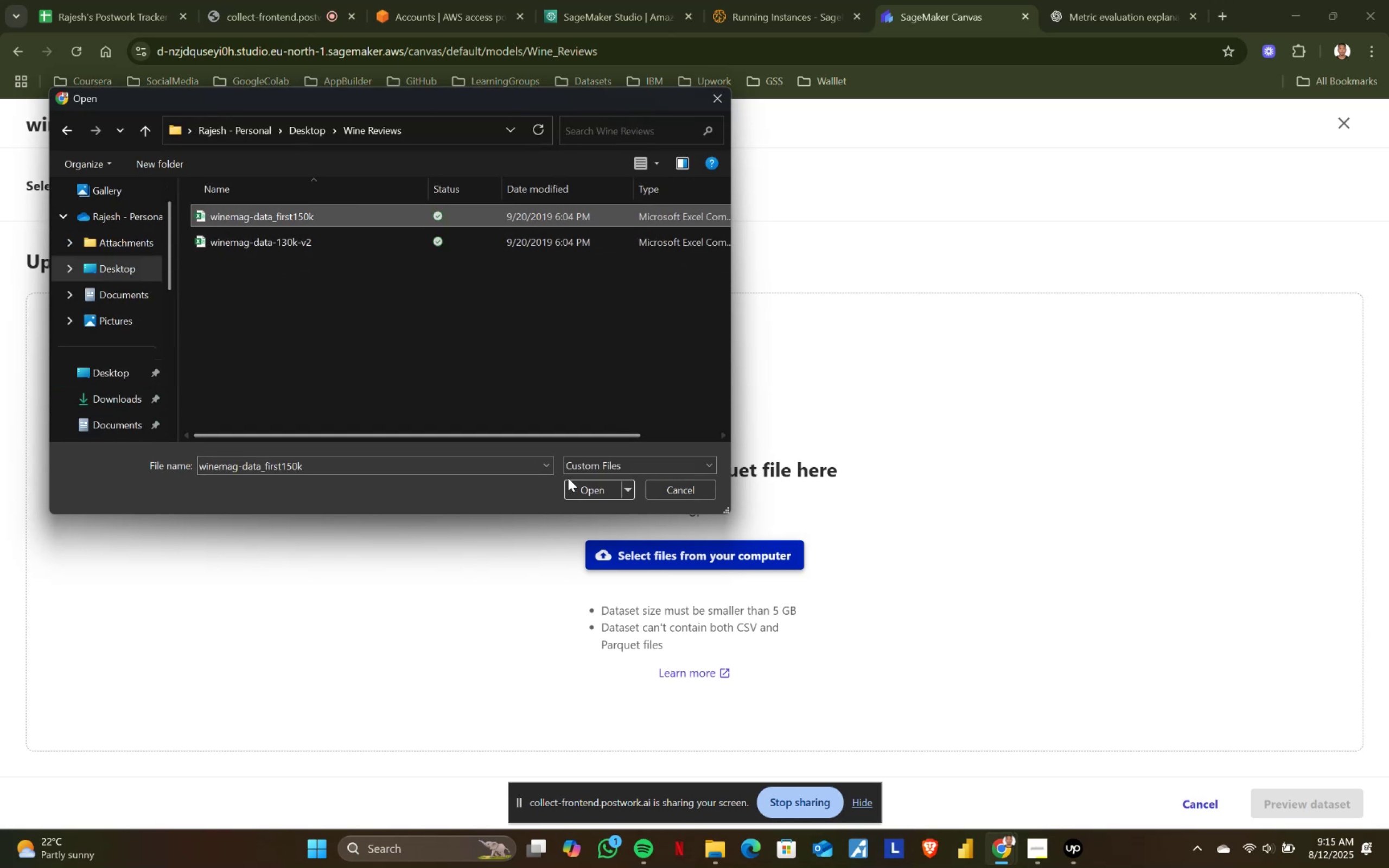 
left_click([583, 486])
 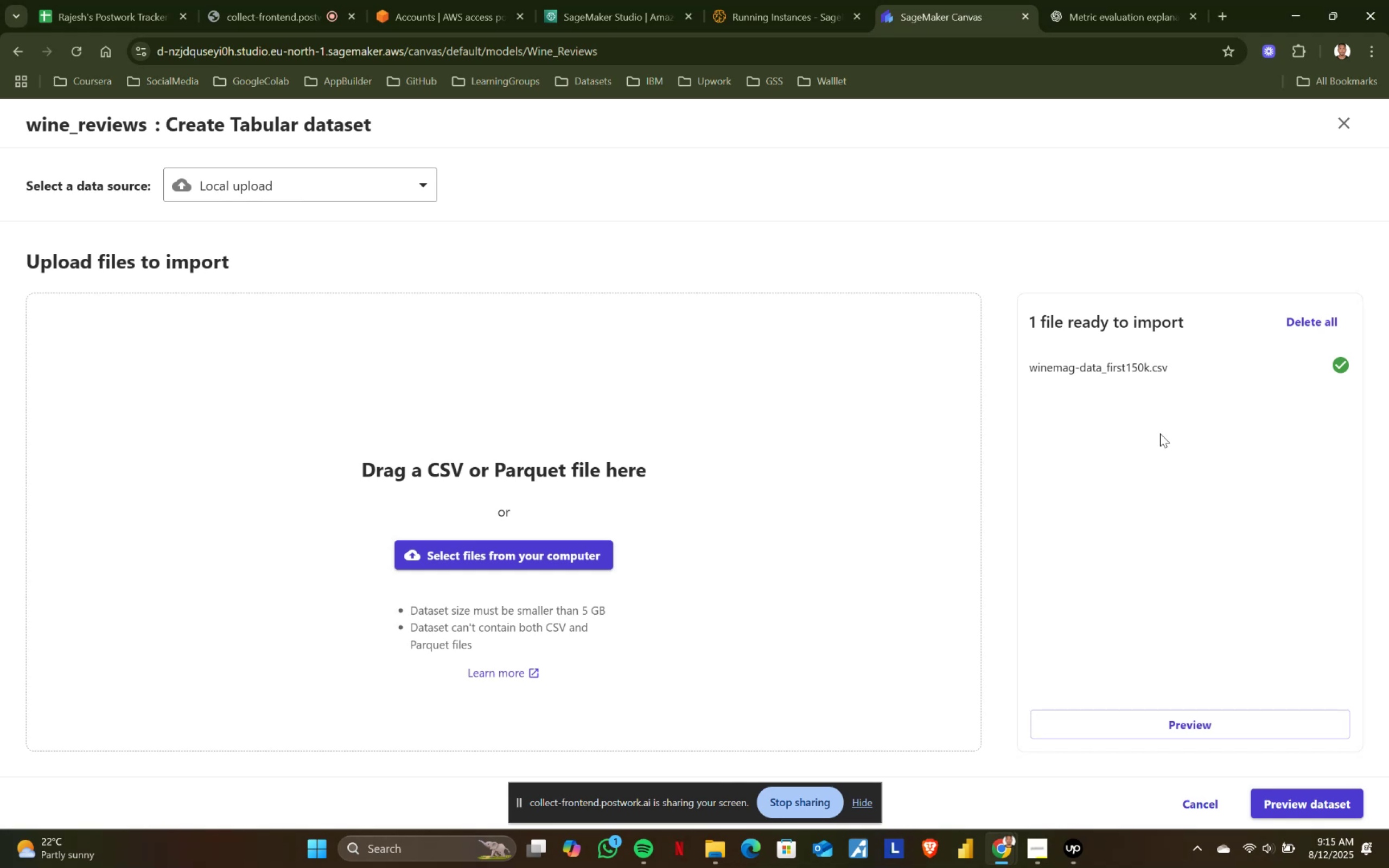 
wait(19.09)
 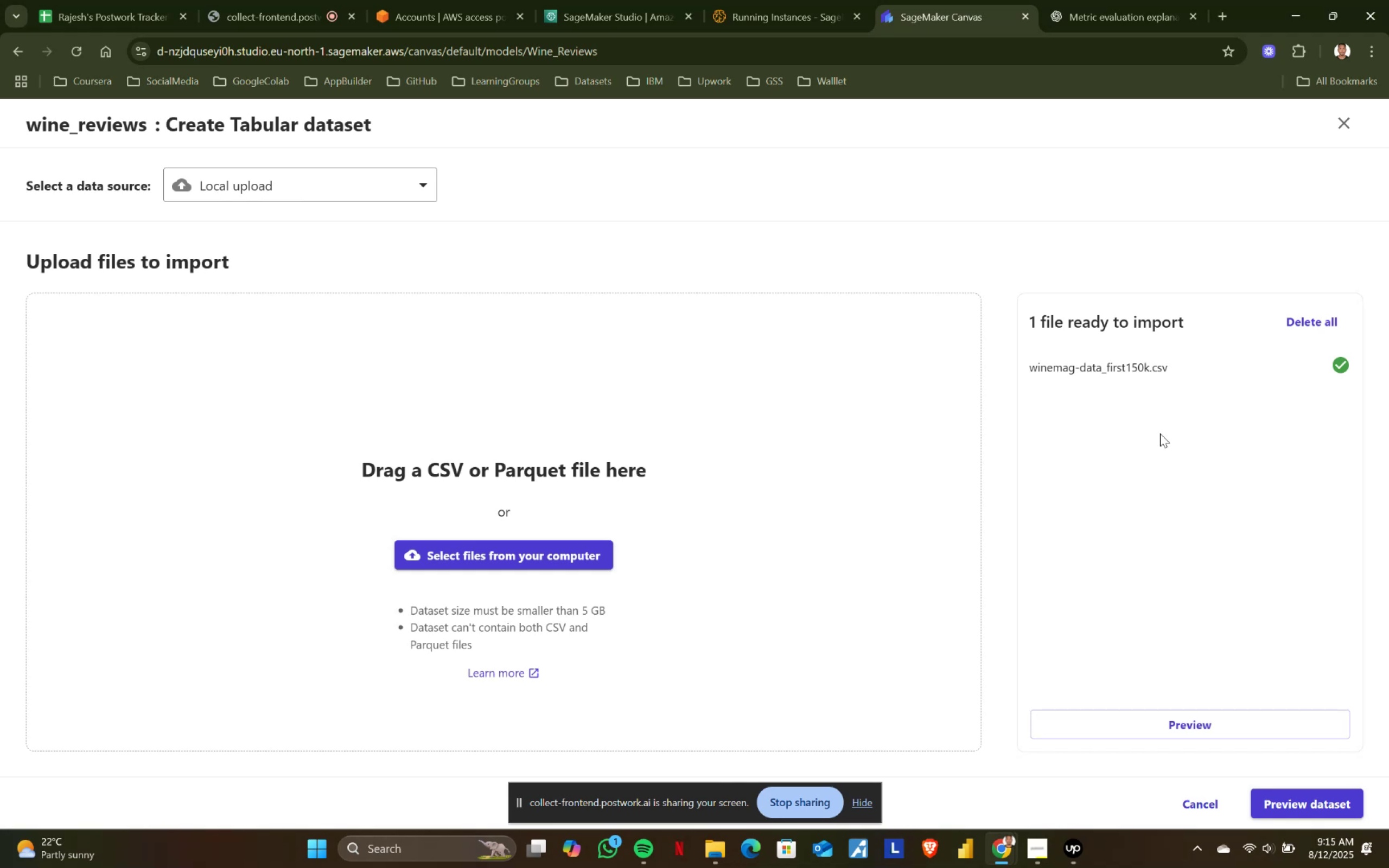 
left_click([1328, 805])
 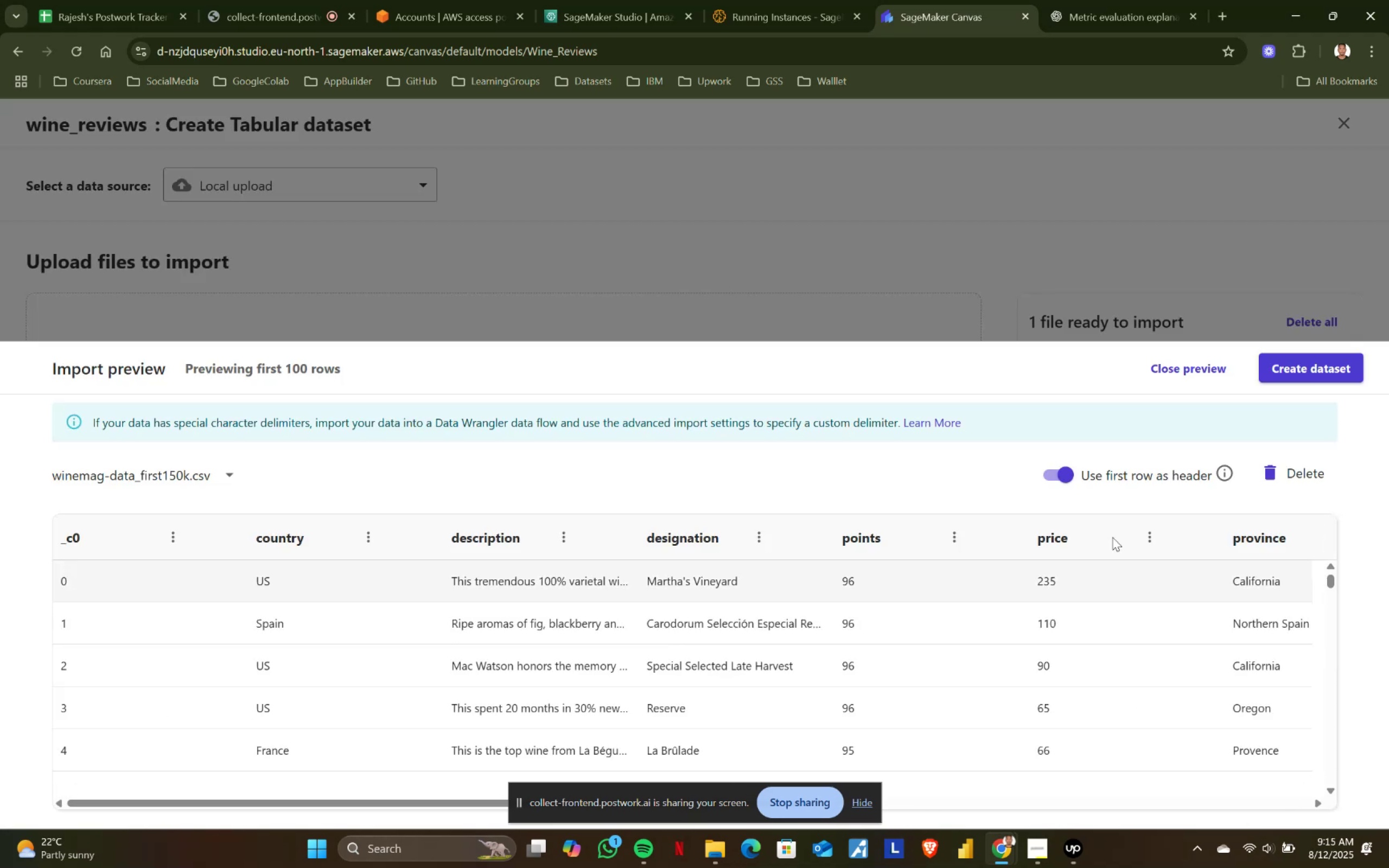 
left_click([1307, 366])
 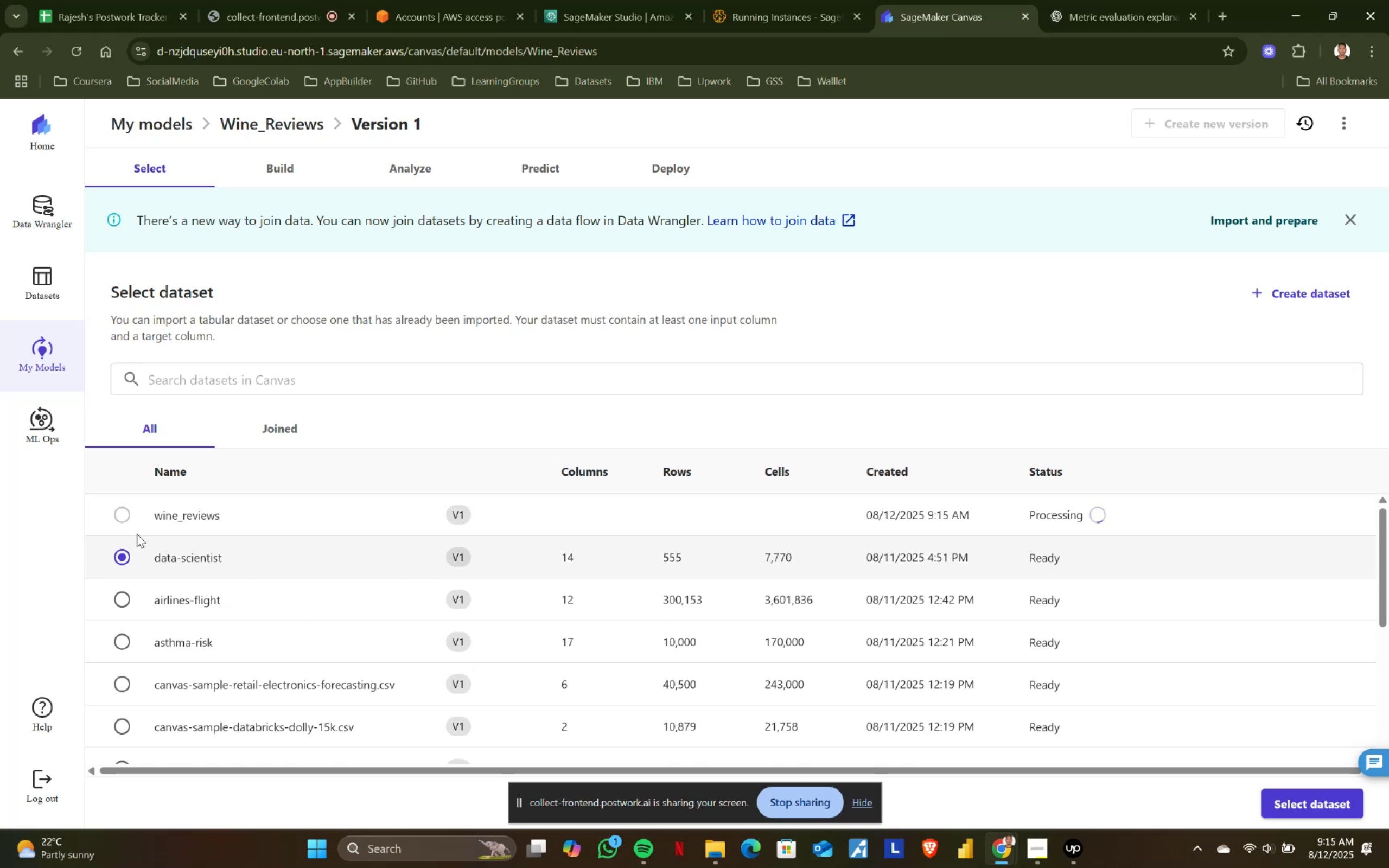 
left_click([125, 517])
 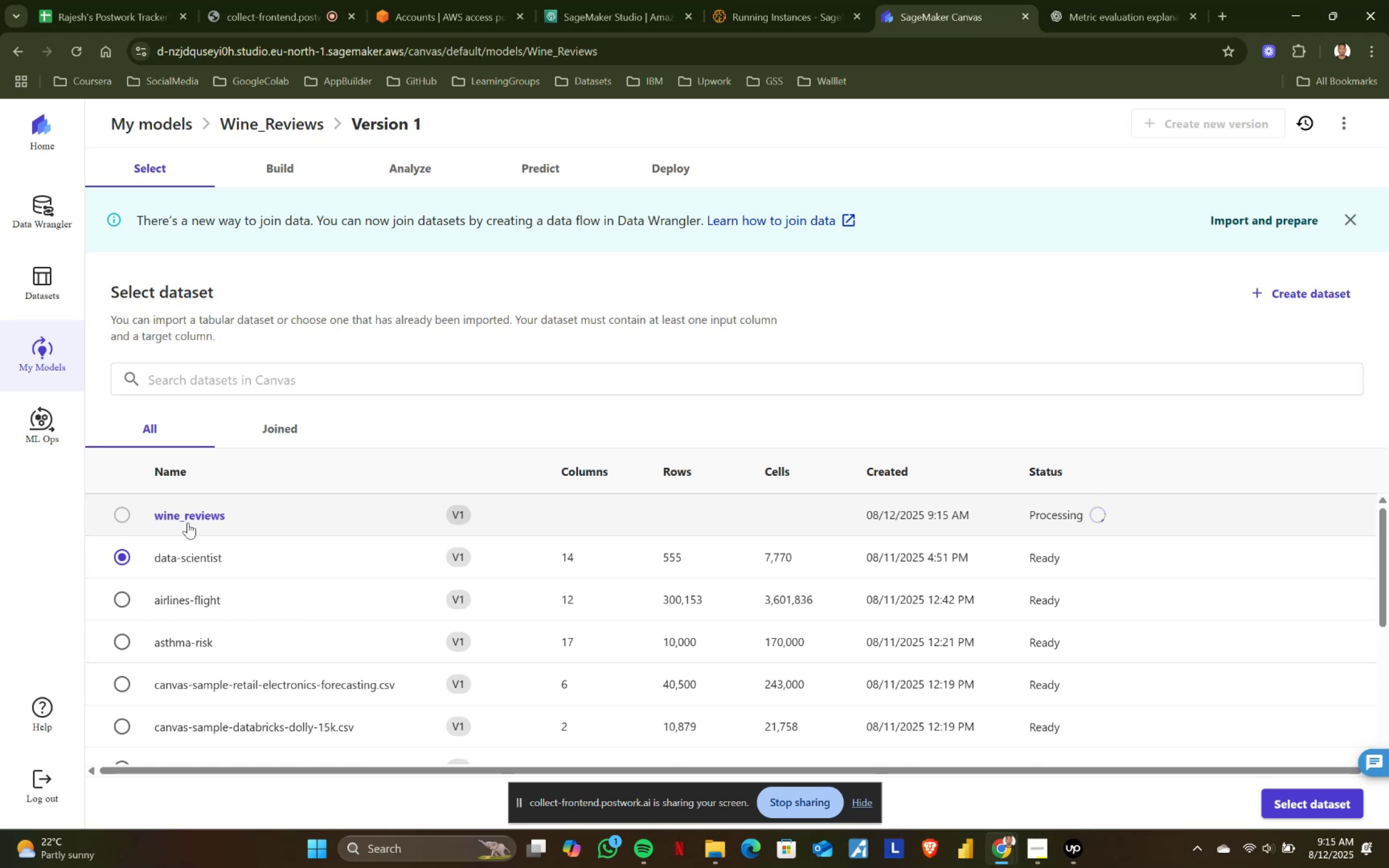 
wait(14.01)
 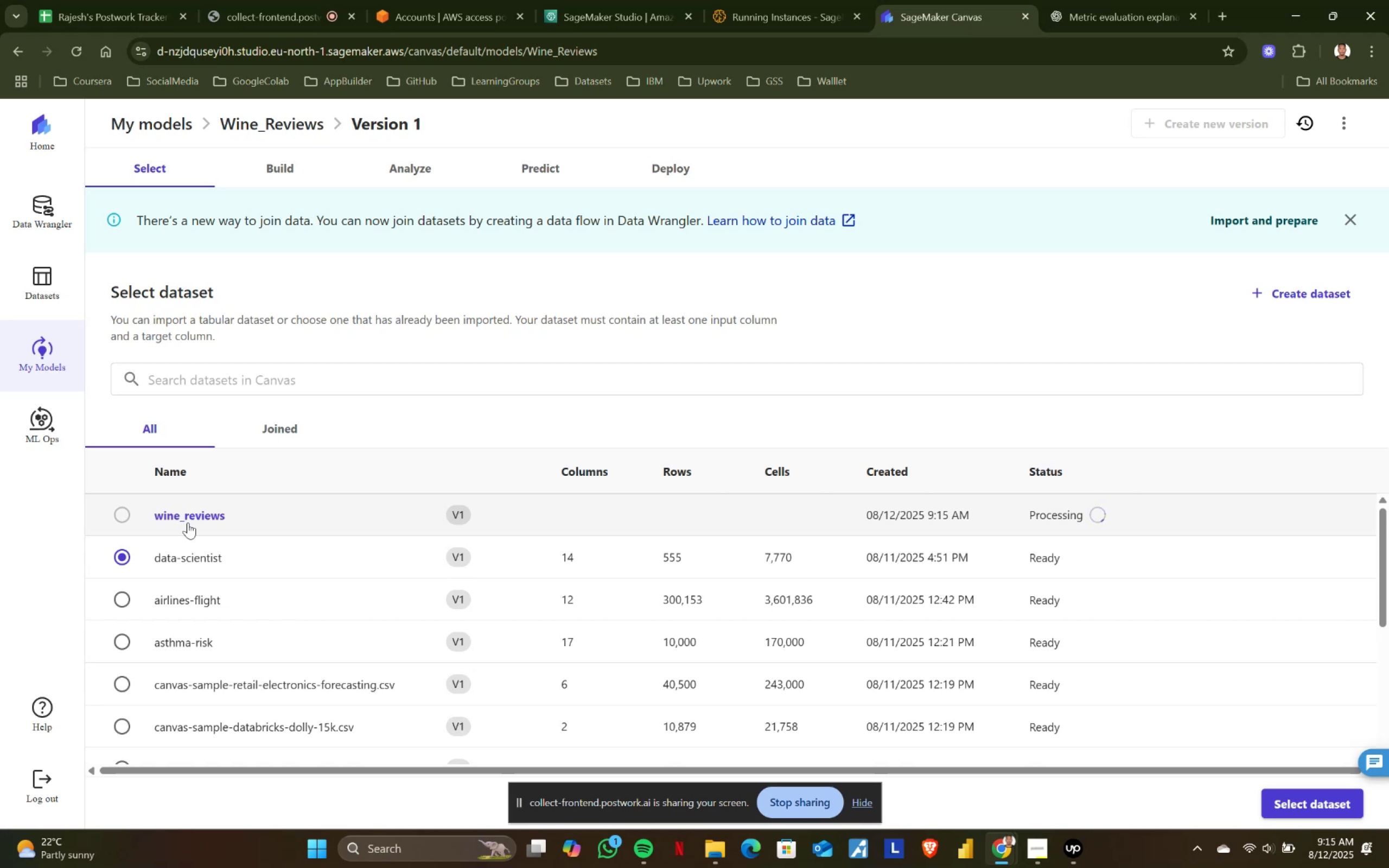 
left_click([1296, 802])
 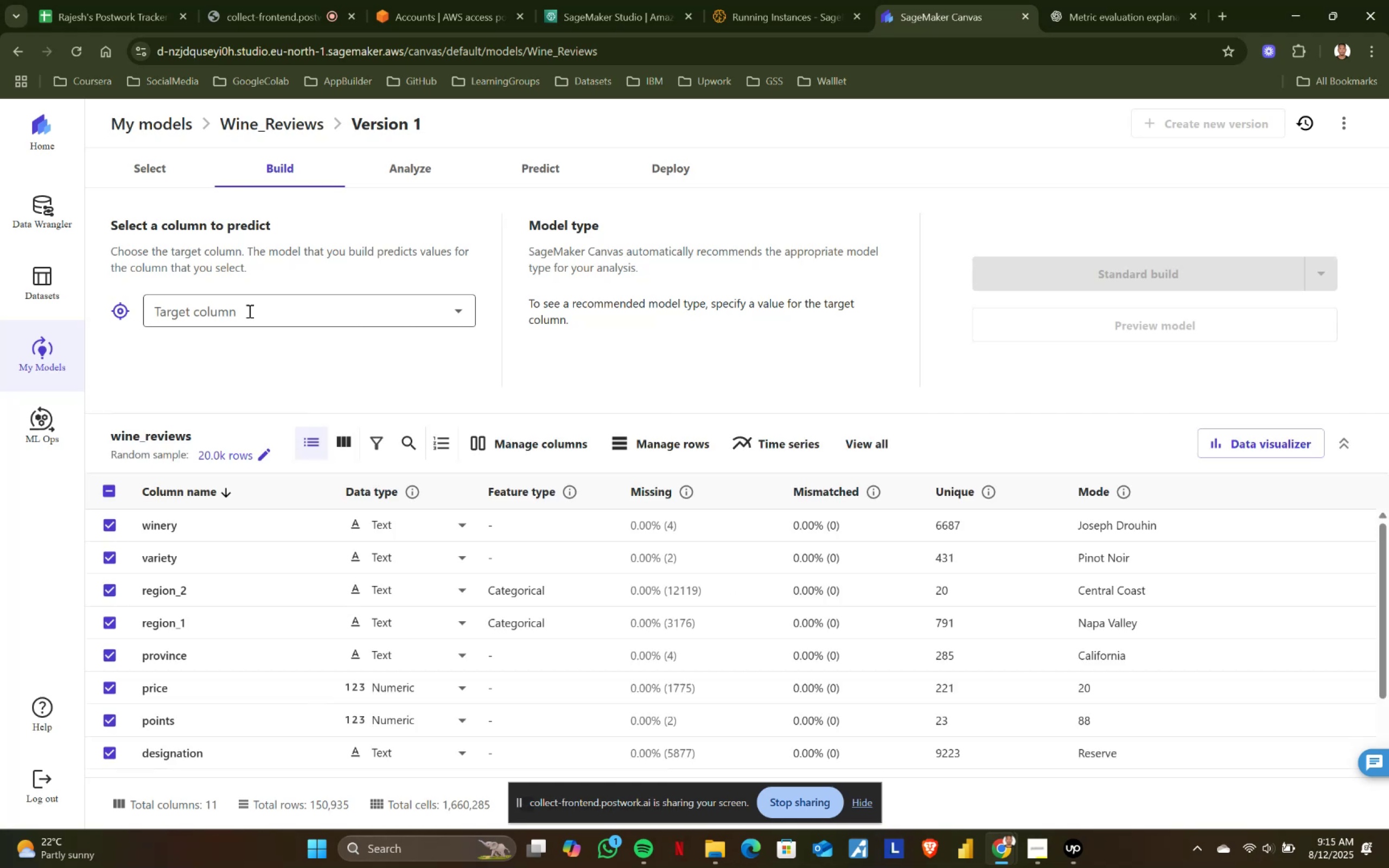 
wait(7.73)
 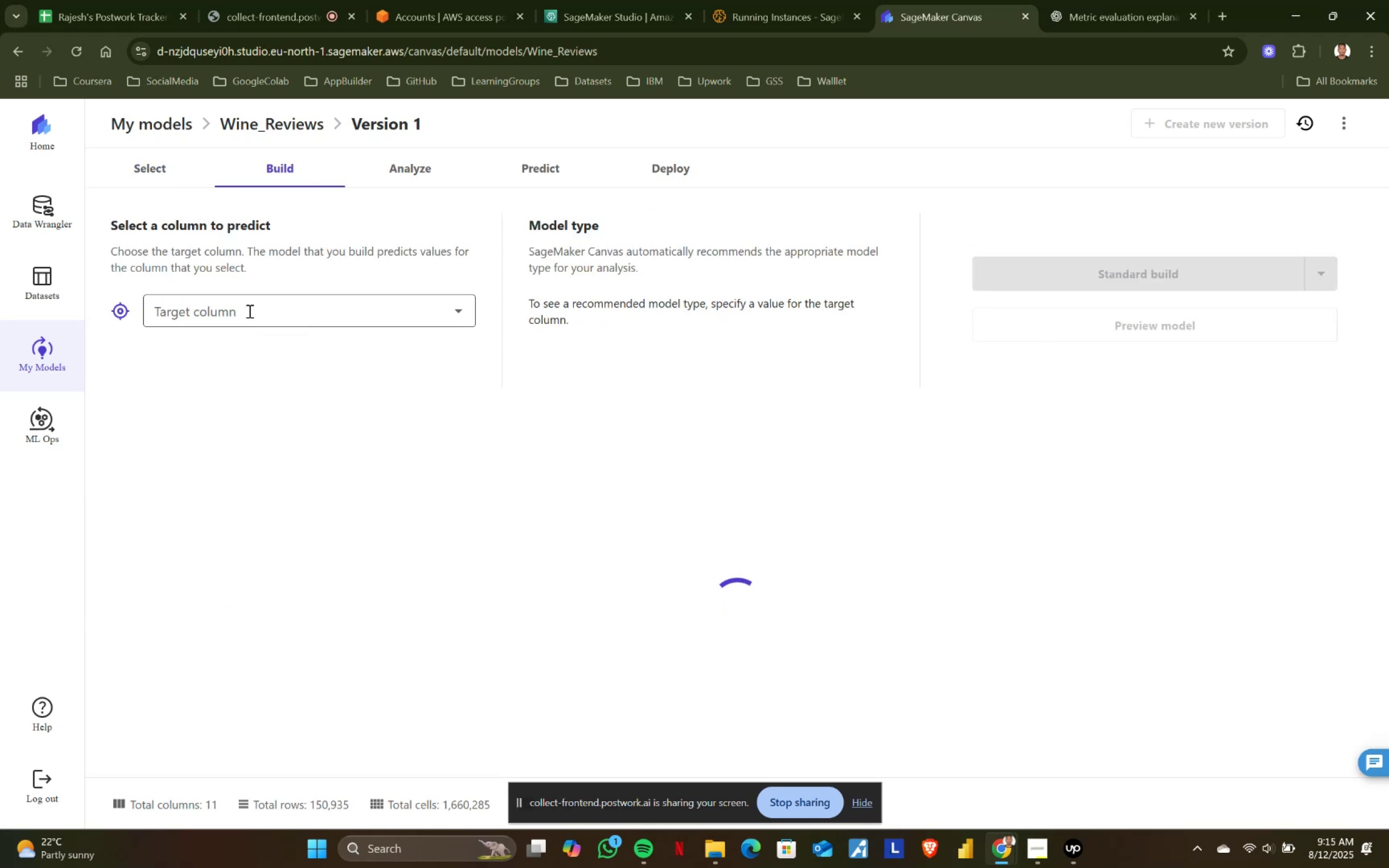 
scroll: coordinate [193, 655], scroll_direction: down, amount: 1.0
 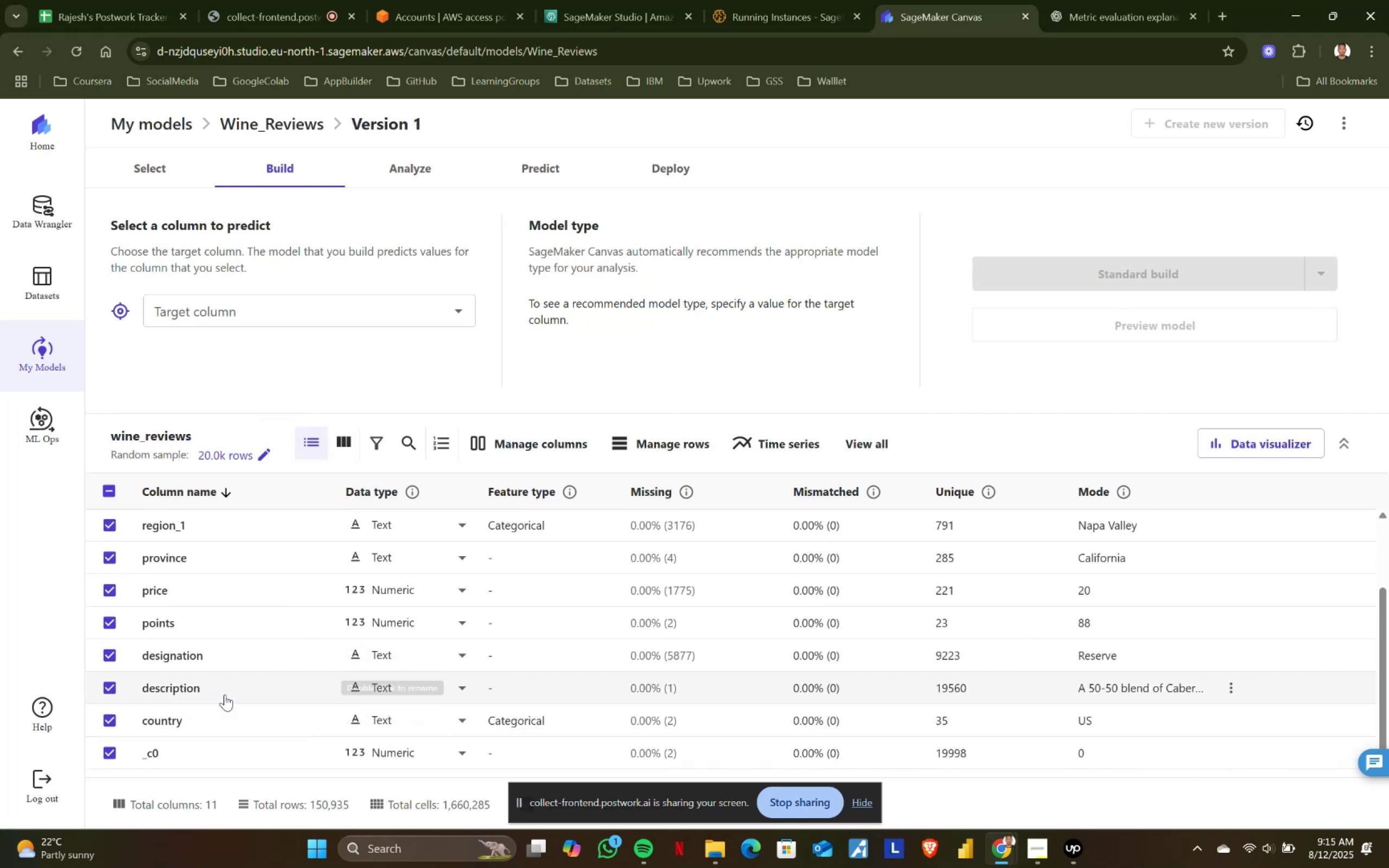 
scroll: coordinate [225, 694], scroll_direction: up, amount: 1.0
 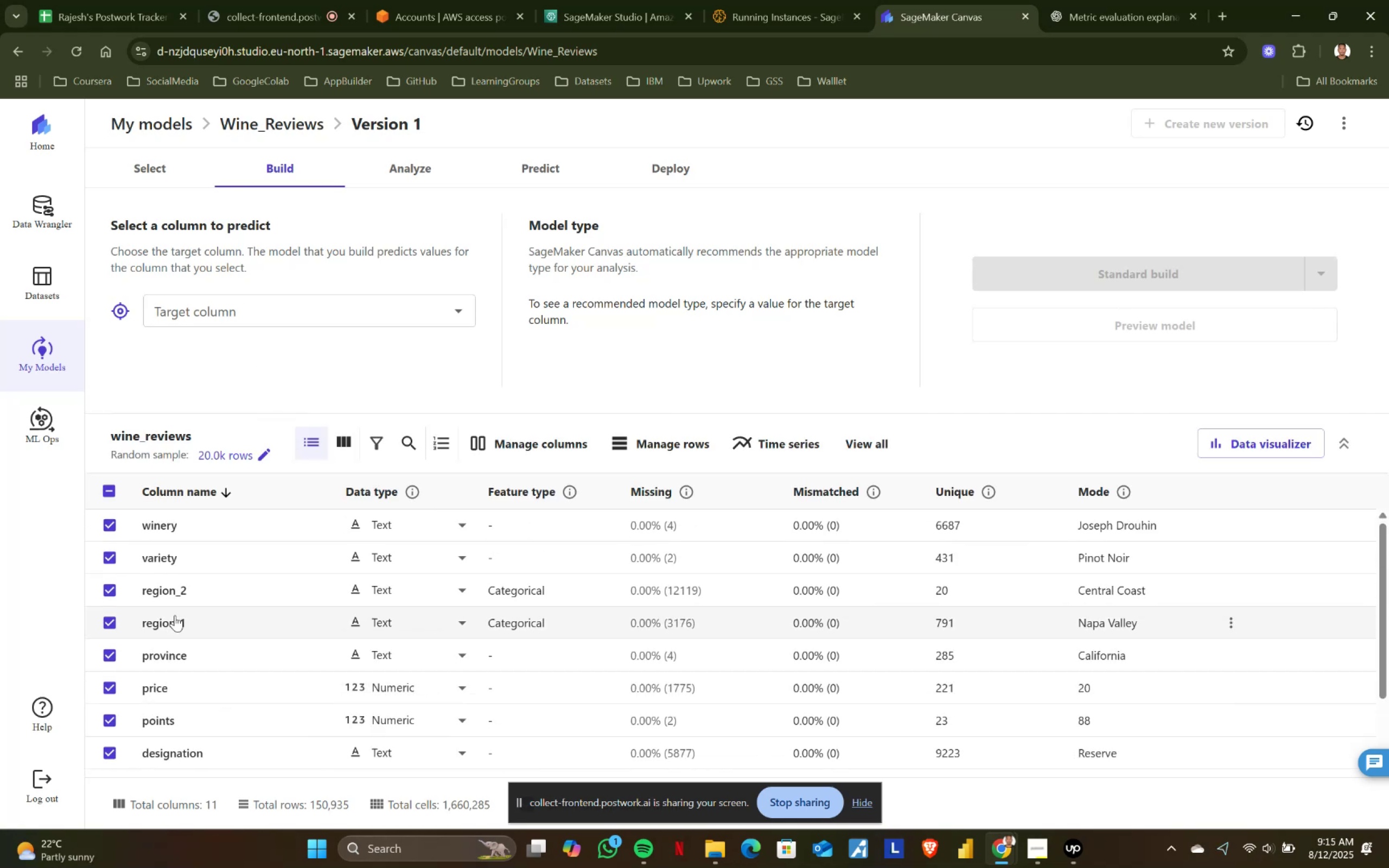 
scroll: coordinate [175, 687], scroll_direction: down, amount: 2.0
 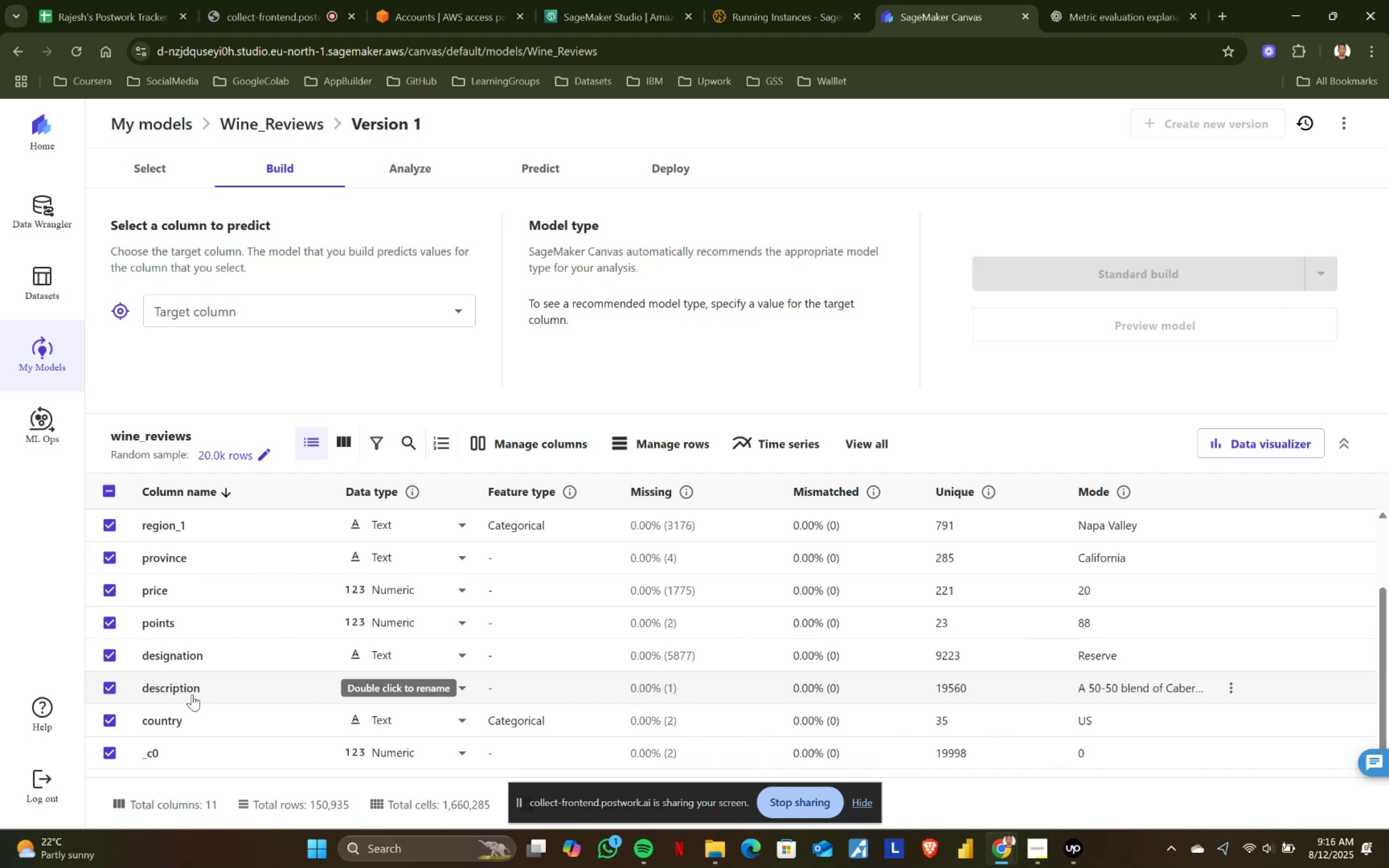 
wait(5.77)
 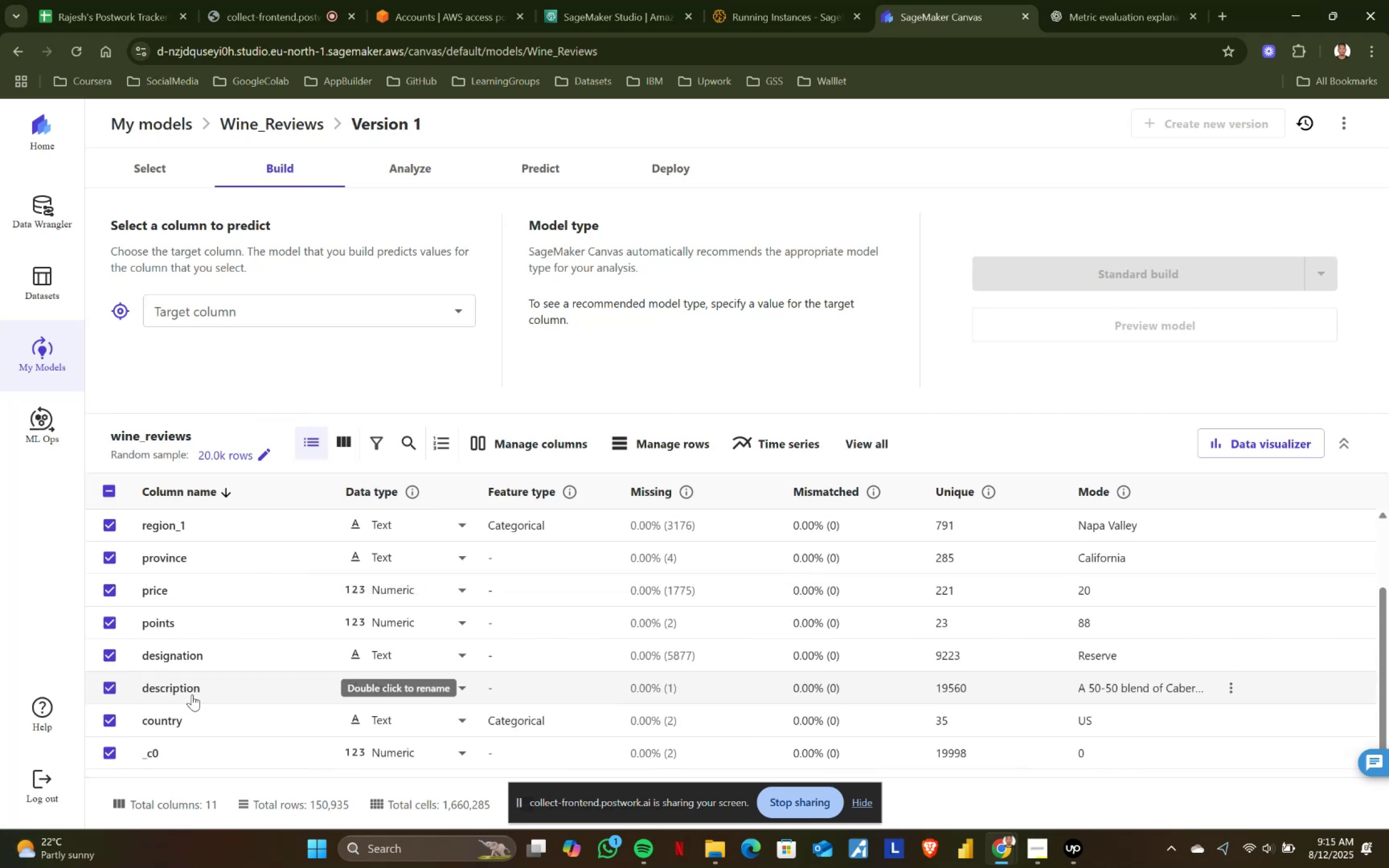 
scroll: coordinate [192, 694], scroll_direction: down, amount: 1.0
 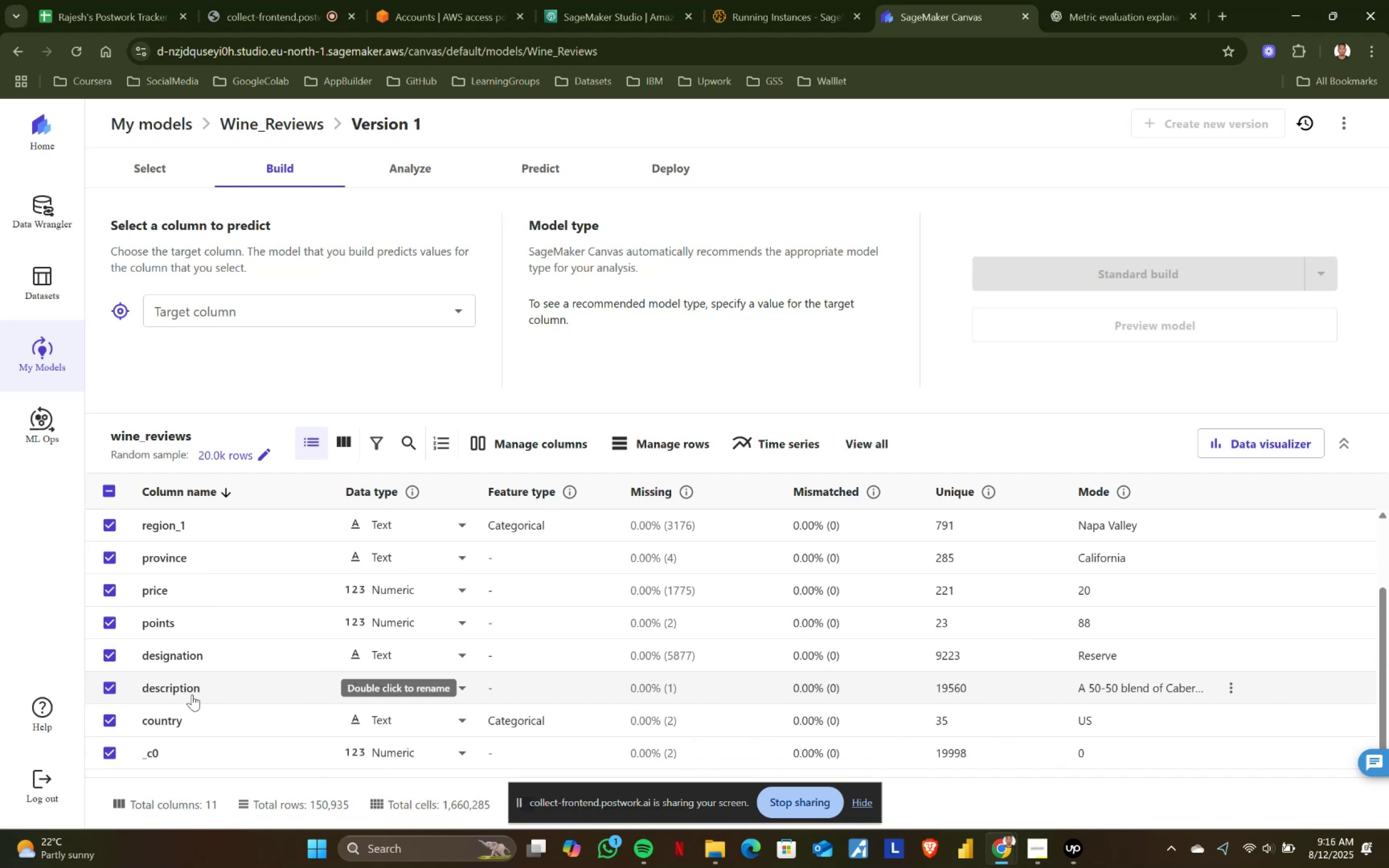 
wait(6.15)
 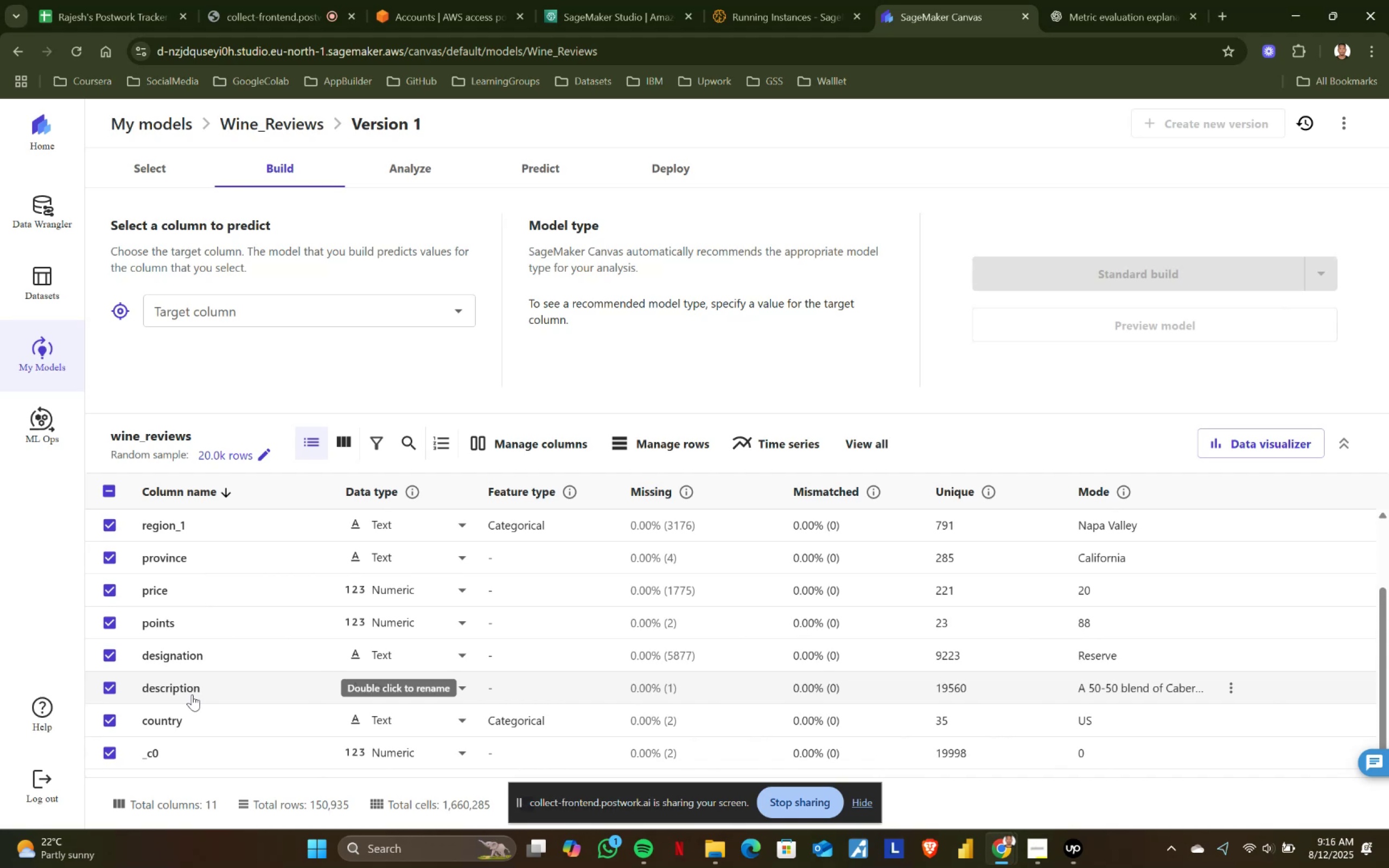 
scroll: coordinate [192, 694], scroll_direction: down, amount: 2.0
 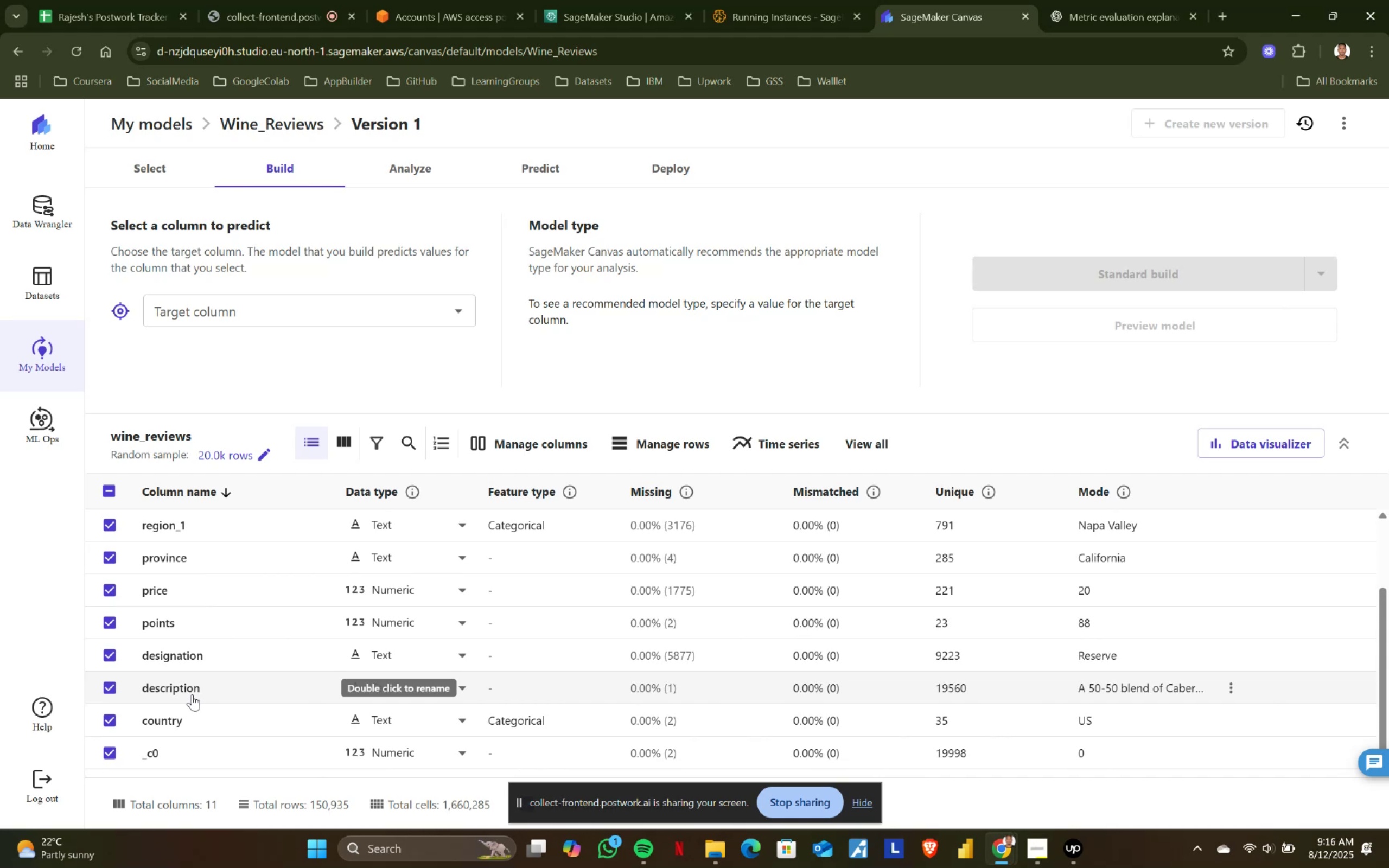 
scroll: coordinate [192, 694], scroll_direction: up, amount: 2.0
 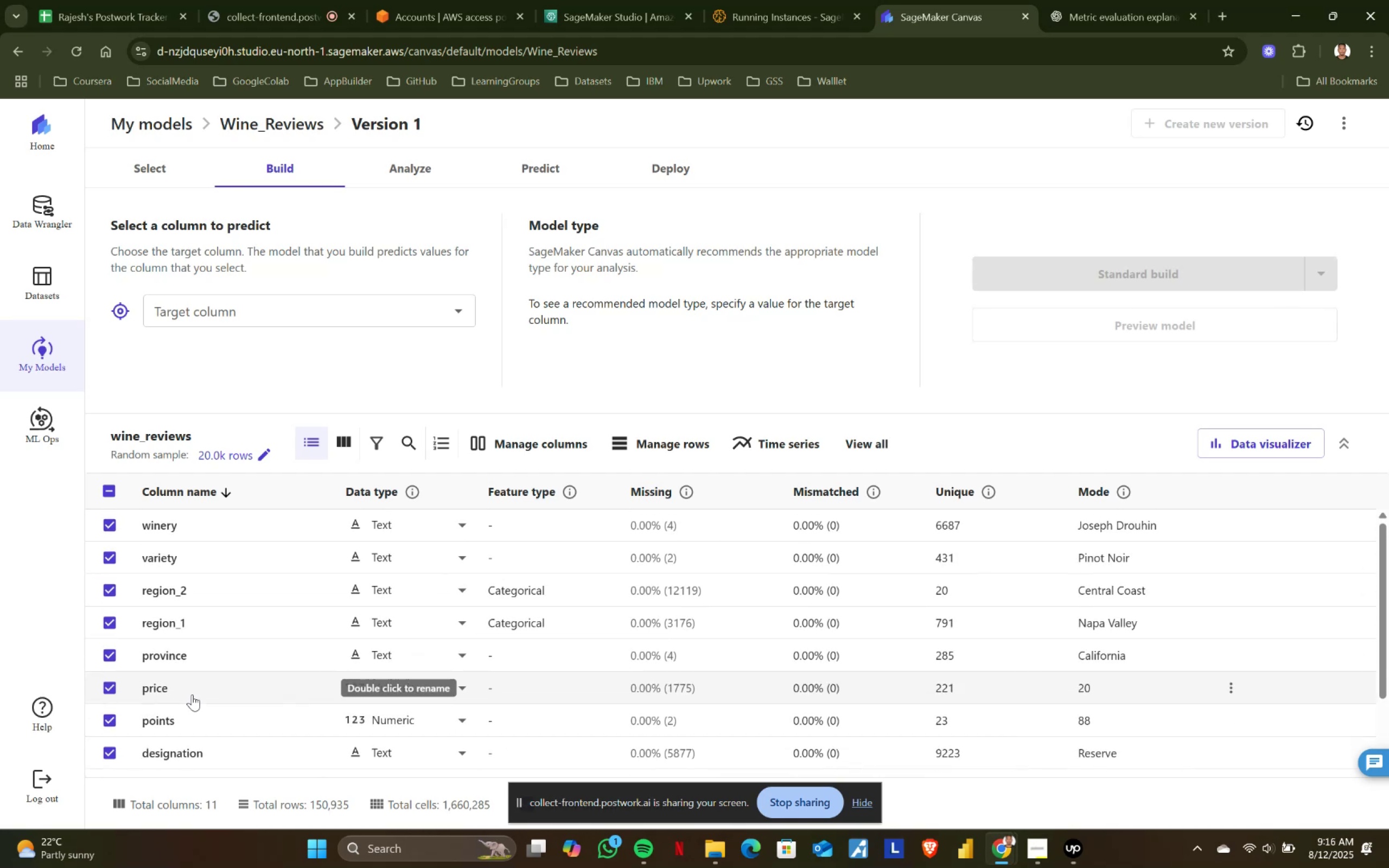 
wait(6.51)
 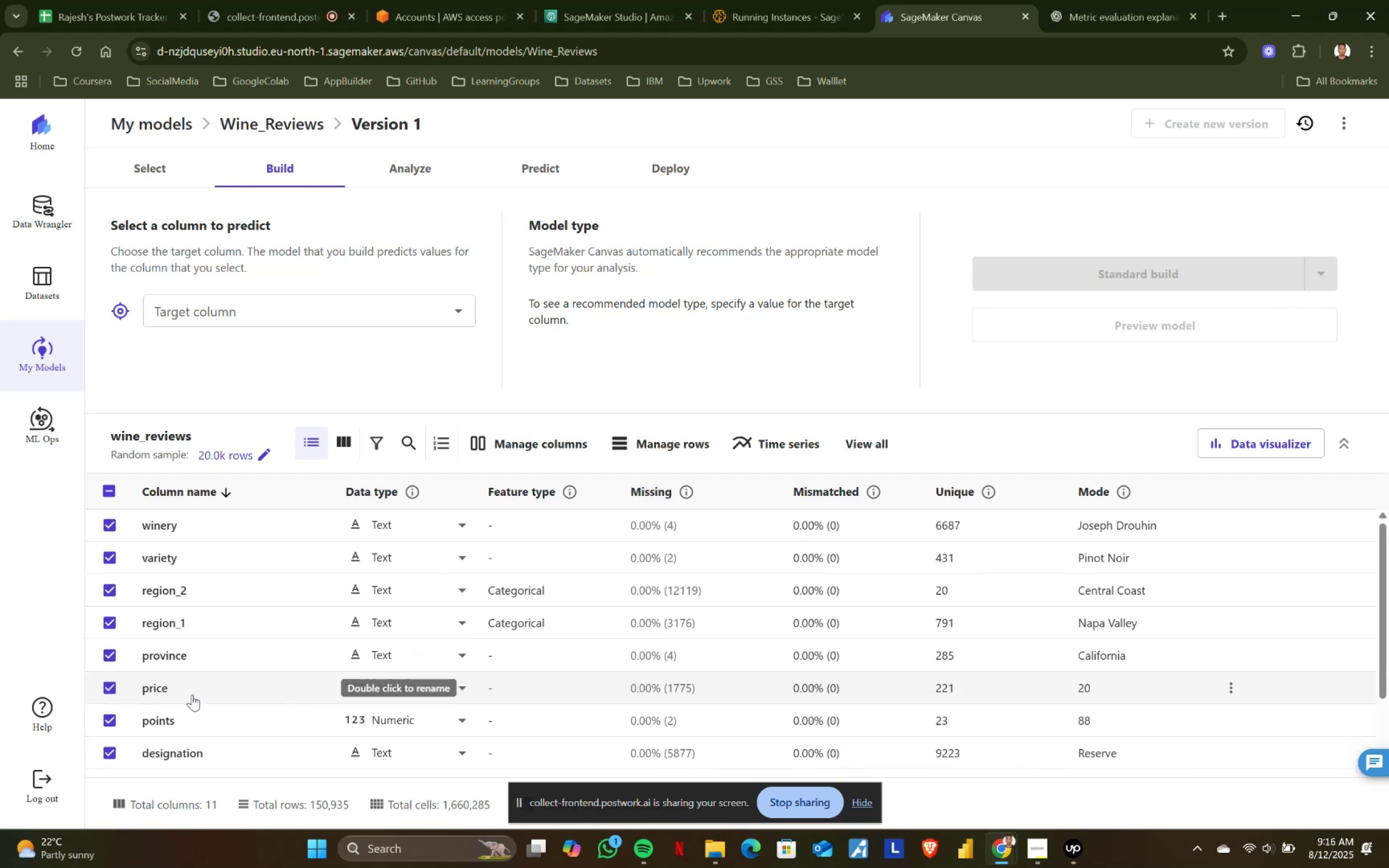 
scroll: coordinate [192, 694], scroll_direction: down, amount: 1.0
 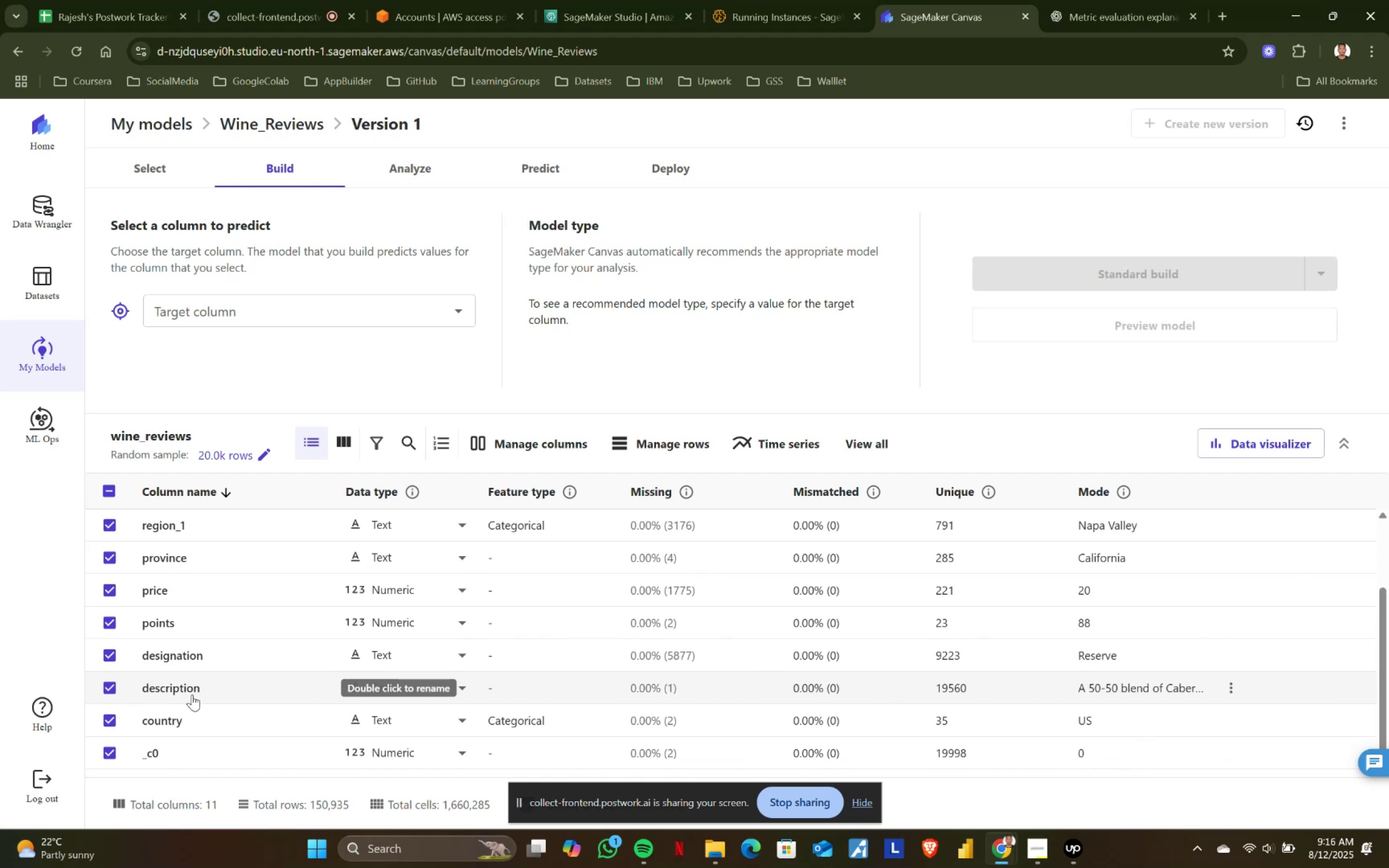 
wait(9.79)
 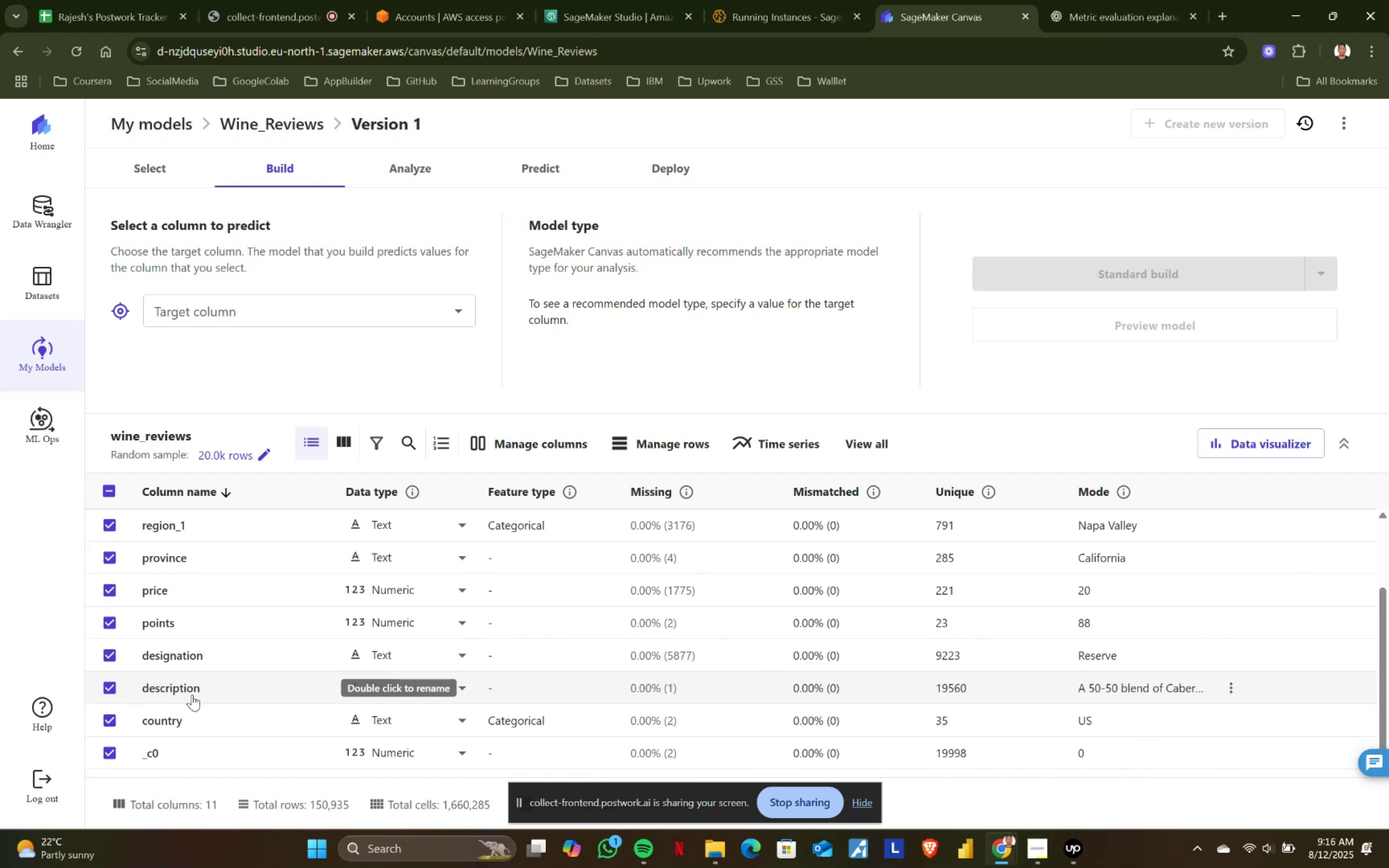 
left_click([267, 305])
 